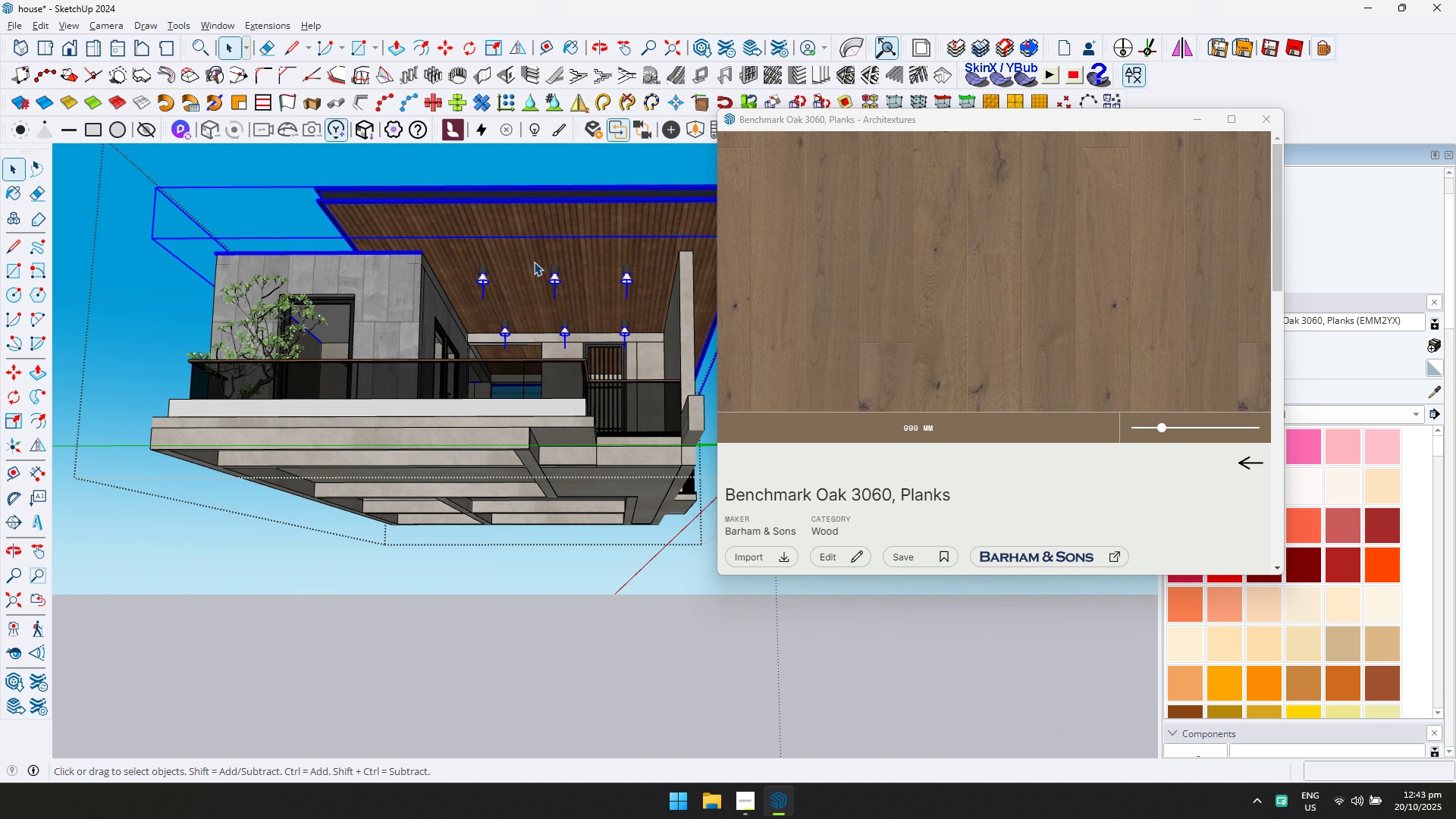 
triple_click([534, 262])
 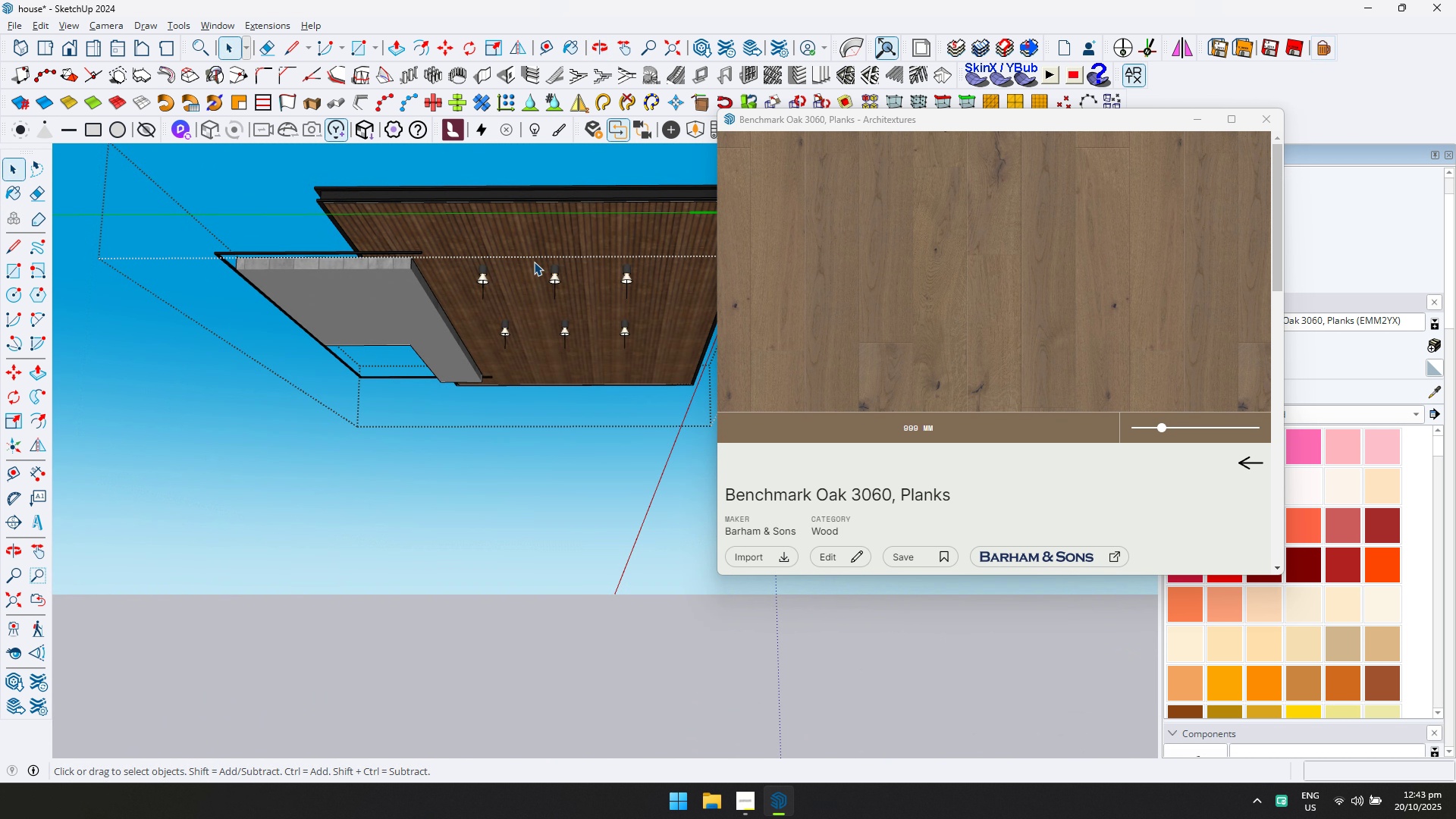 
triple_click([534, 262])
 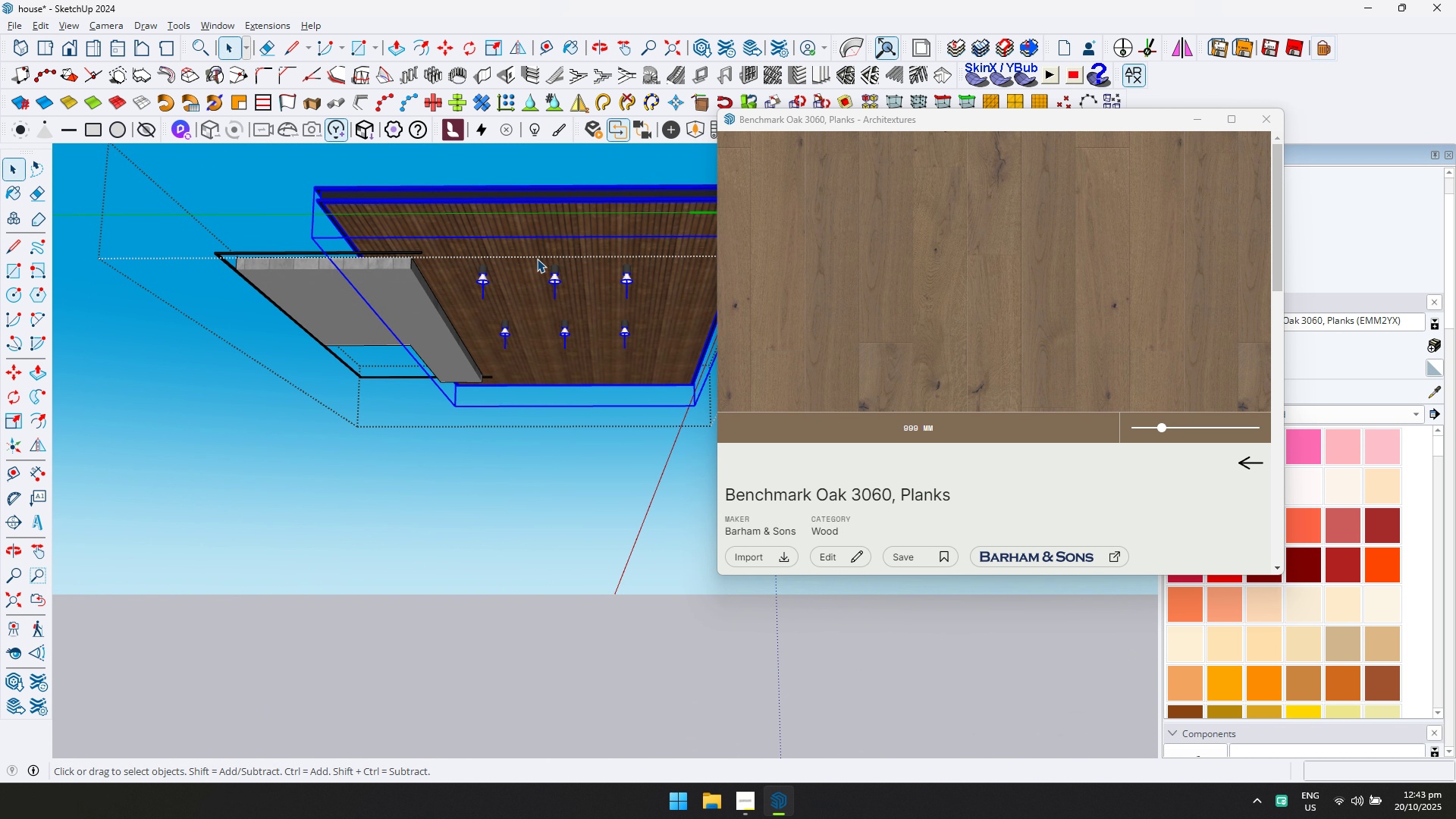 
triple_click([537, 259])
 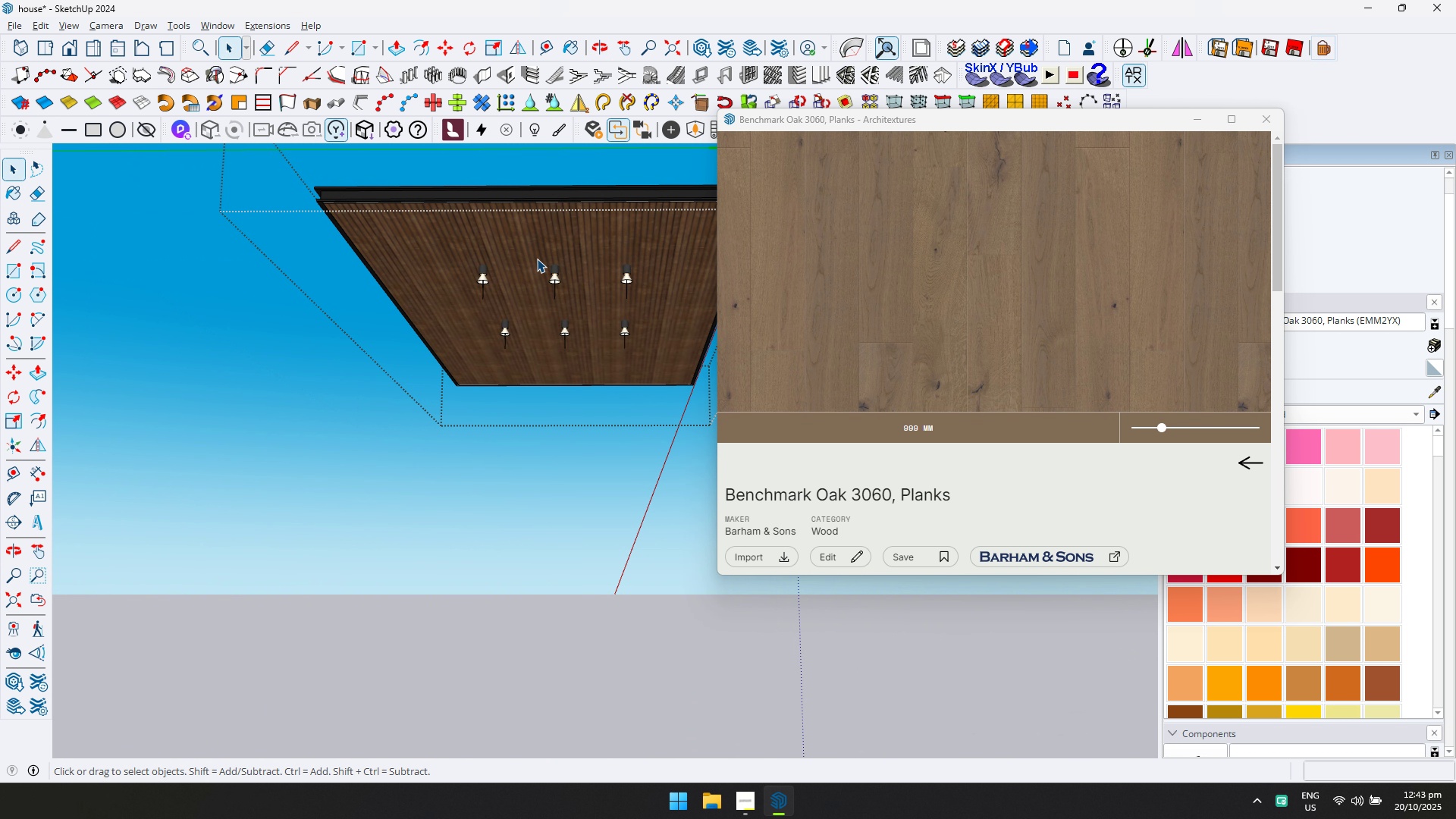 
triple_click([537, 259])
 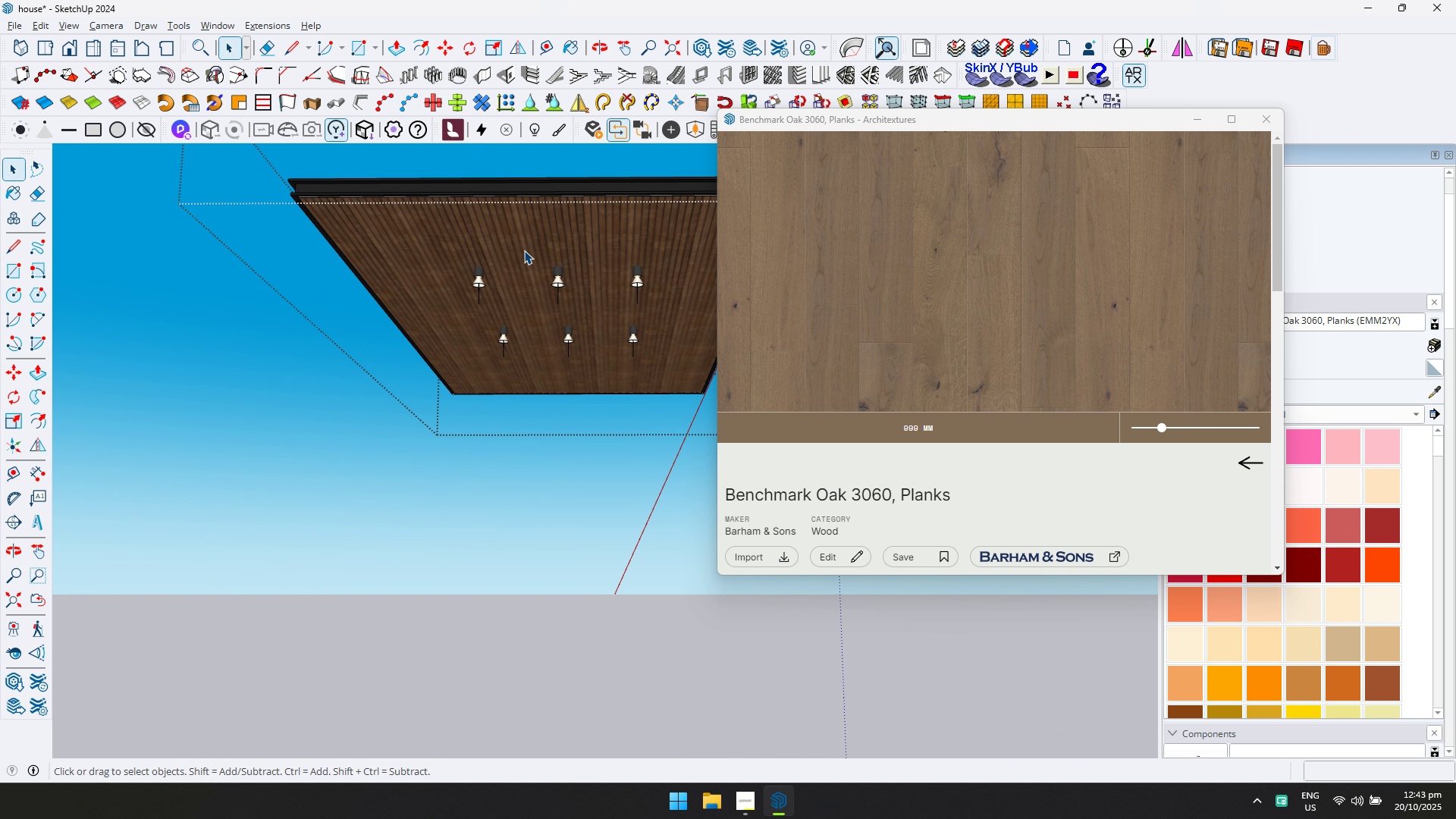 
scroll: coordinate [524, 250], scroll_direction: up, amount: 4.0
 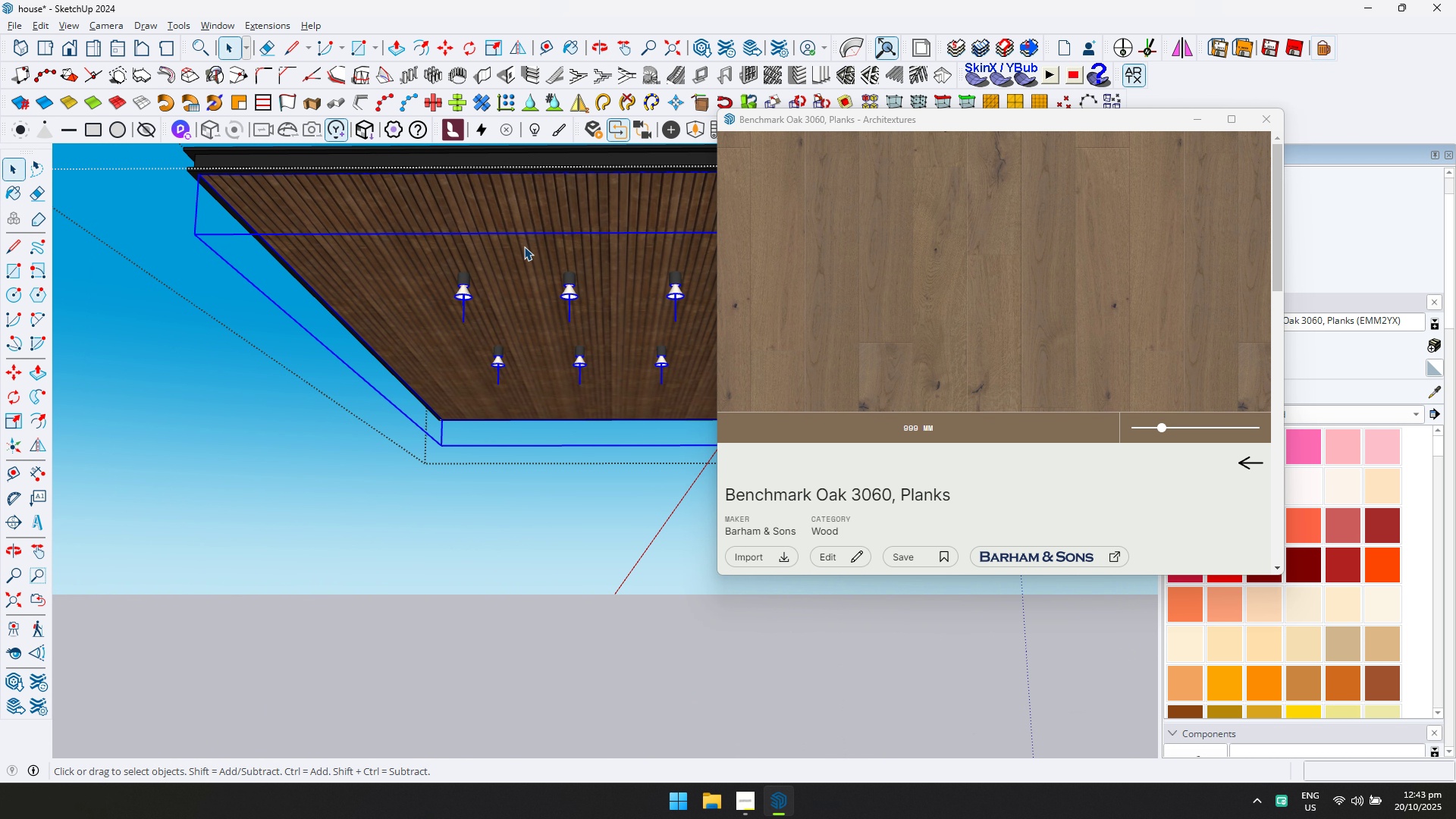 
double_click([524, 246])
 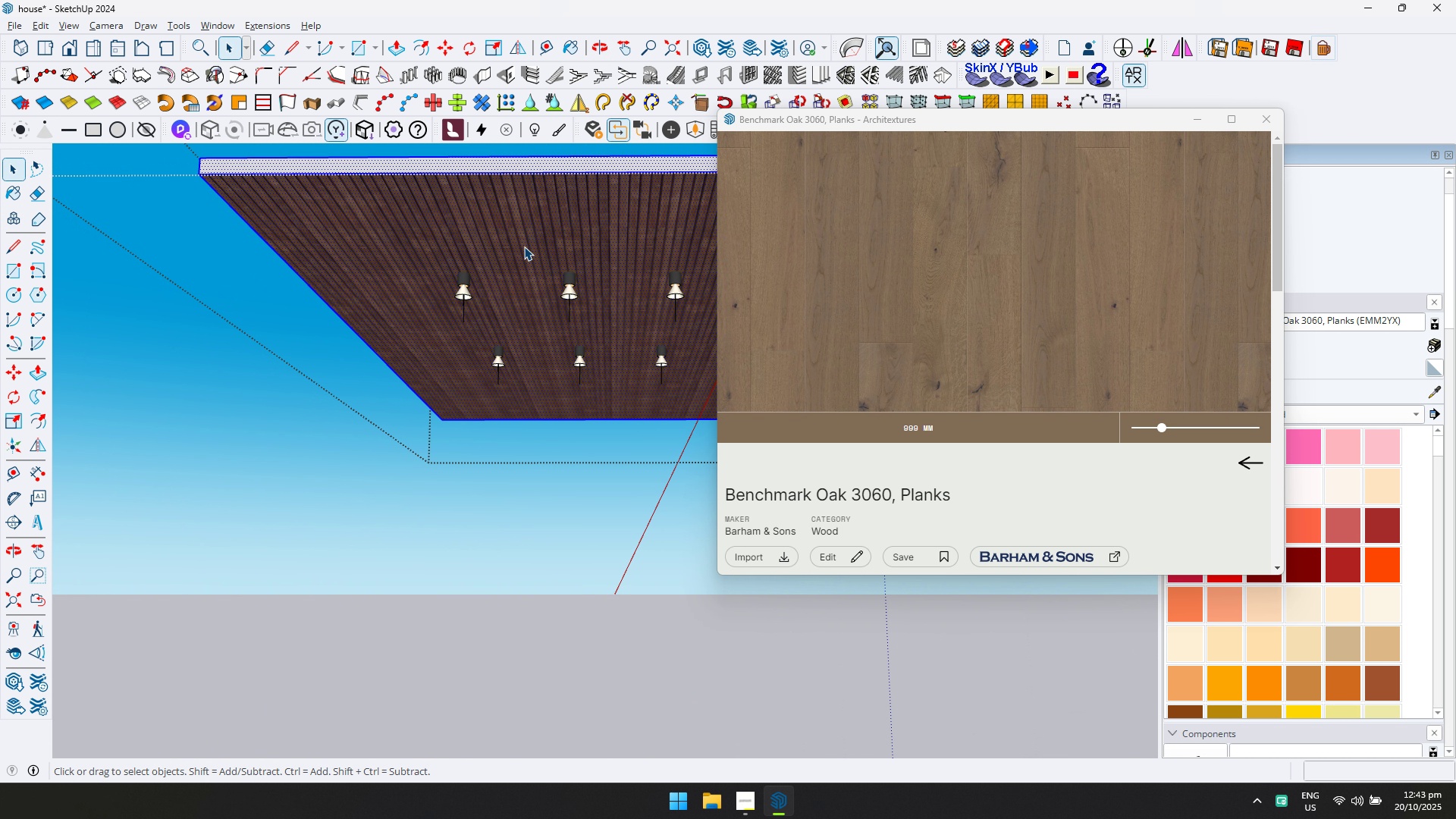 
triple_click([524, 246])
 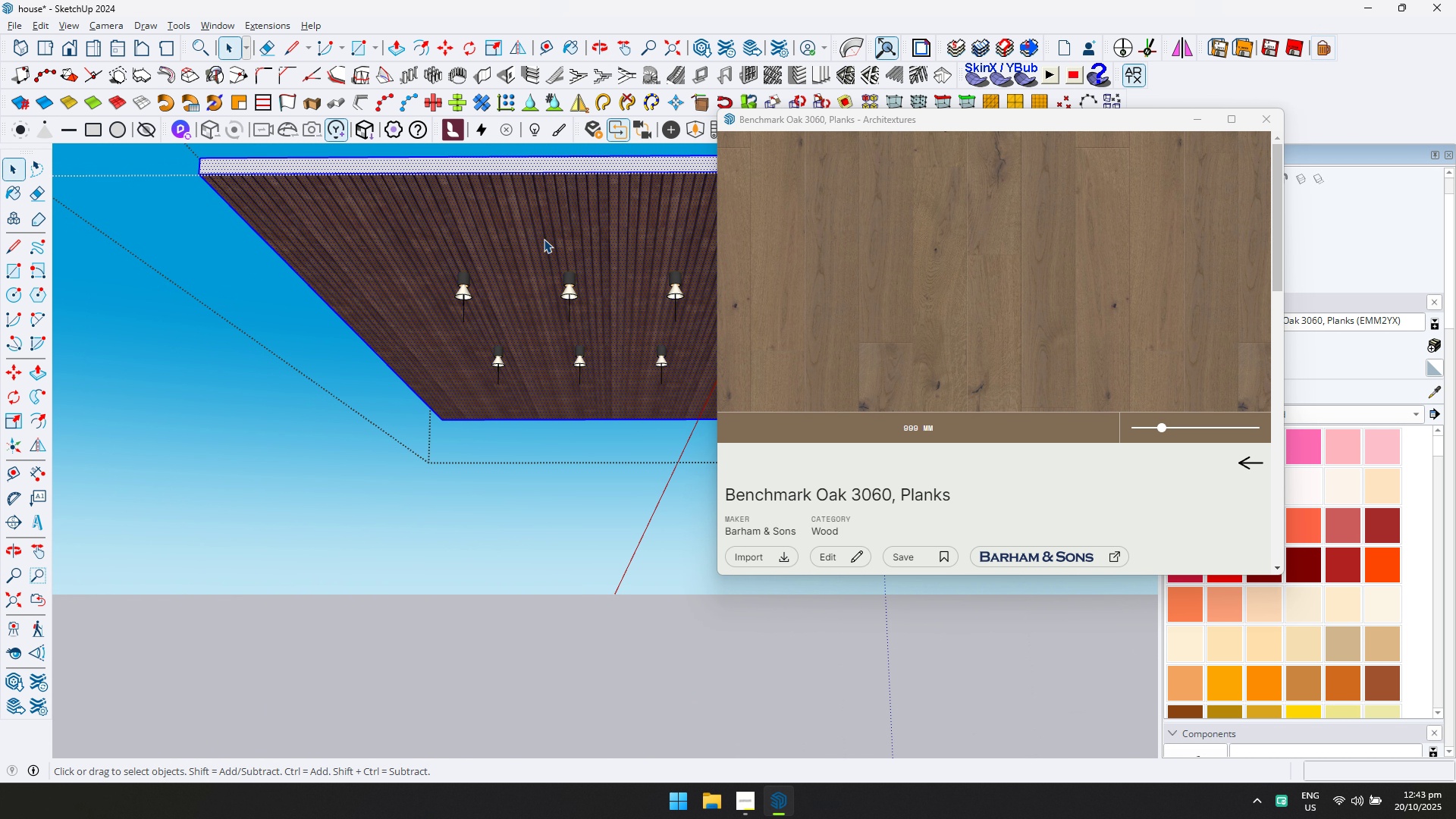 
triple_click([544, 239])
 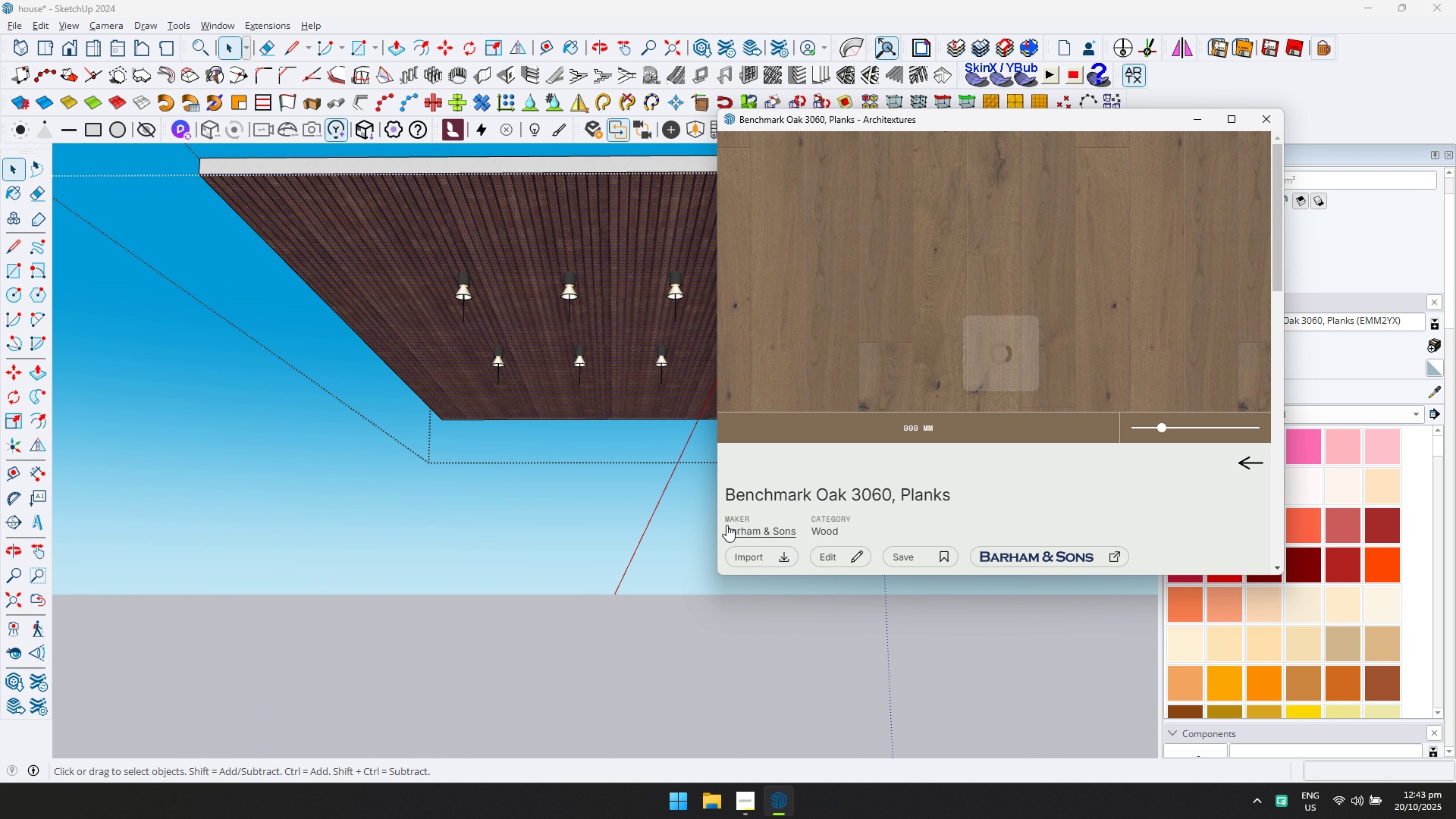 
double_click([616, 239])
 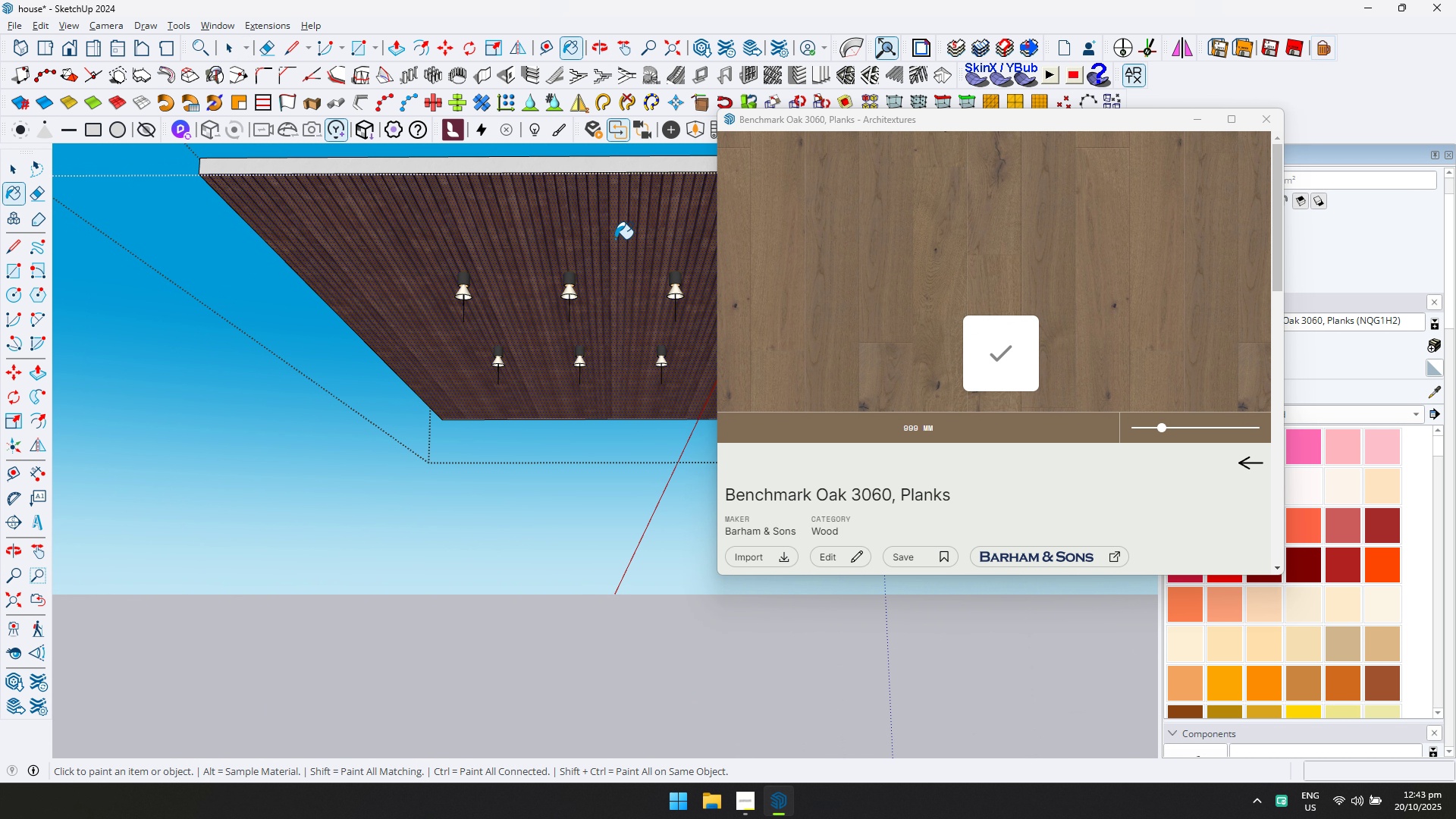 
triple_click([615, 239])
 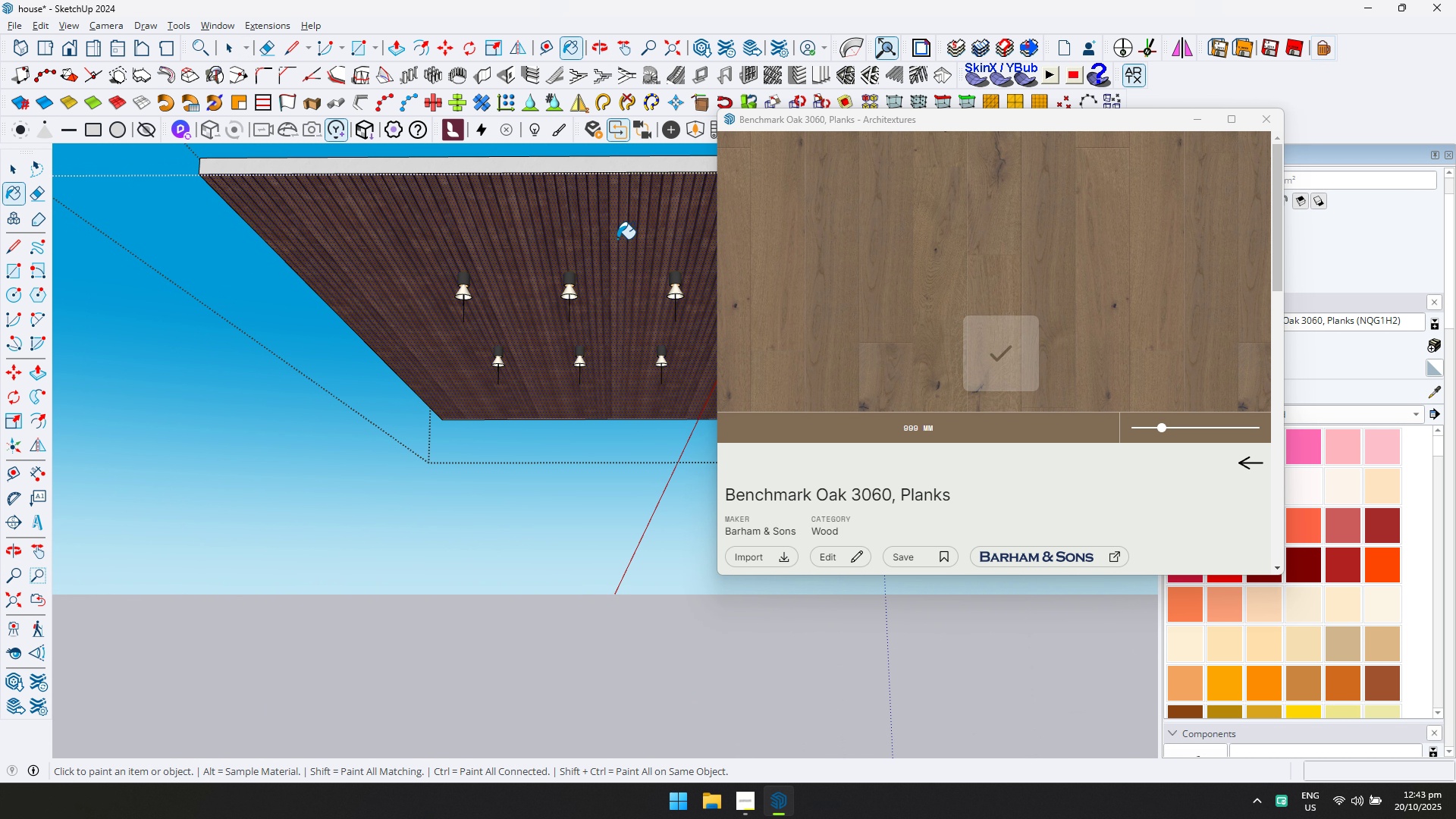 
triple_click([617, 239])
 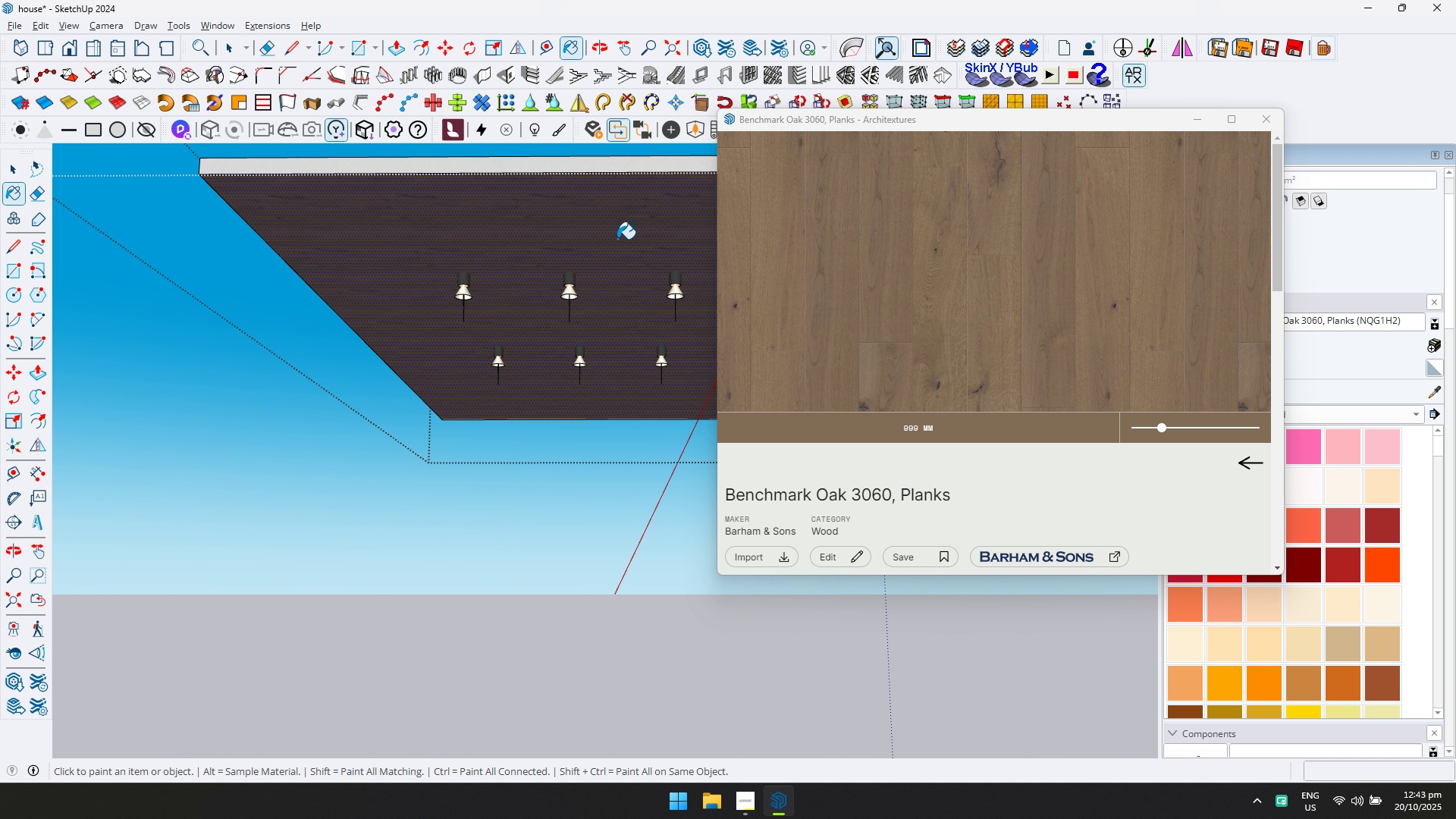 
triple_click([617, 239])
 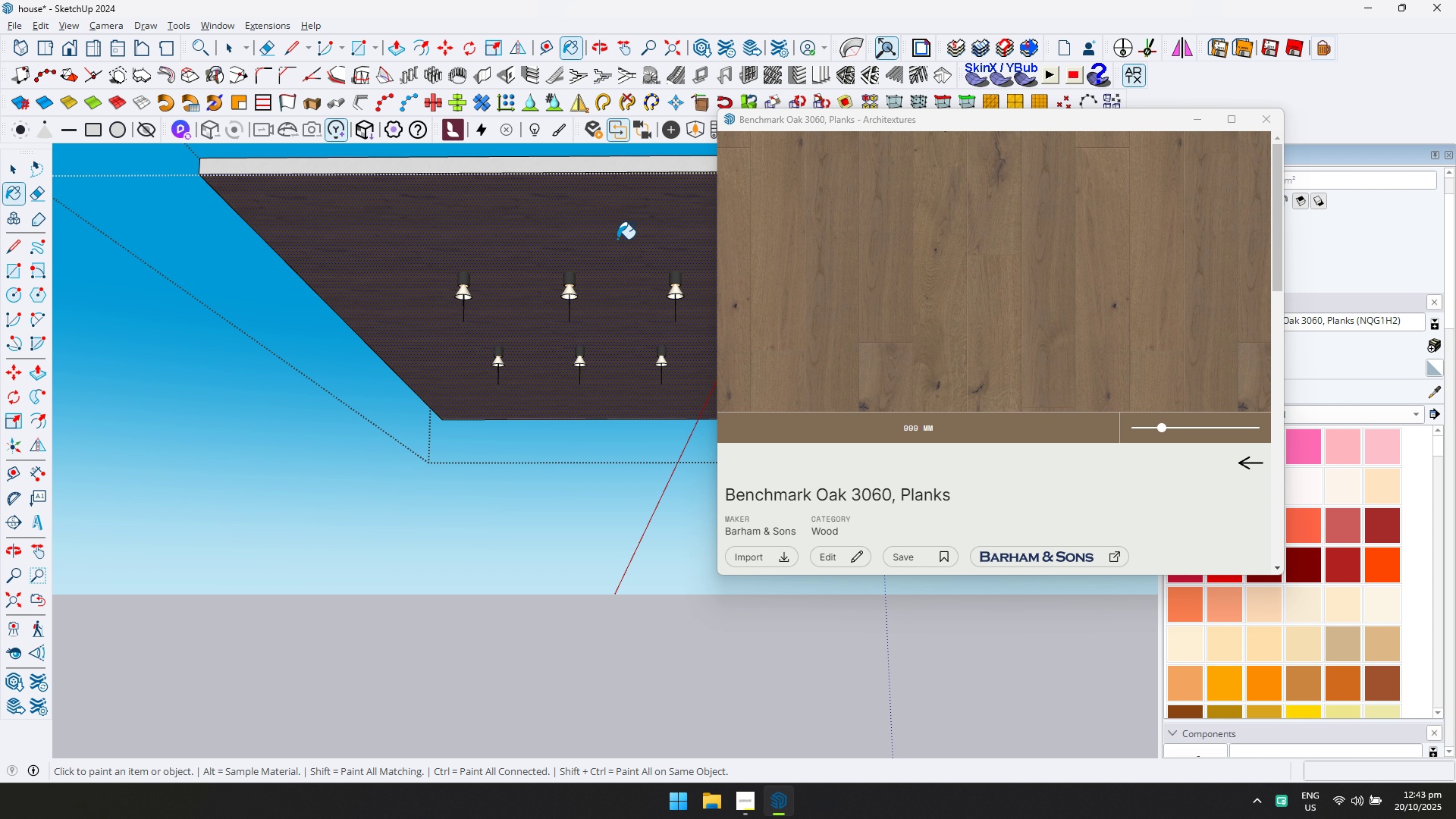 
key(Escape)
 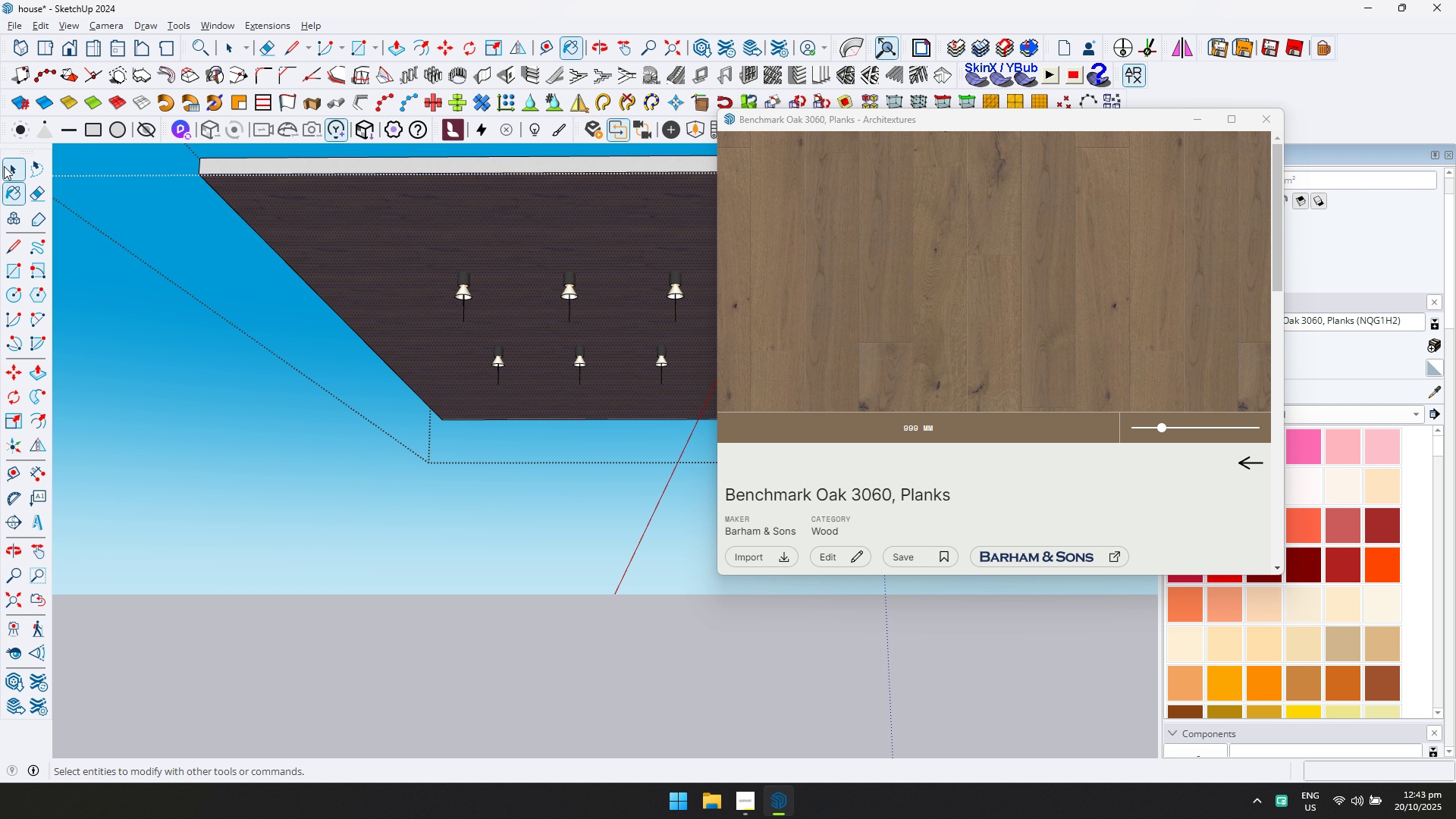 
key(Escape)
 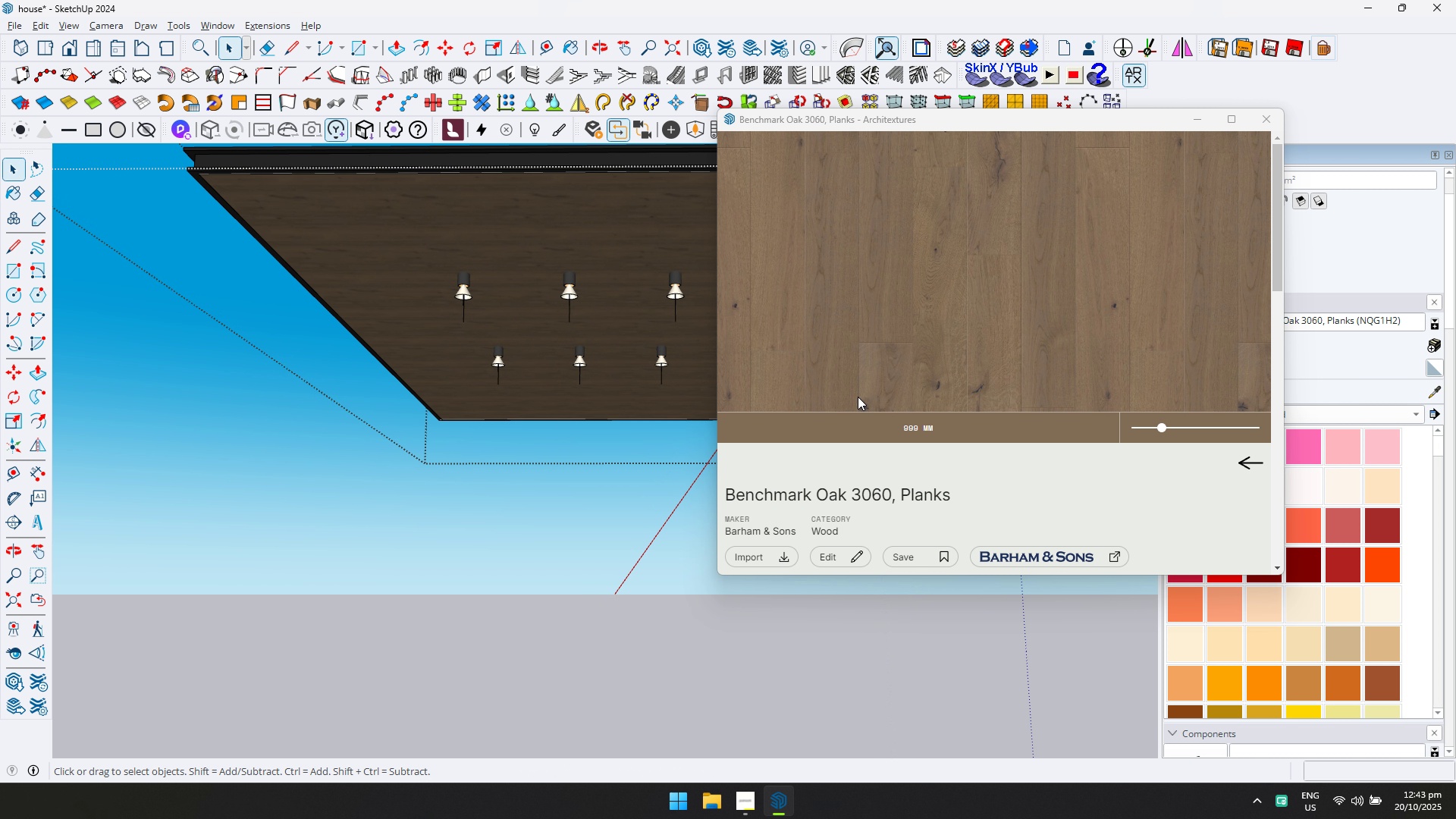 
key(Escape)
 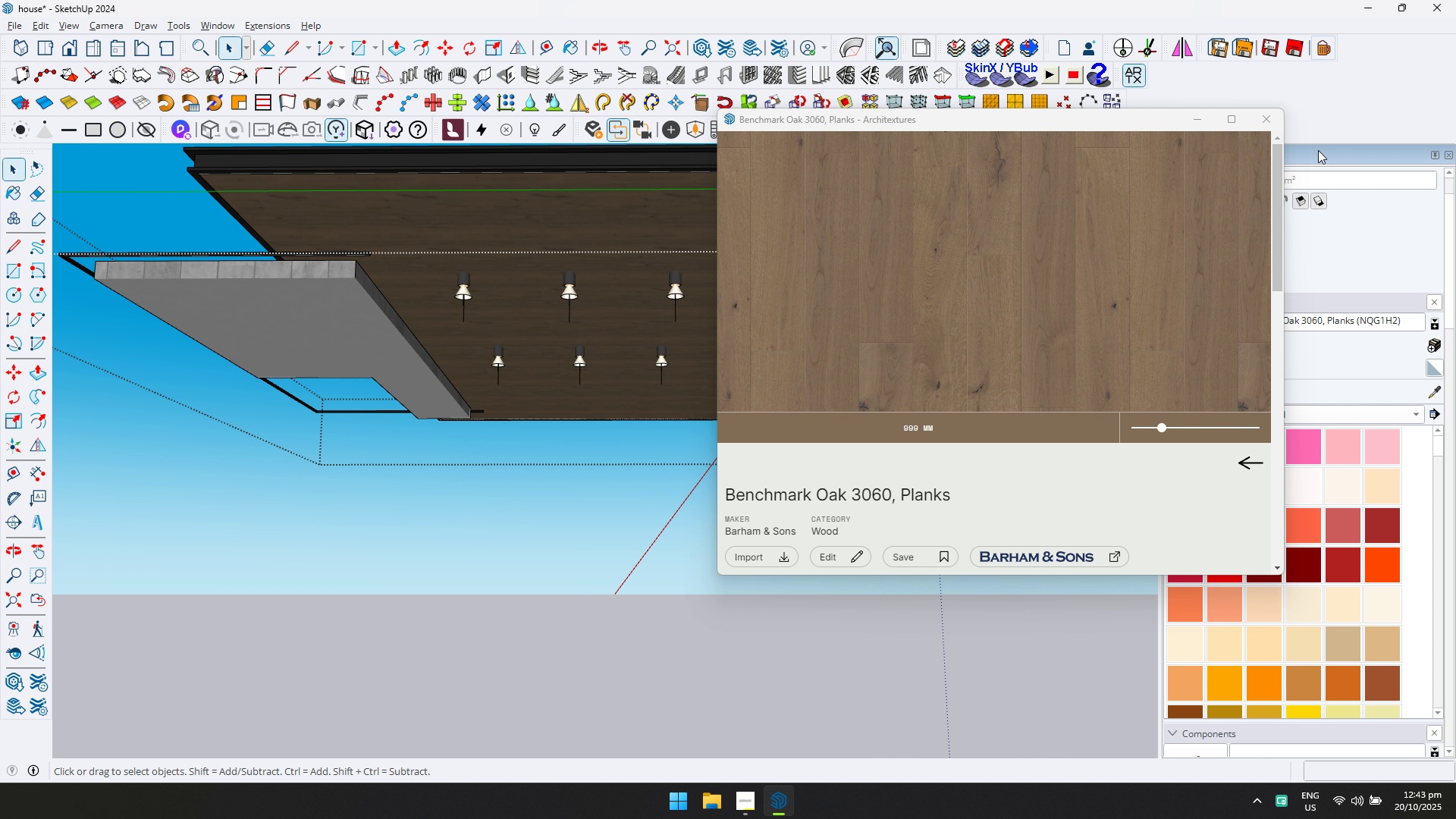 
key(Escape)
 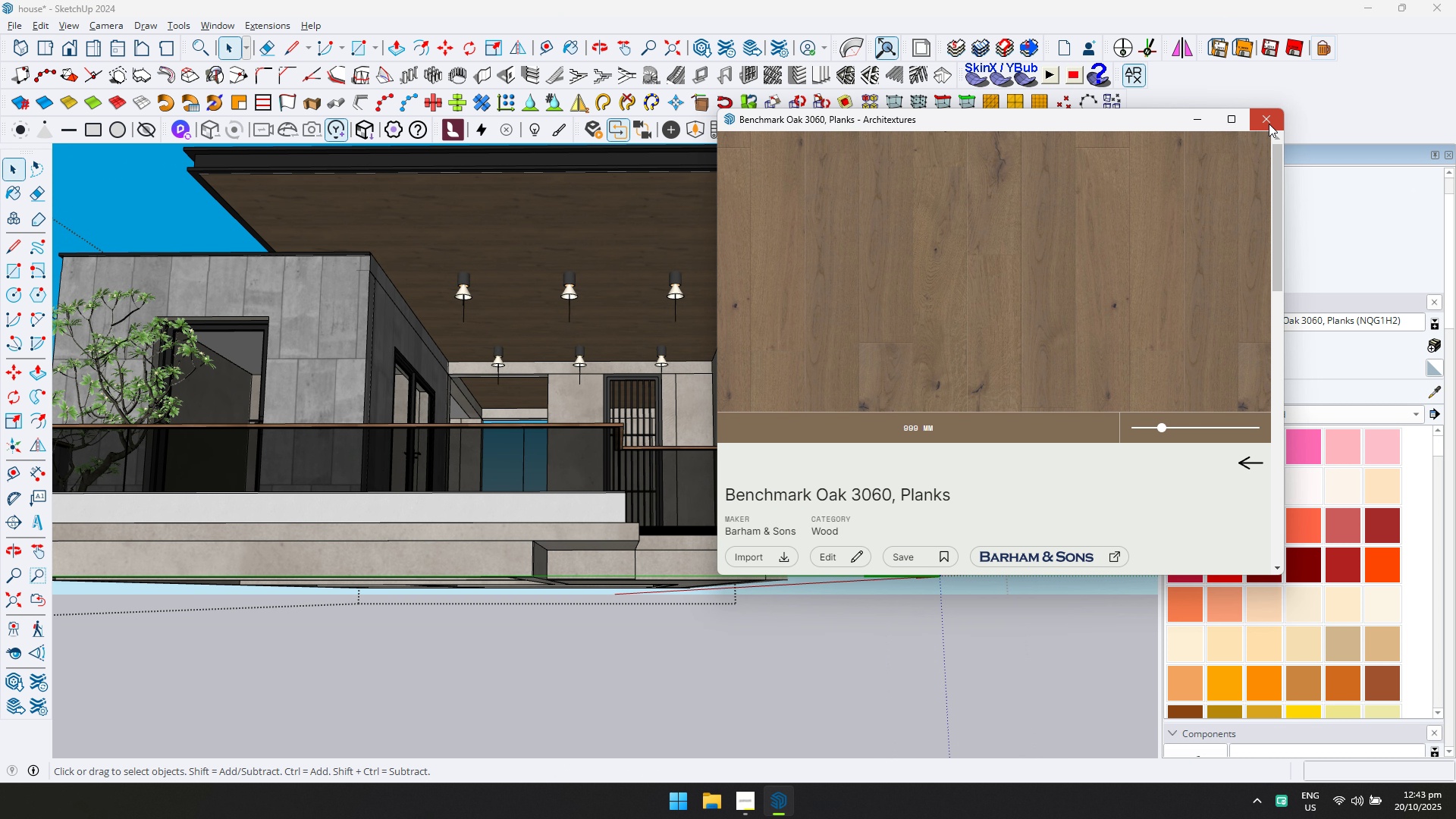 
left_click([1269, 124])
 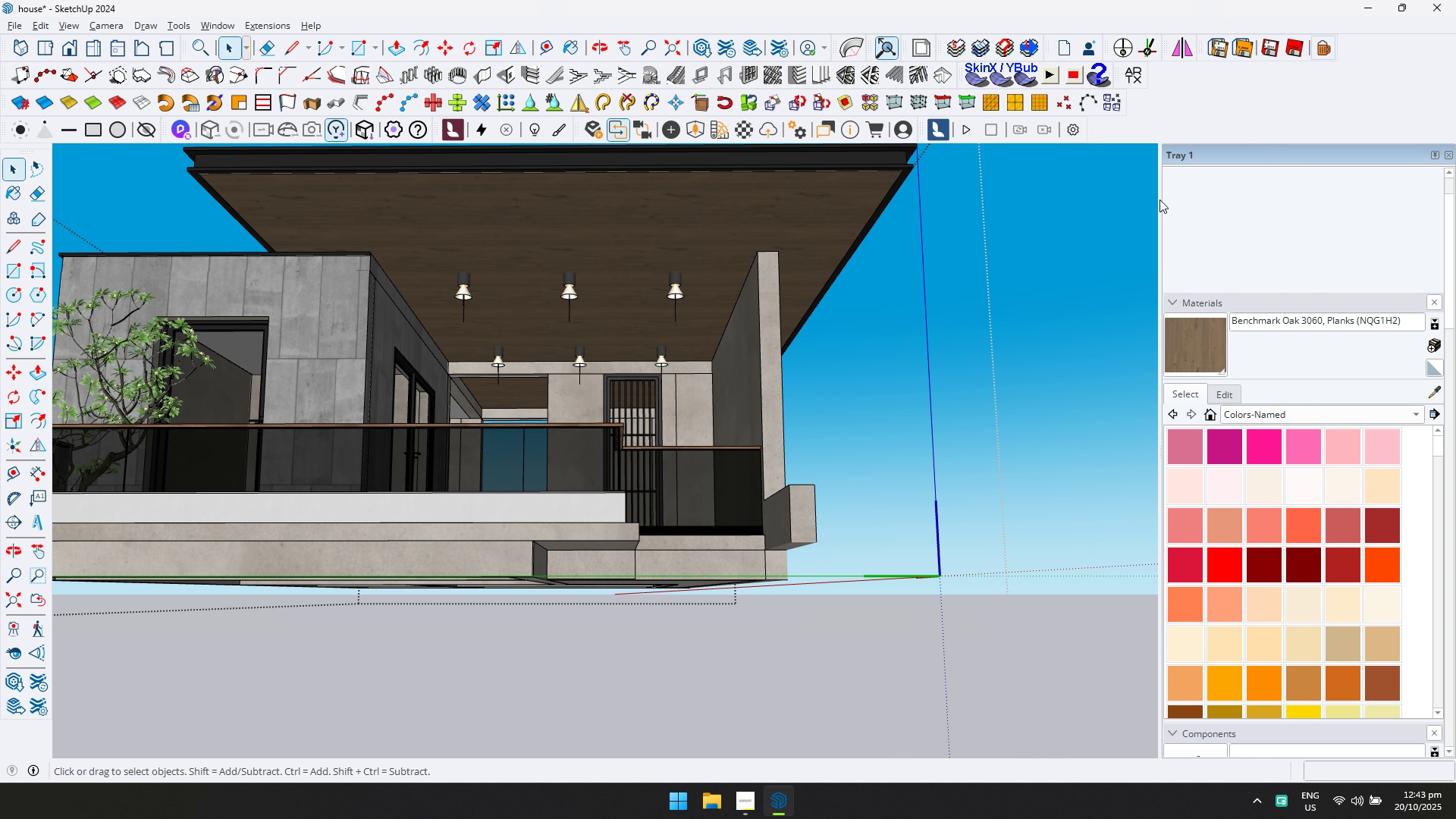 
key(Escape)
 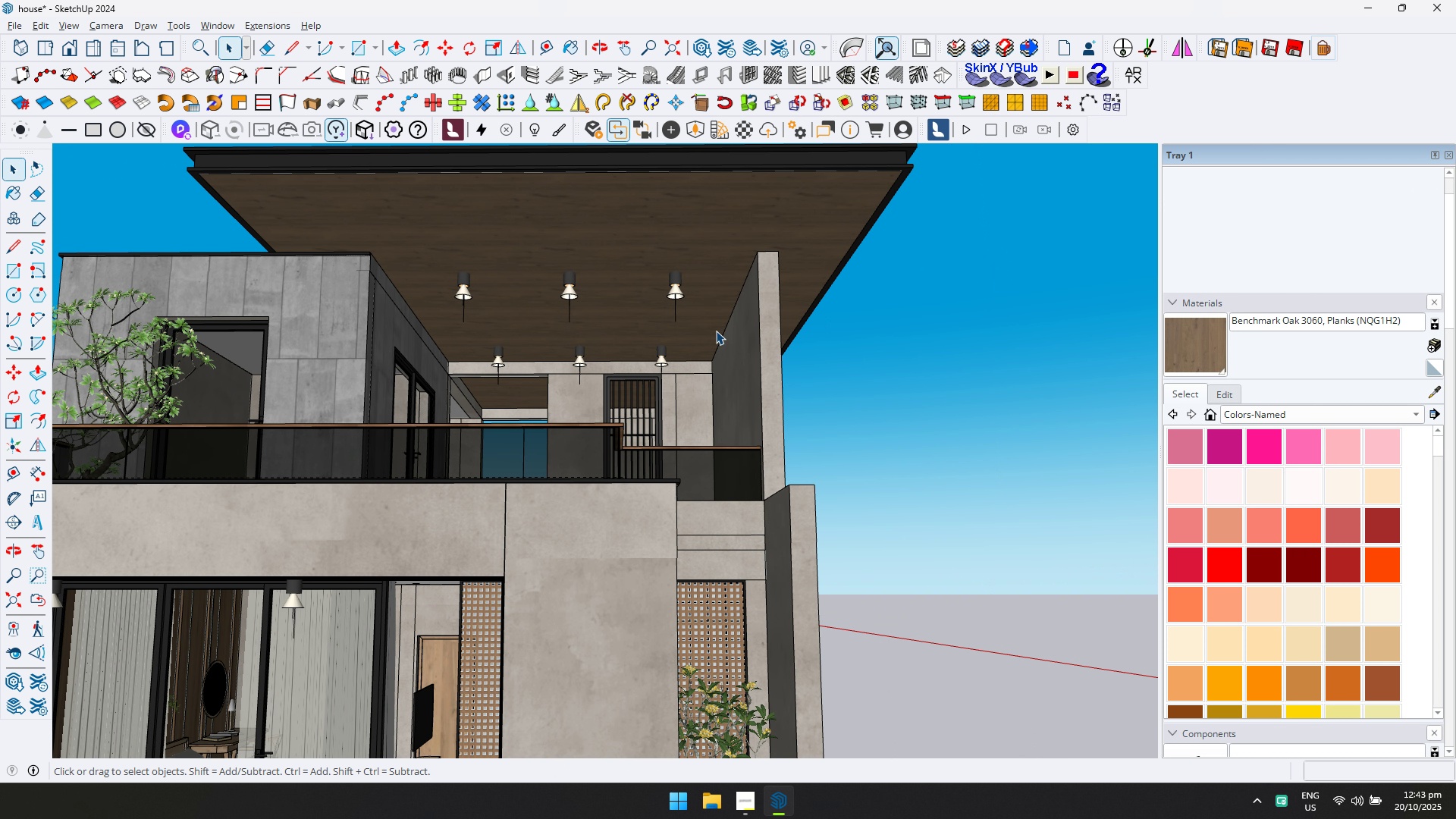 
key(Escape)
 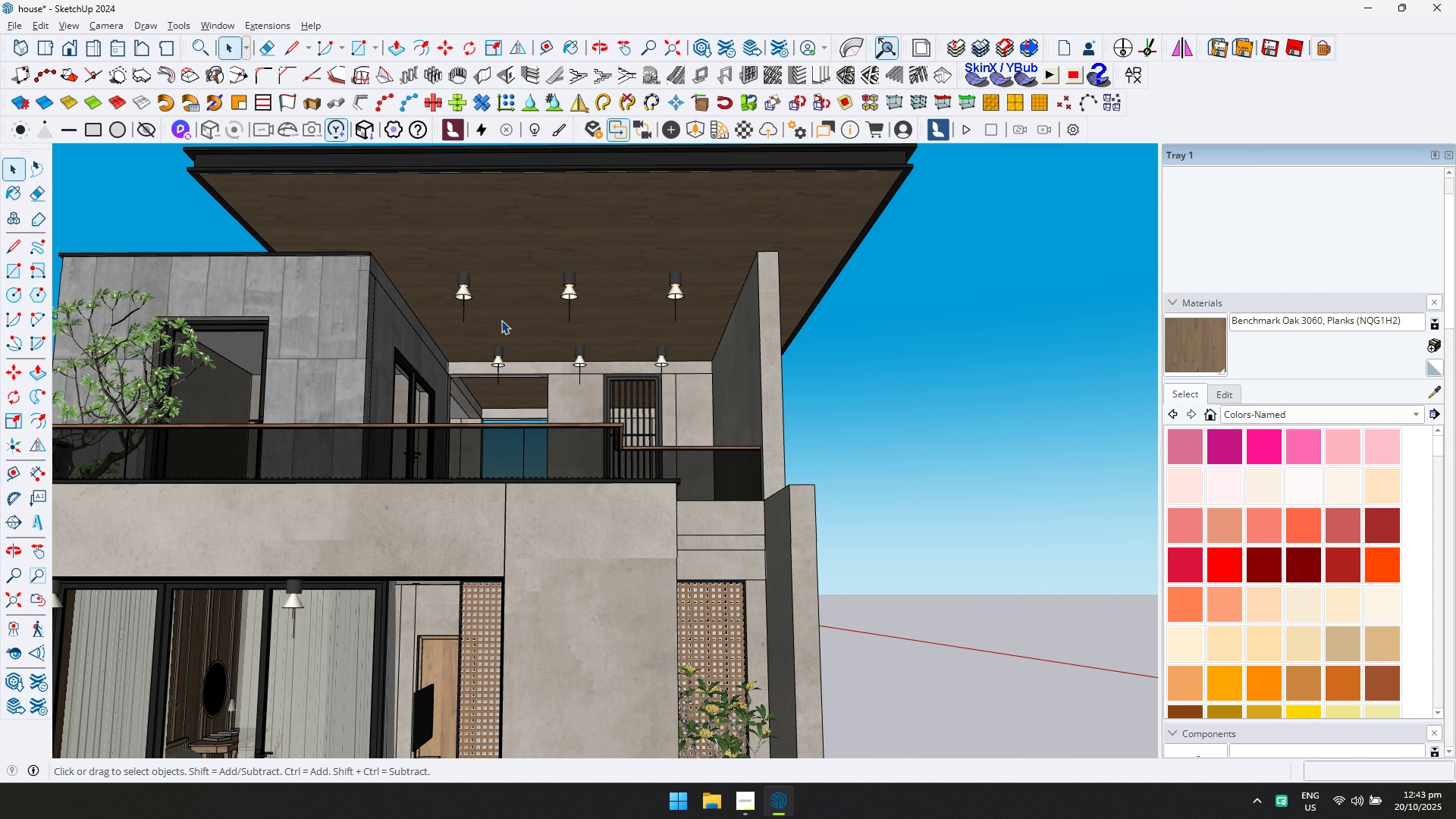 
scroll: coordinate [497, 320], scroll_direction: down, amount: 5.0
 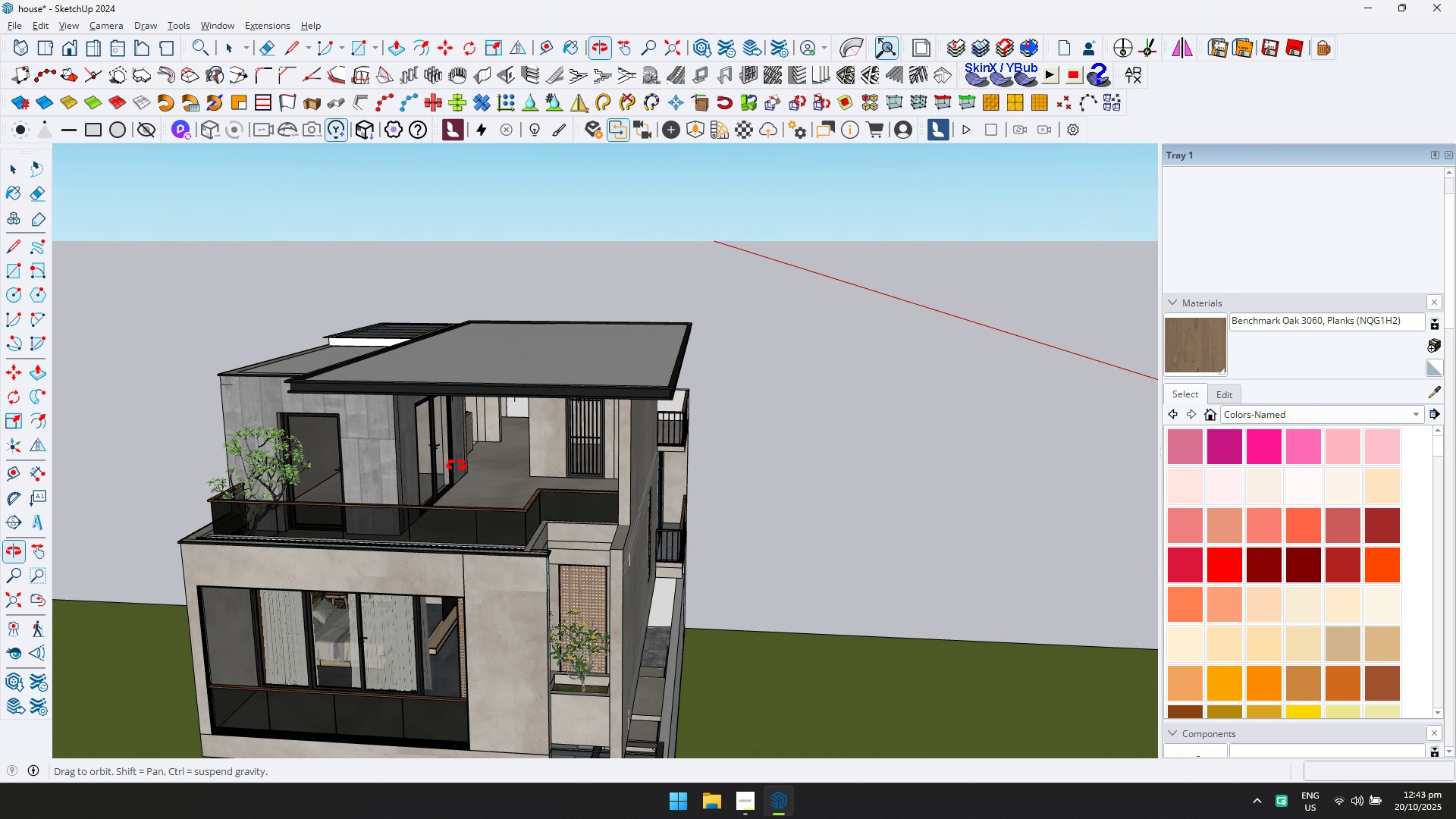 
key(Escape)
 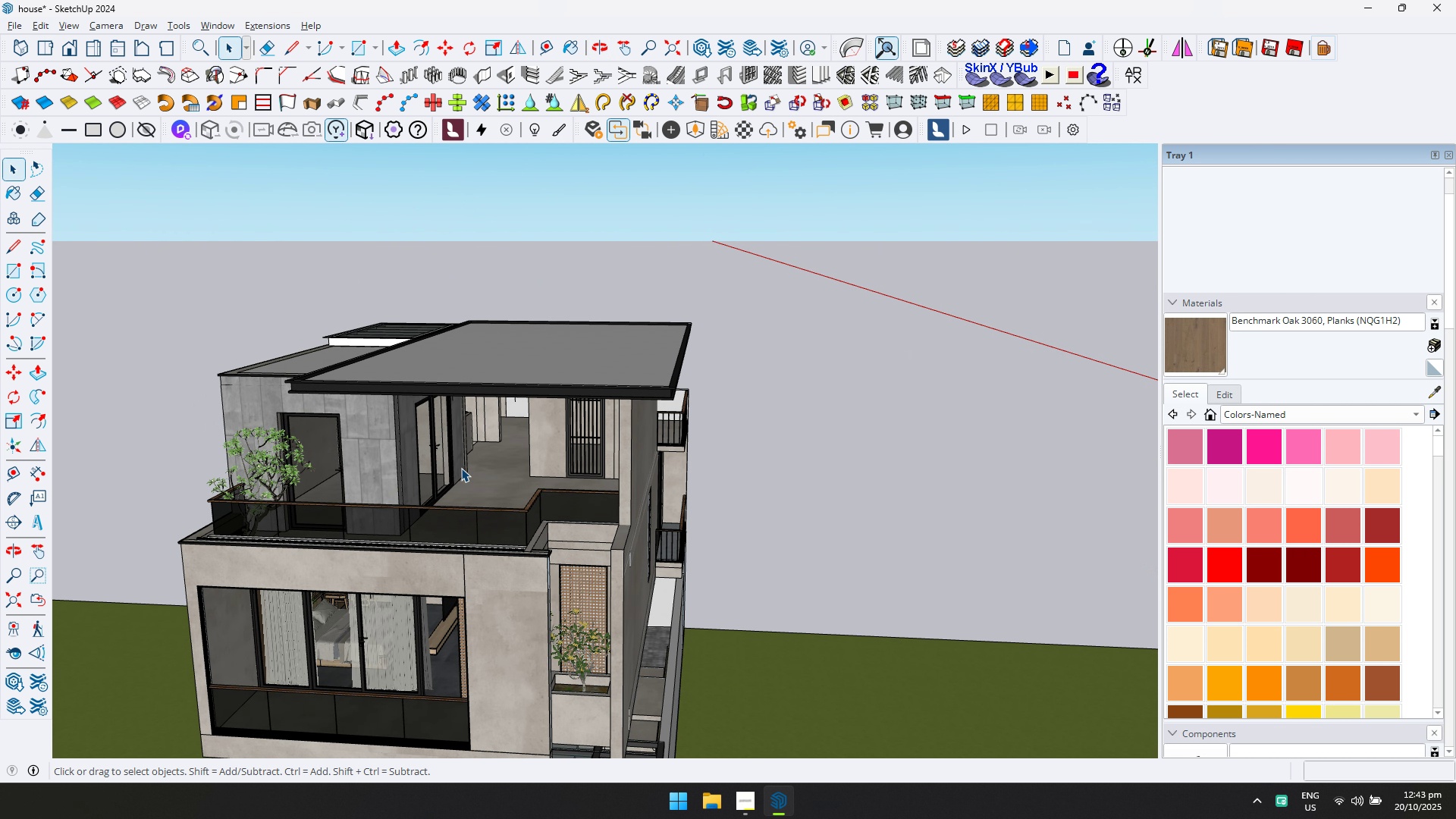 
key(Shift+ShiftLeft)
 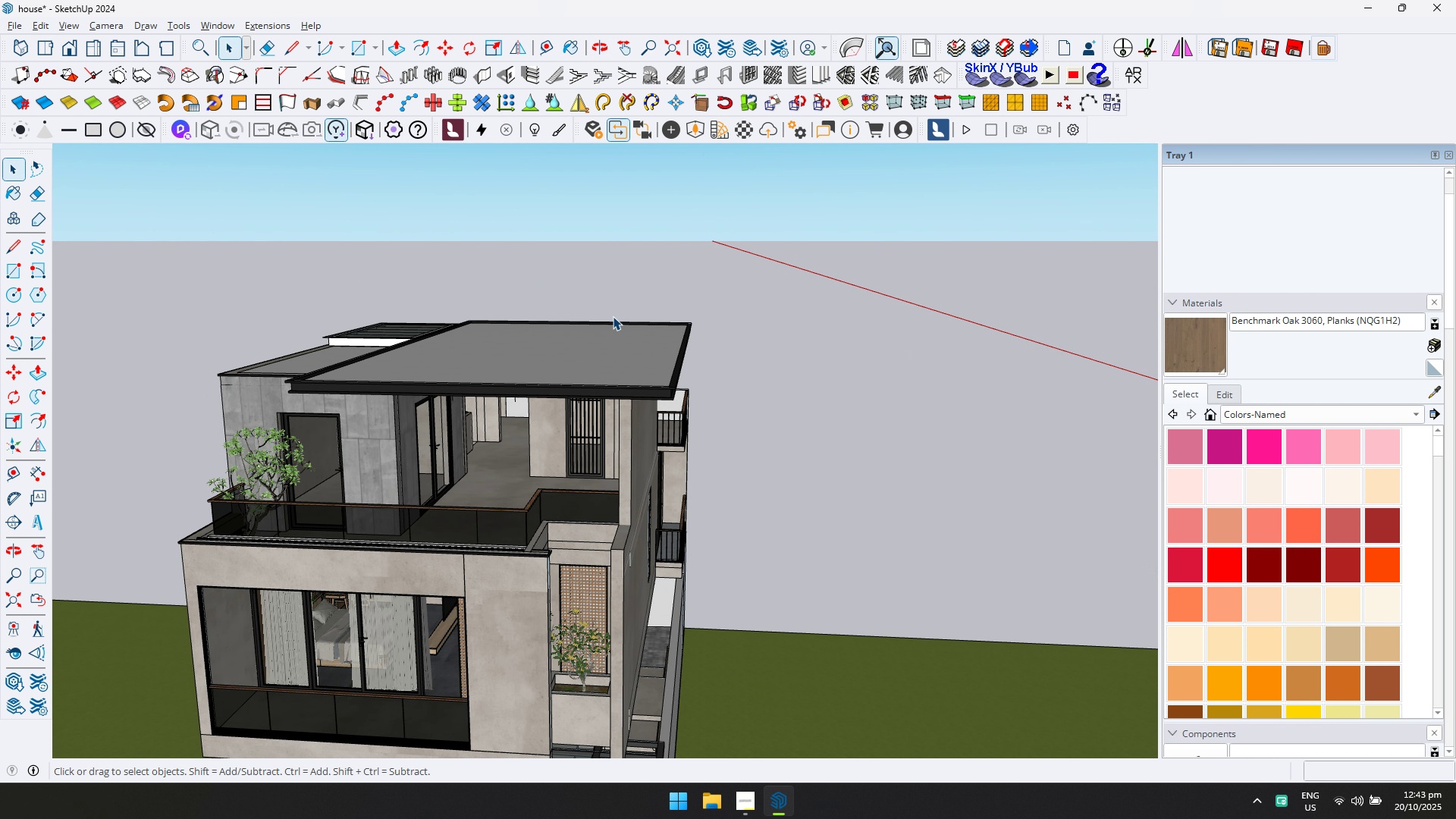 
scroll: coordinate [541, 407], scroll_direction: down, amount: 2.0
 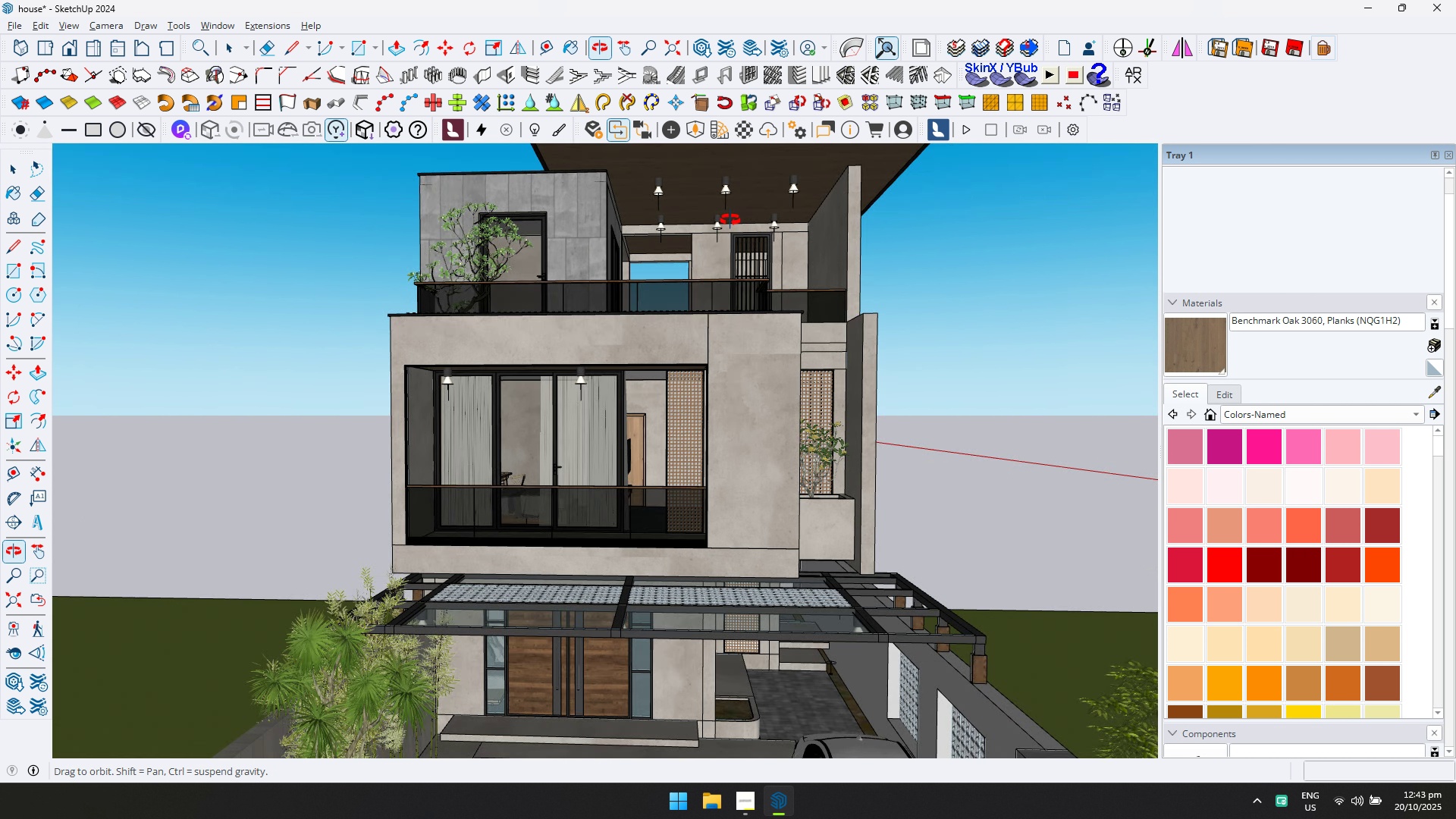 
hold_key(key=ShiftLeft, duration=0.42)
 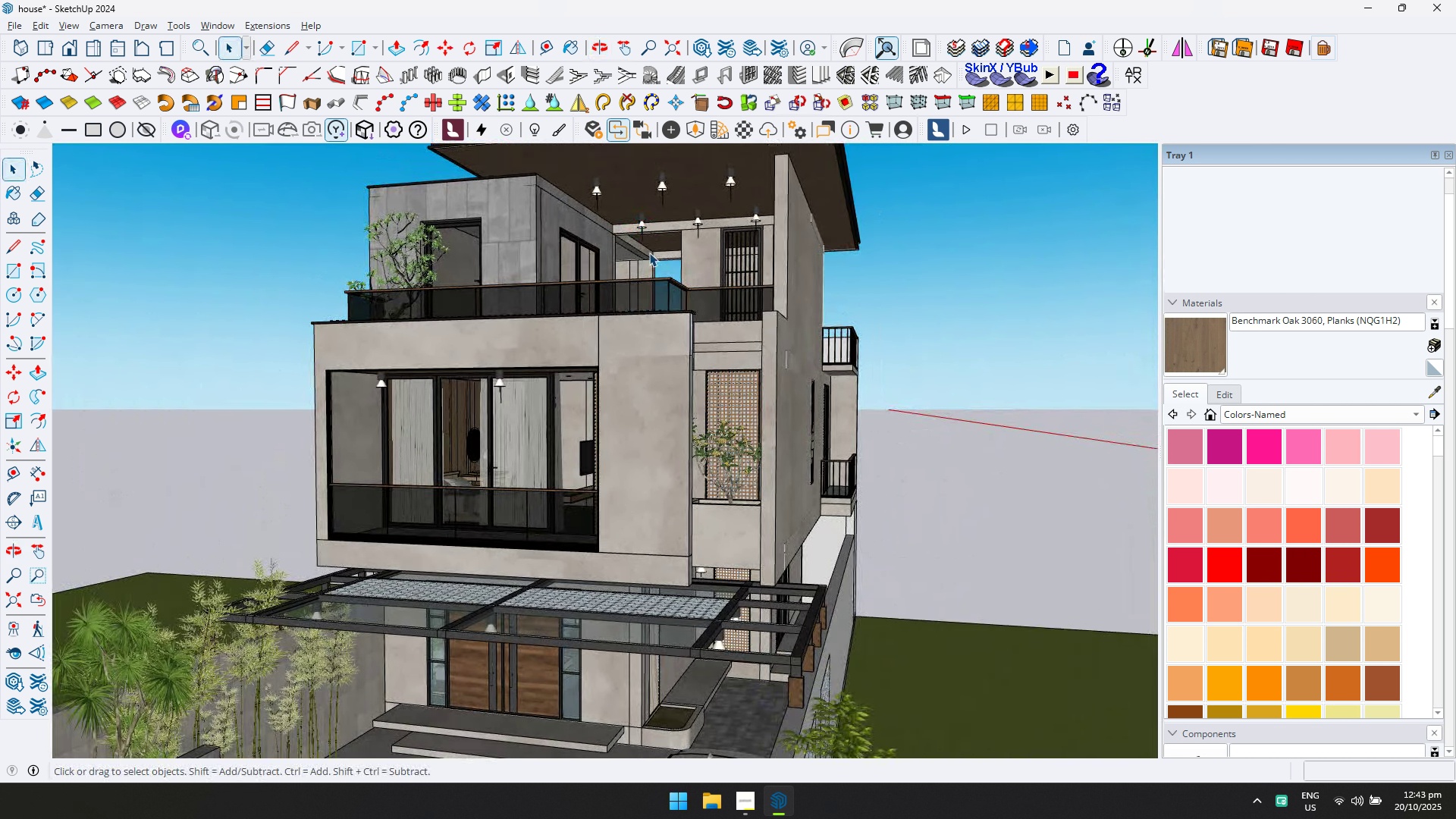 
scroll: coordinate [631, 566], scroll_direction: down, amount: 2.0
 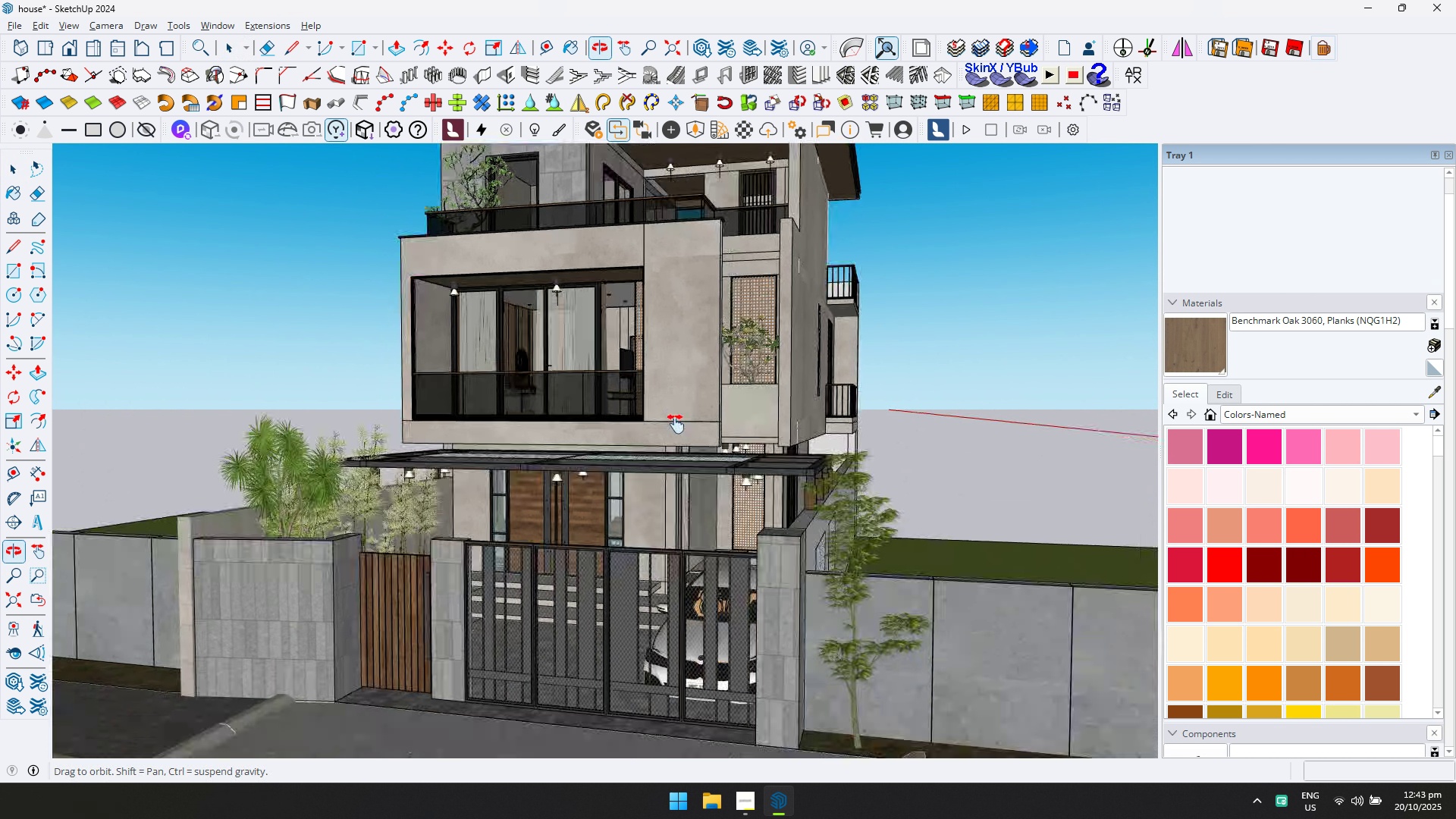 
hold_key(key=ShiftLeft, duration=0.79)
 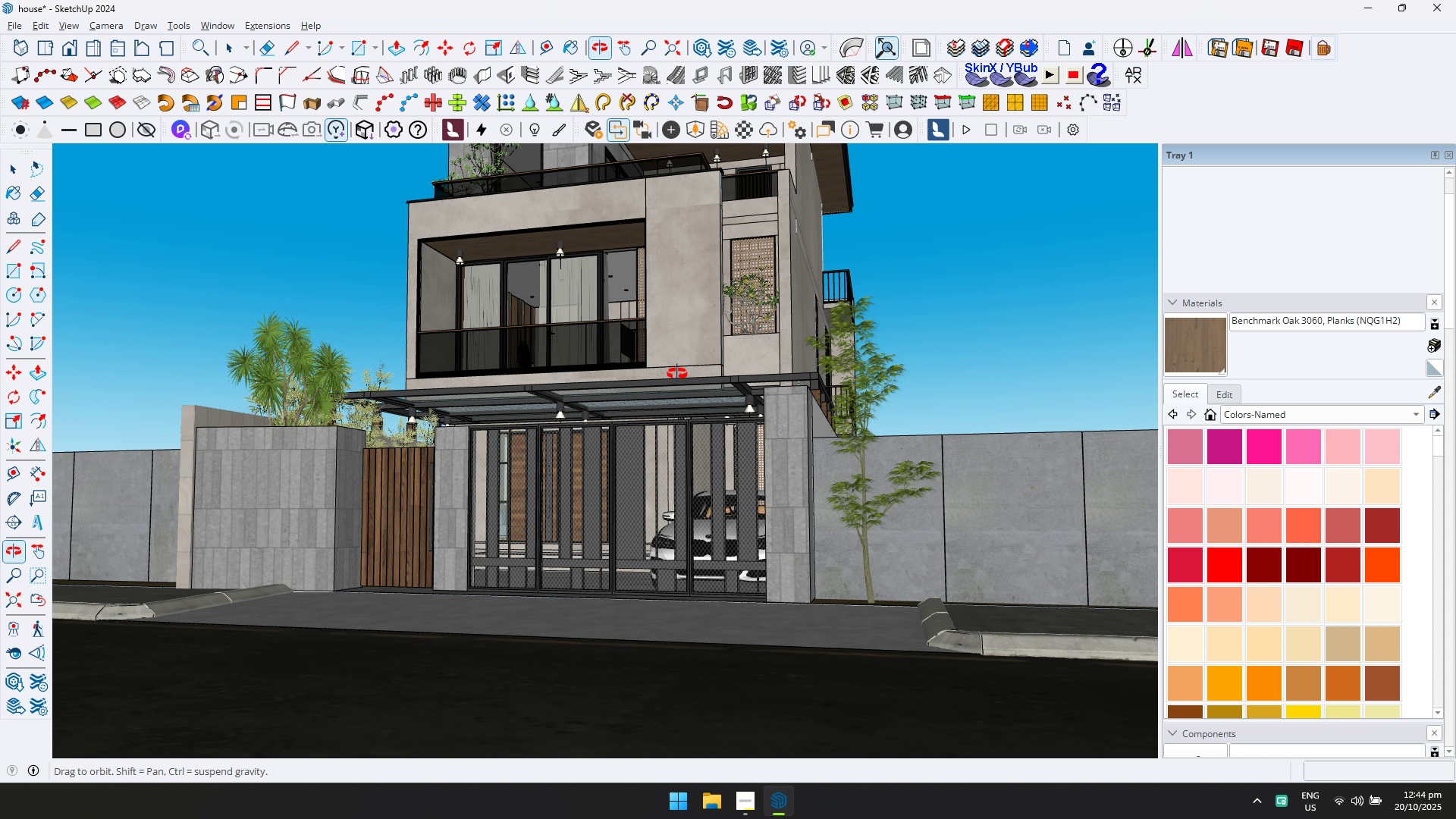 
hold_key(key=ShiftLeft, duration=1.13)
 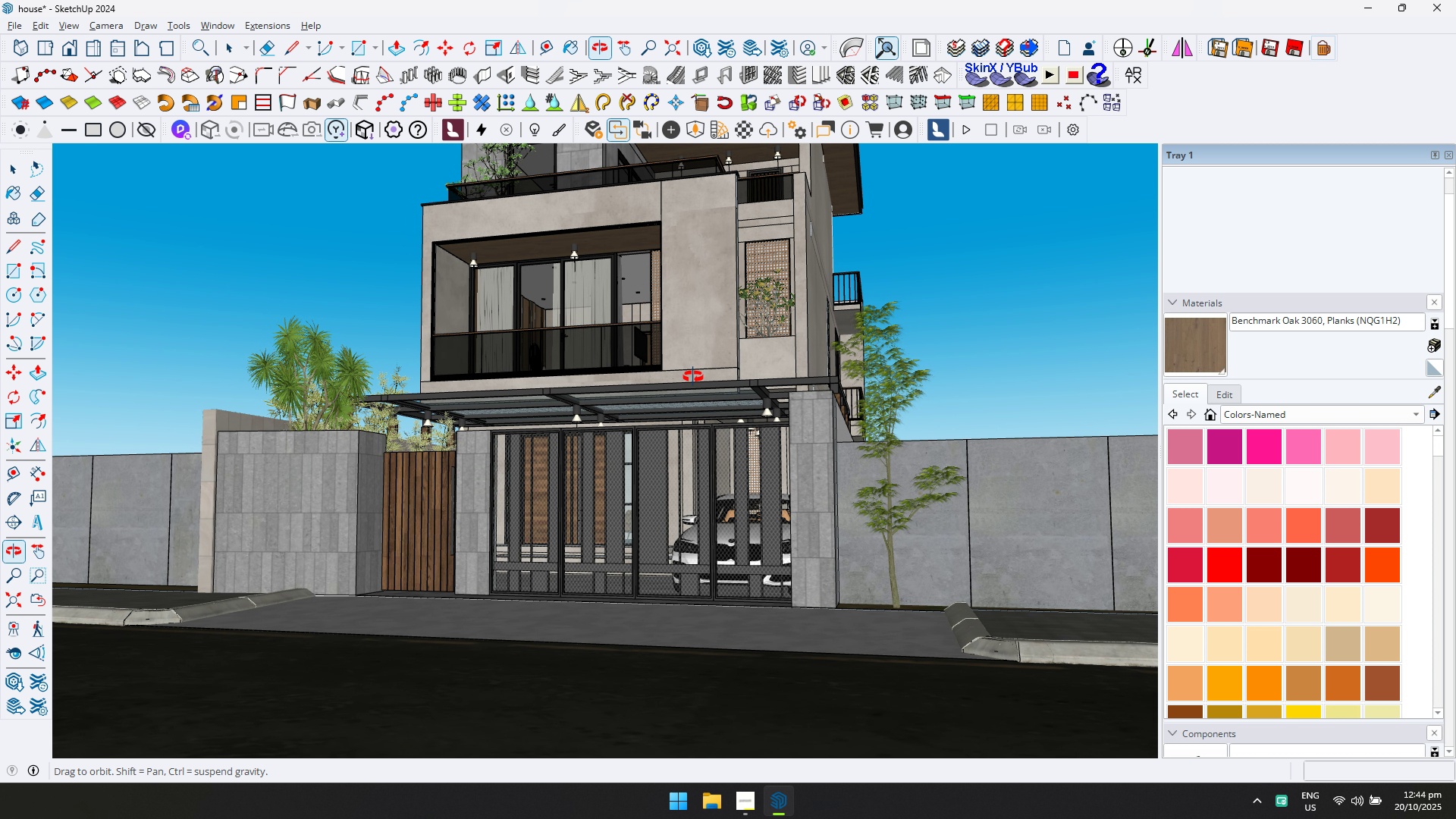 
hold_key(key=ShiftLeft, duration=0.59)
 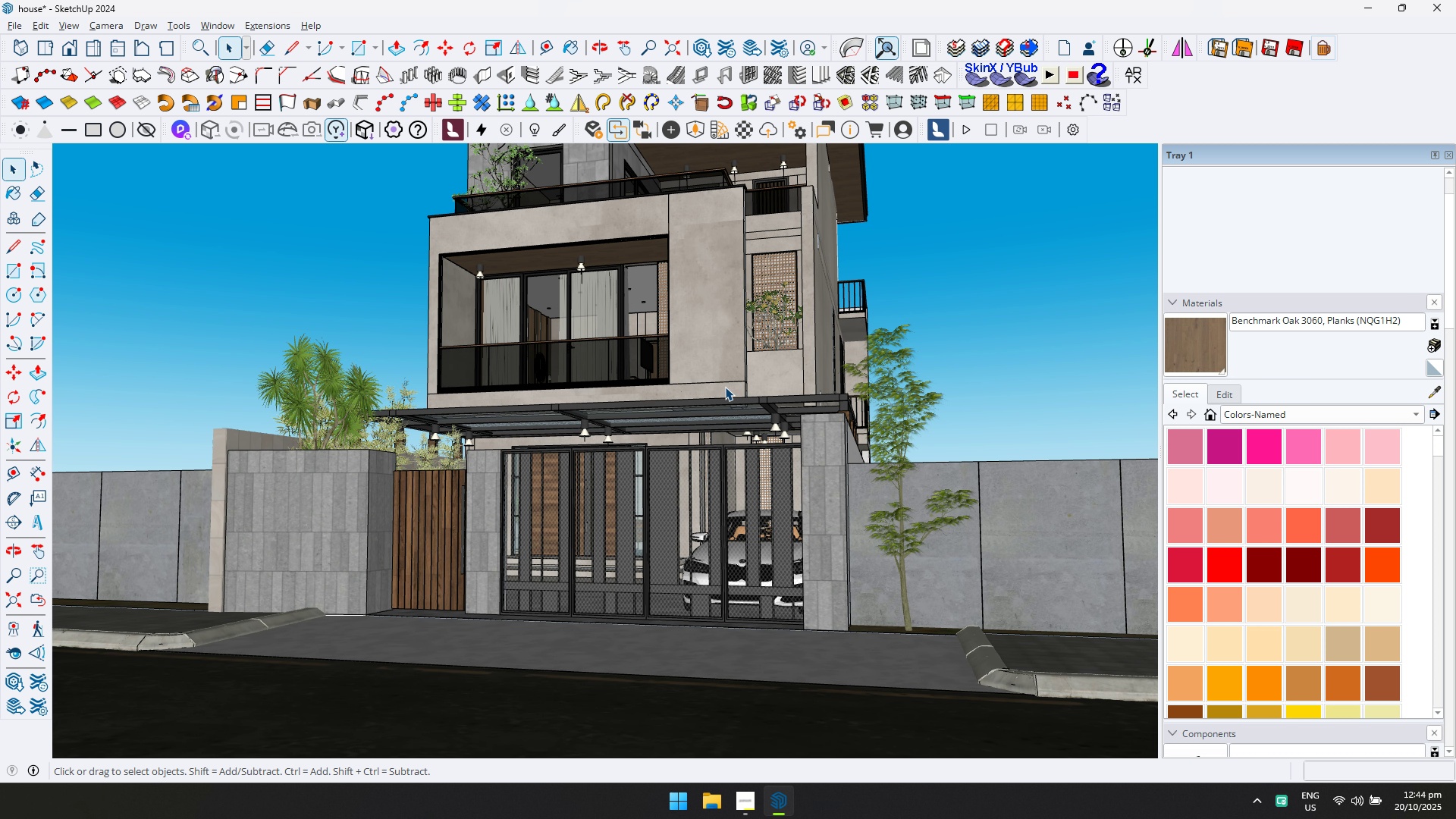 
wait(24.85)
 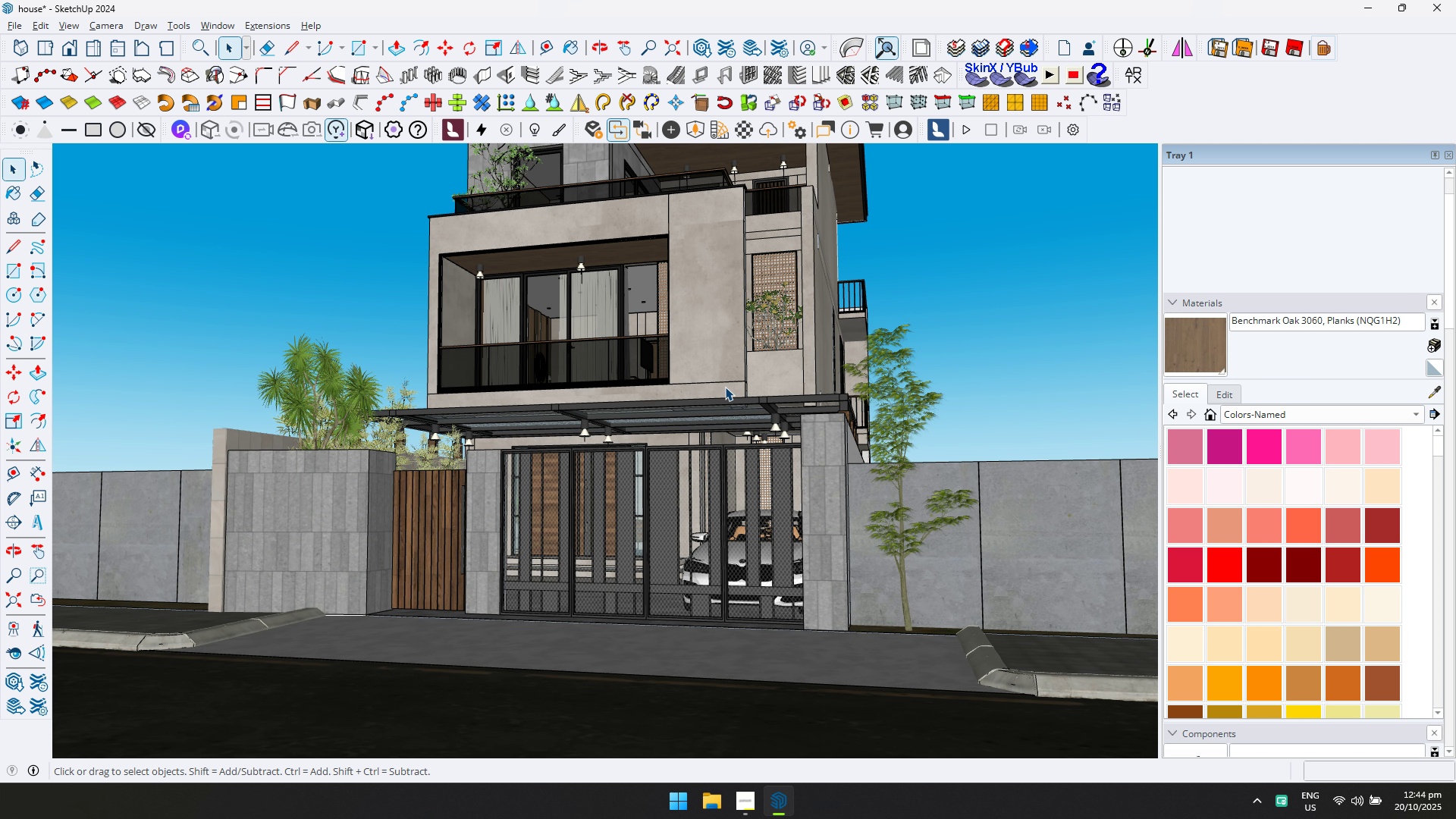 
scroll: coordinate [624, 489], scroll_direction: up, amount: 14.0
 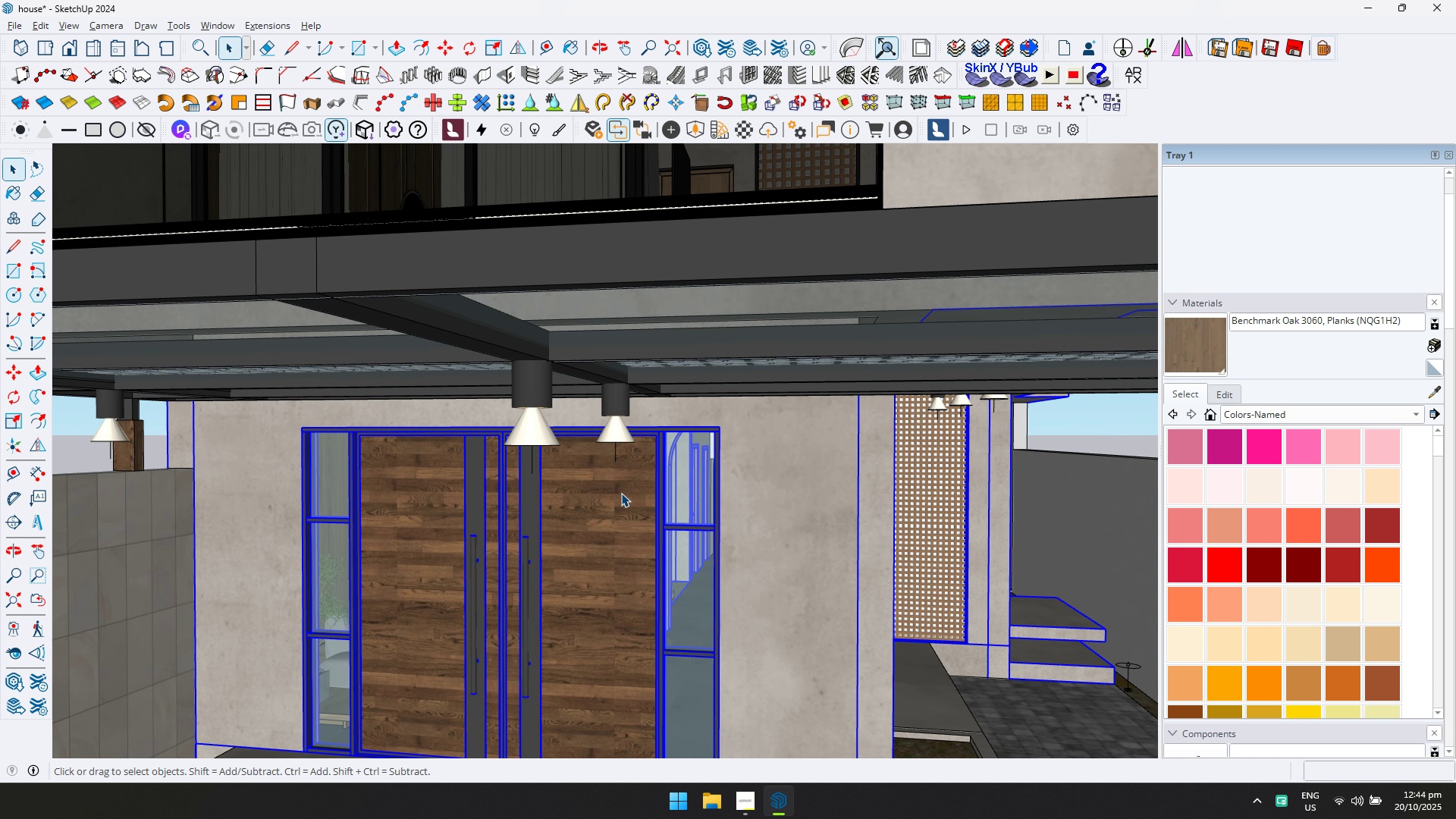 
double_click([621, 493])
 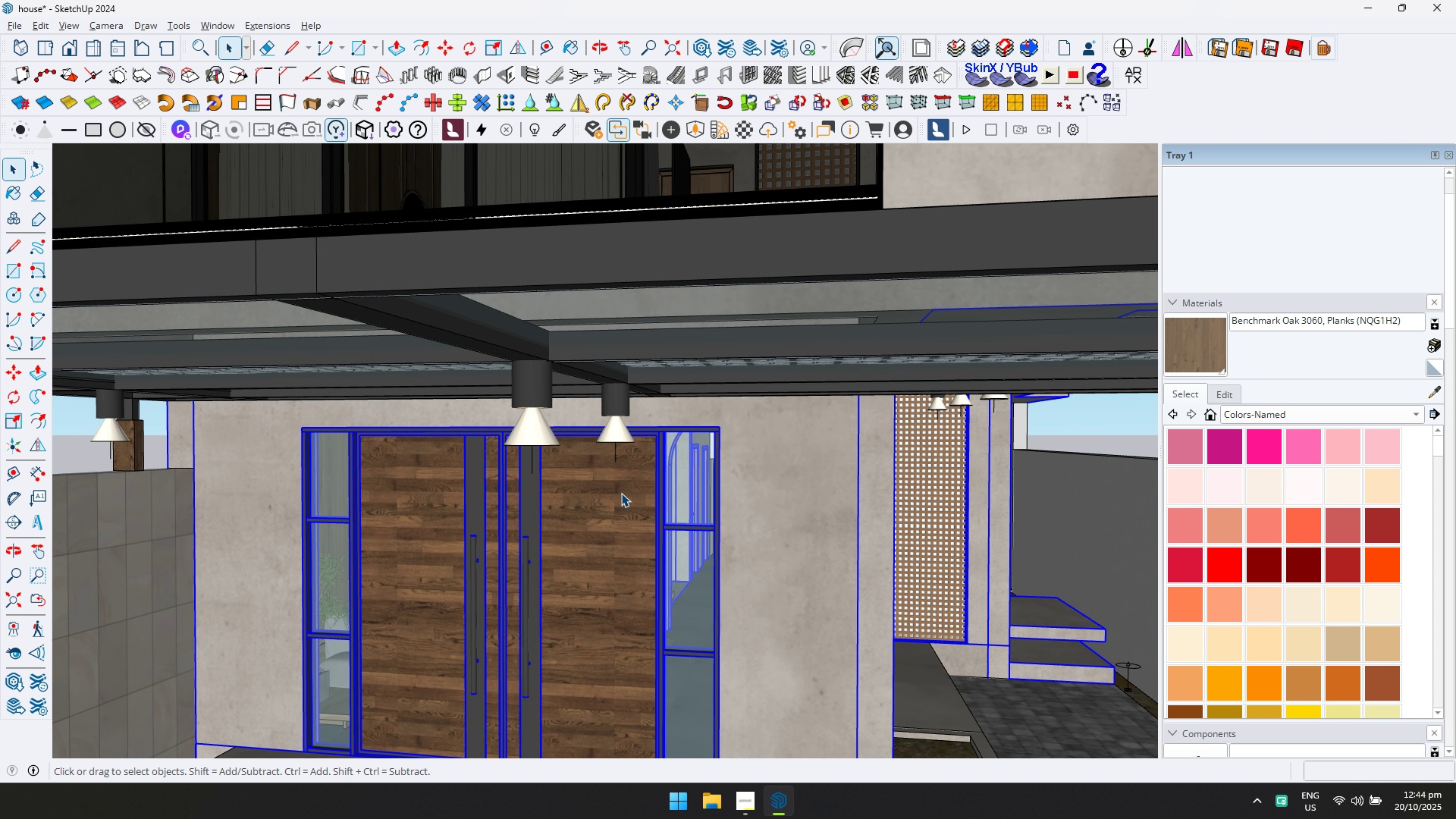 
triple_click([621, 493])
 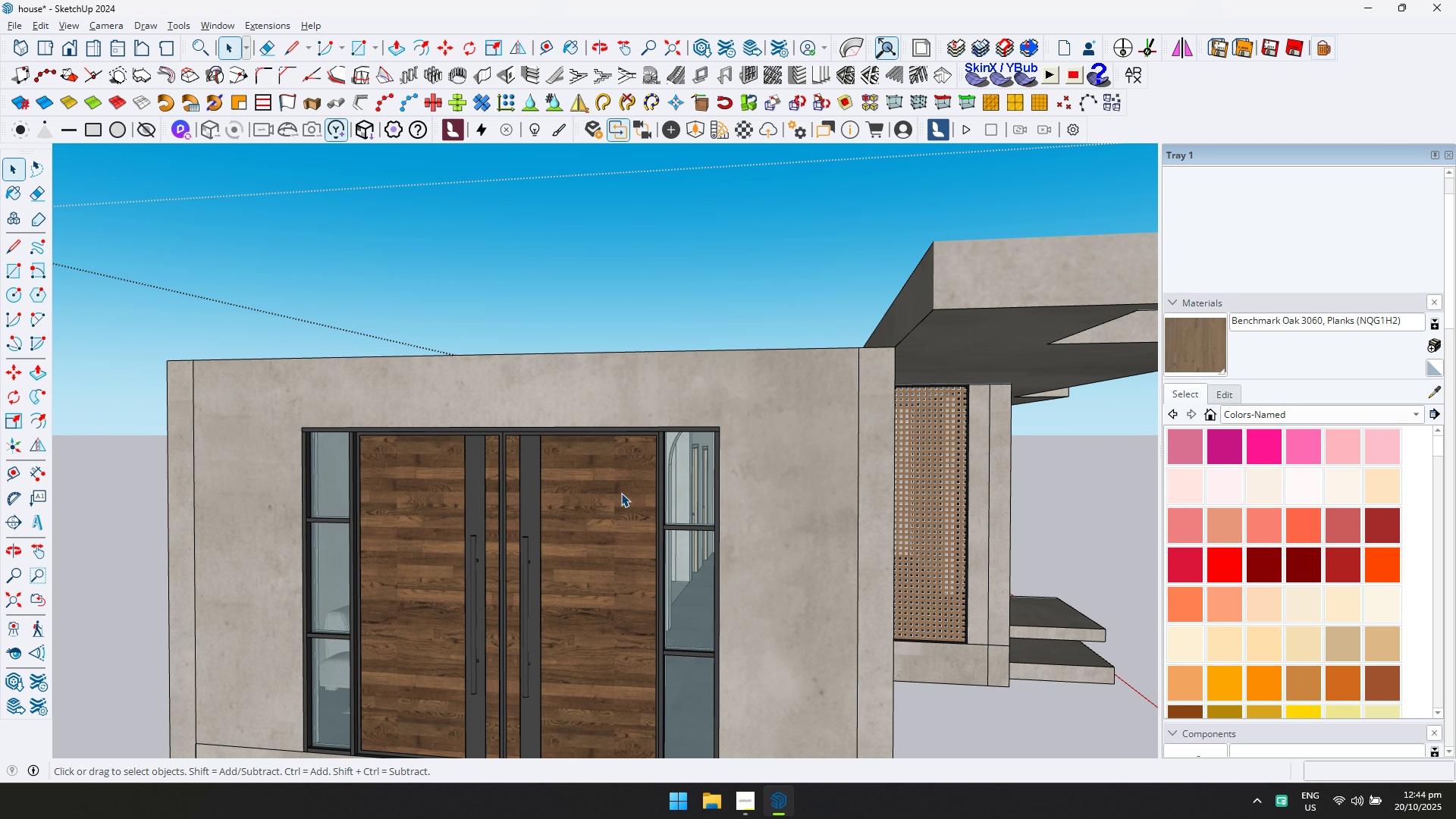 
triple_click([621, 493])
 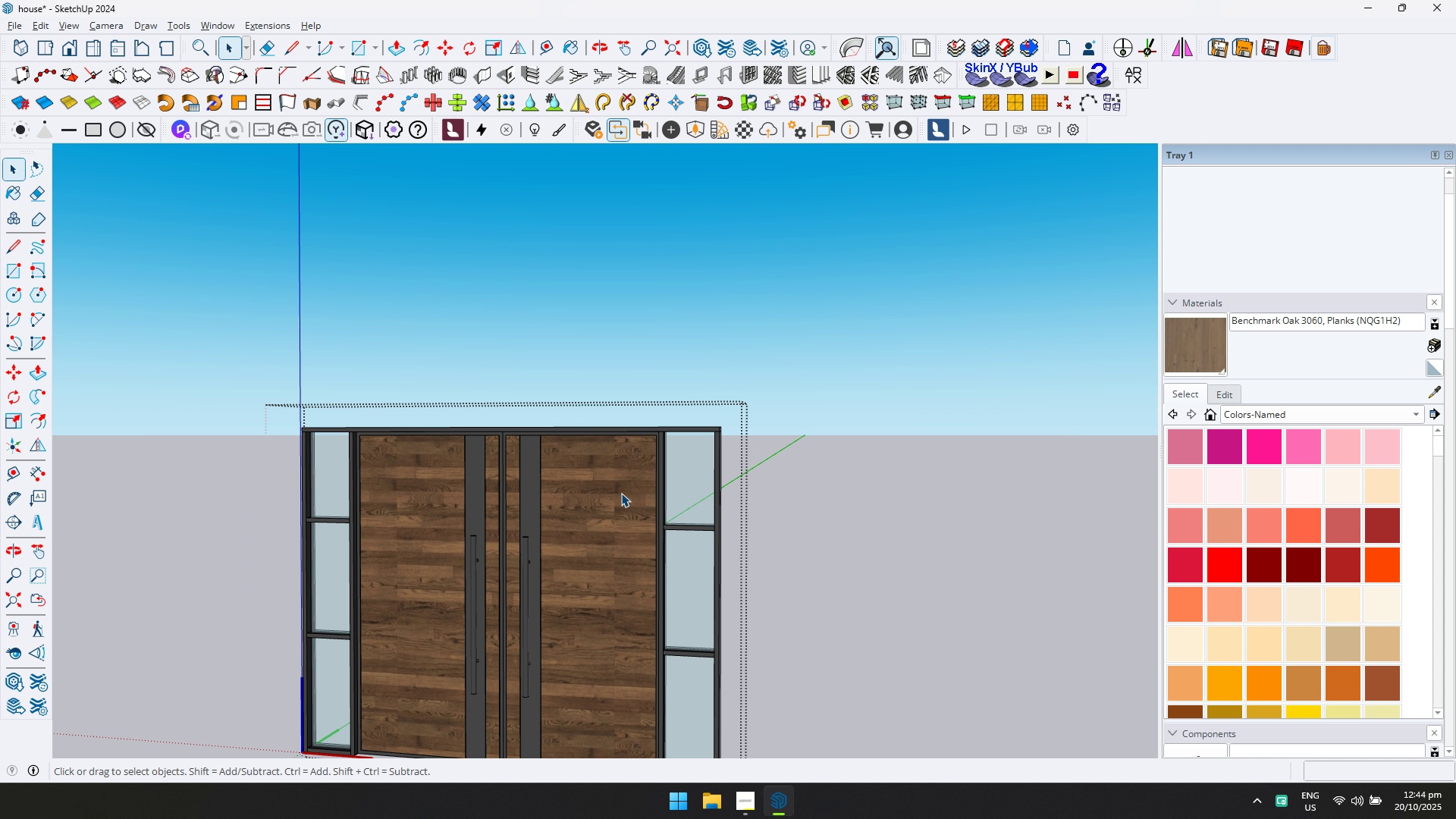 
triple_click([621, 493])
 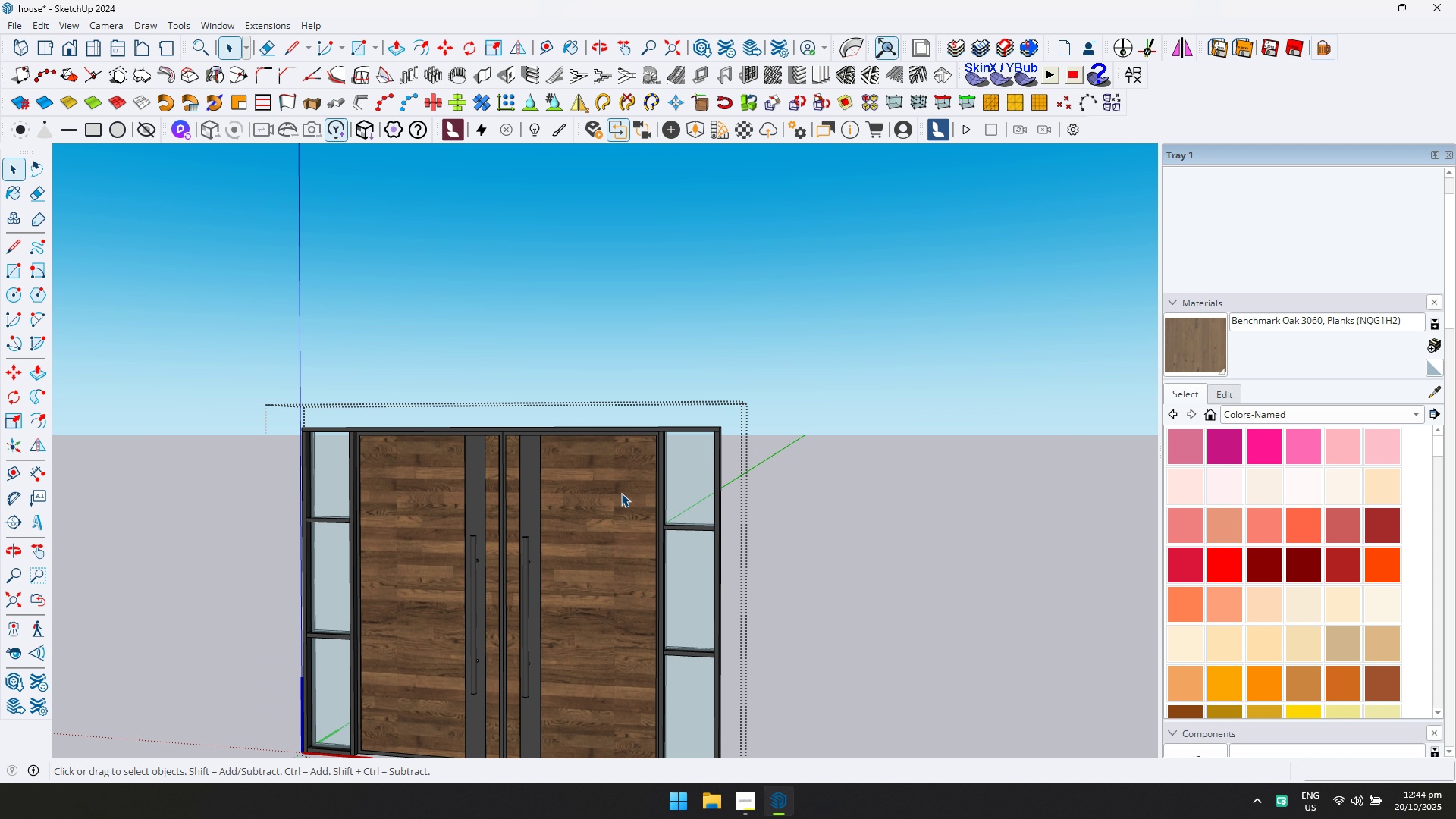 
triple_click([621, 493])
 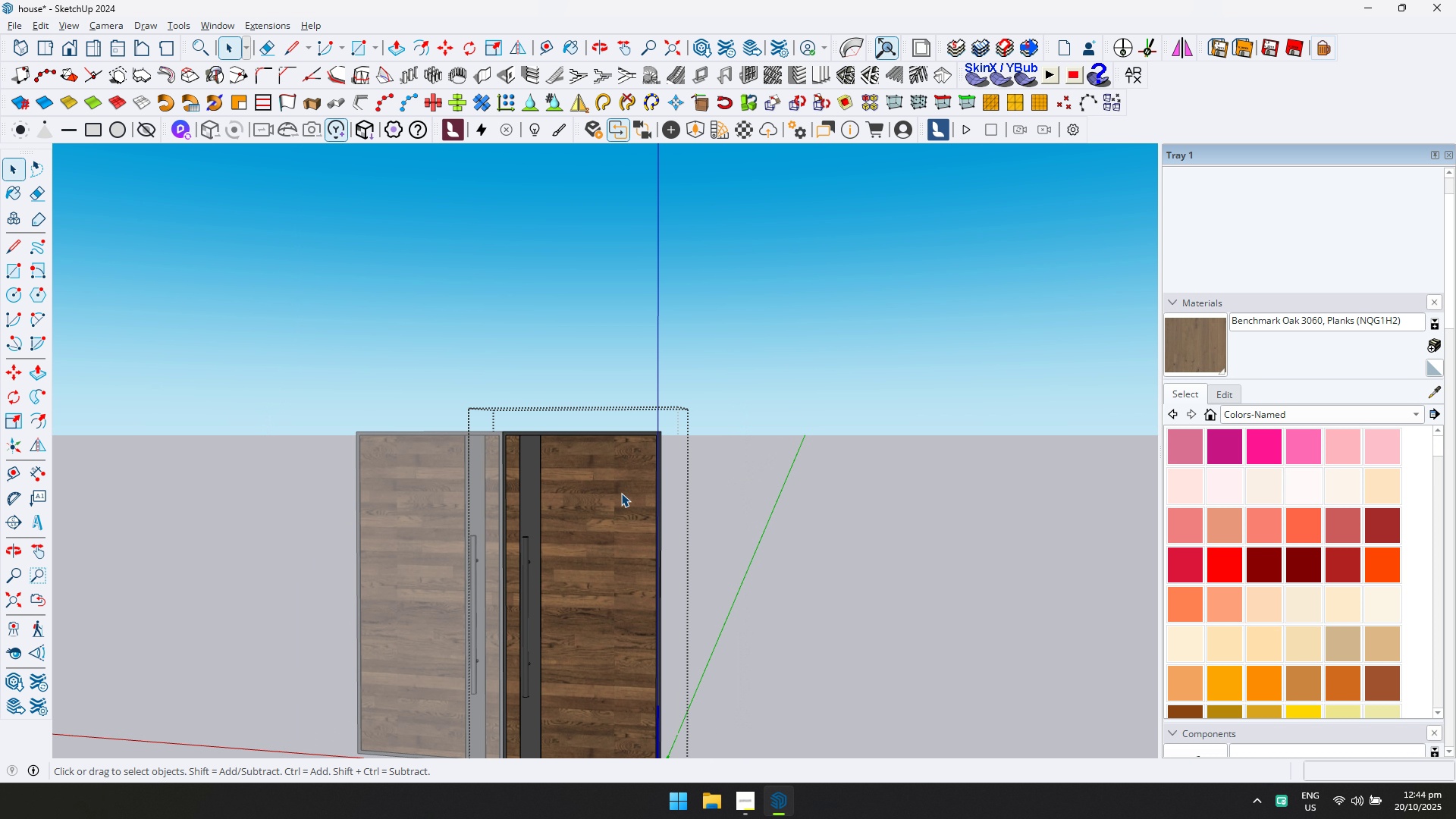 
triple_click([621, 493])
 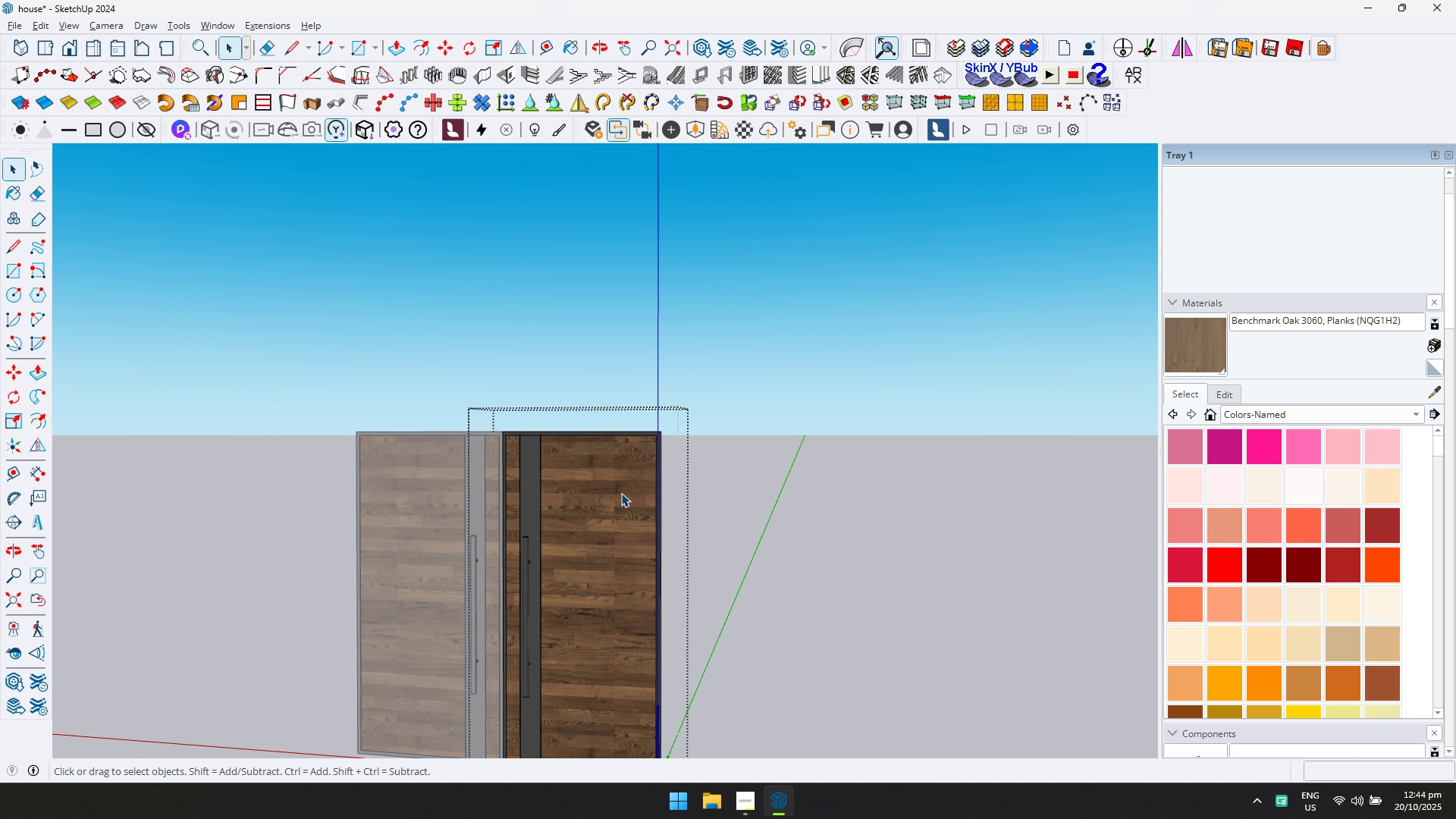 
triple_click([621, 493])
 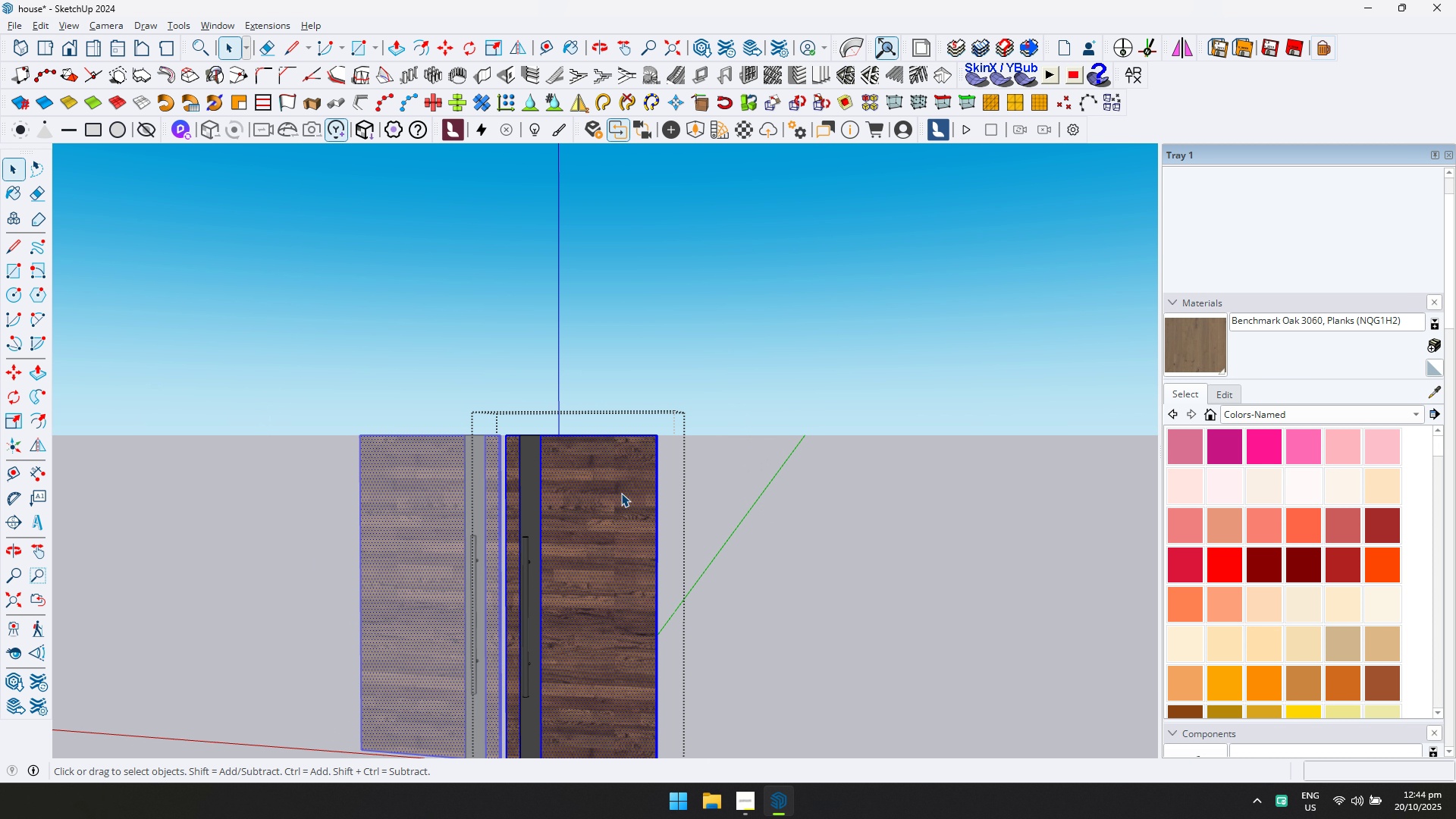 
triple_click([621, 493])
 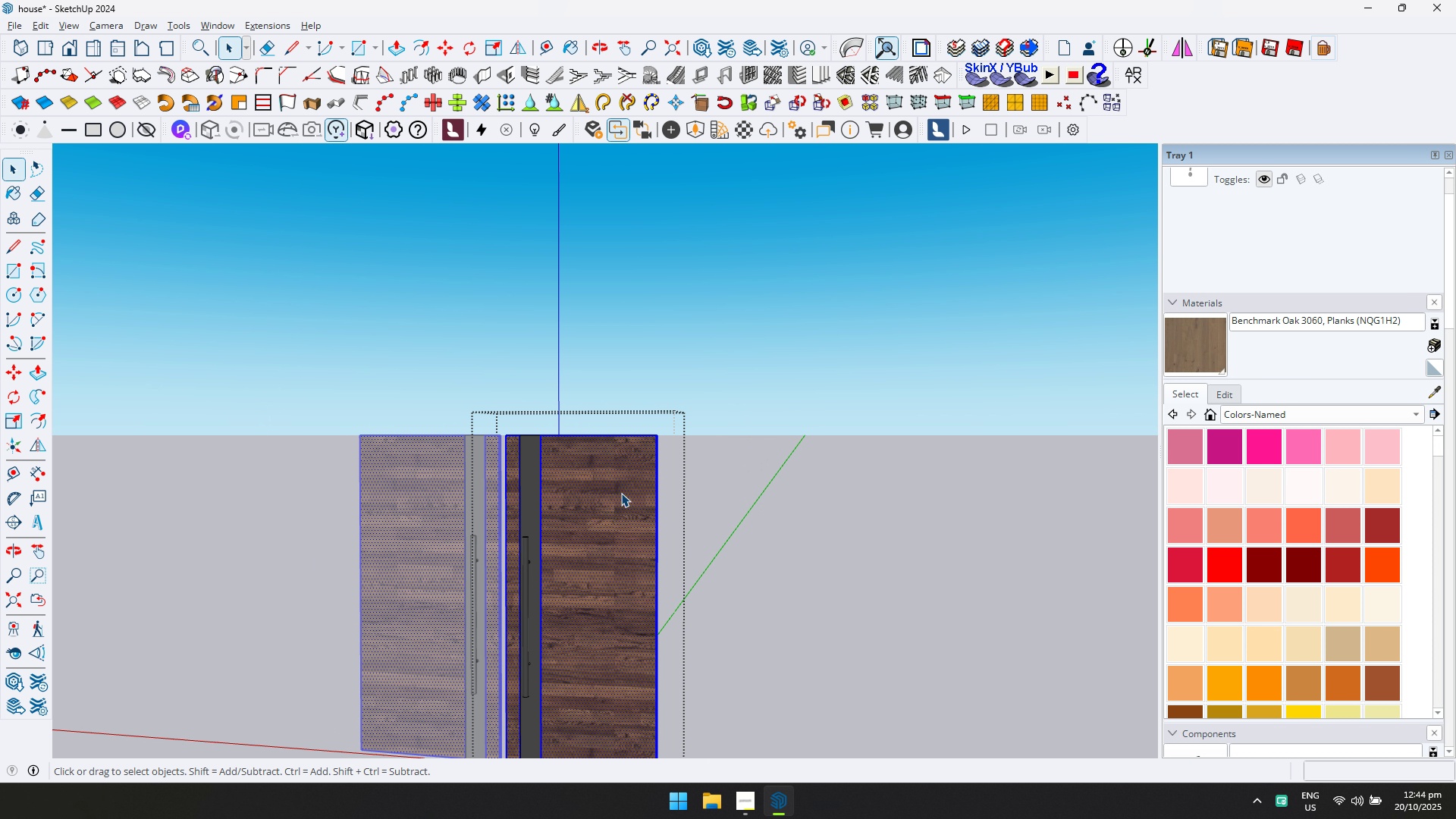 
left_click([621, 493])
 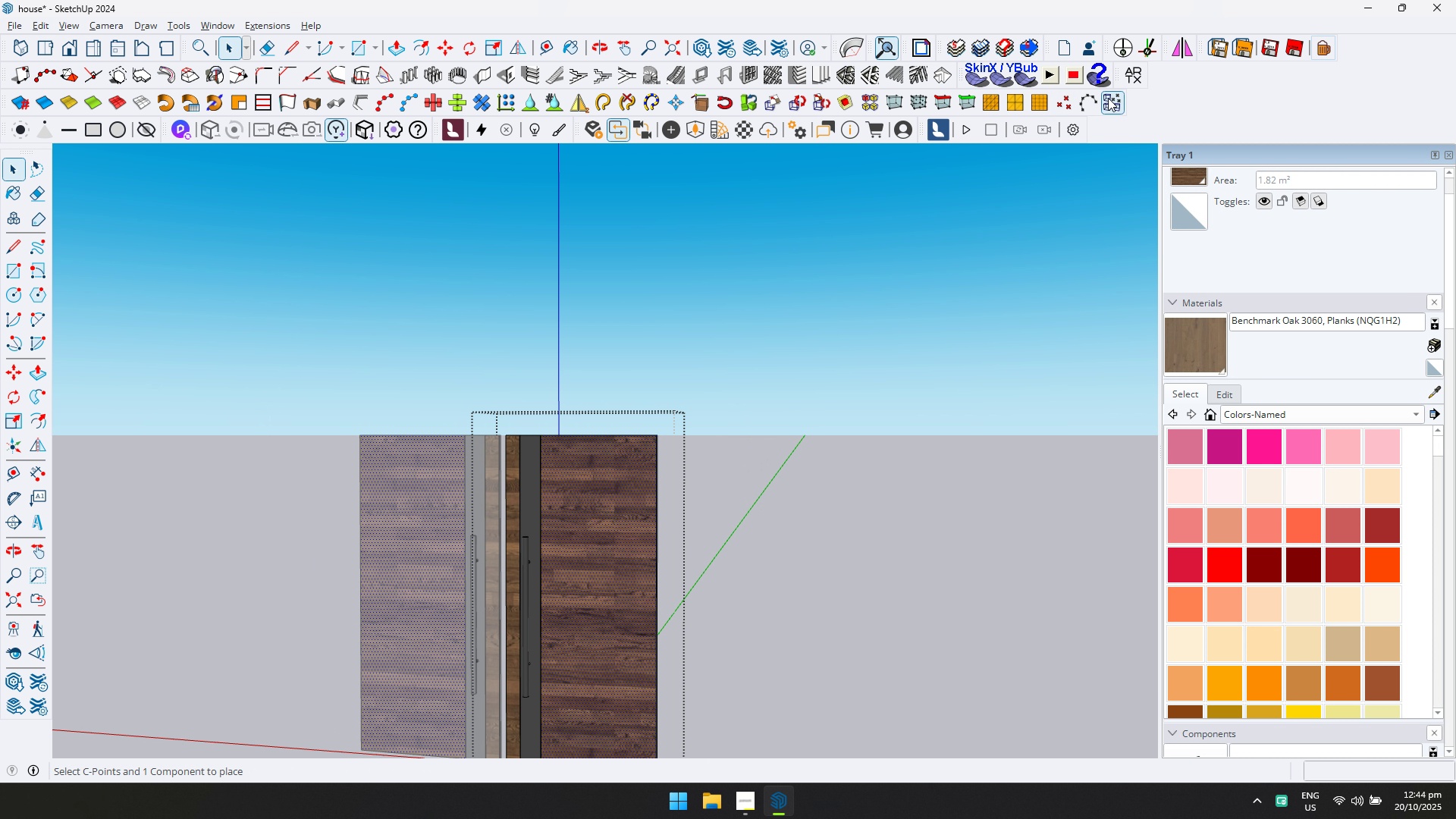 
left_click([1129, 75])
 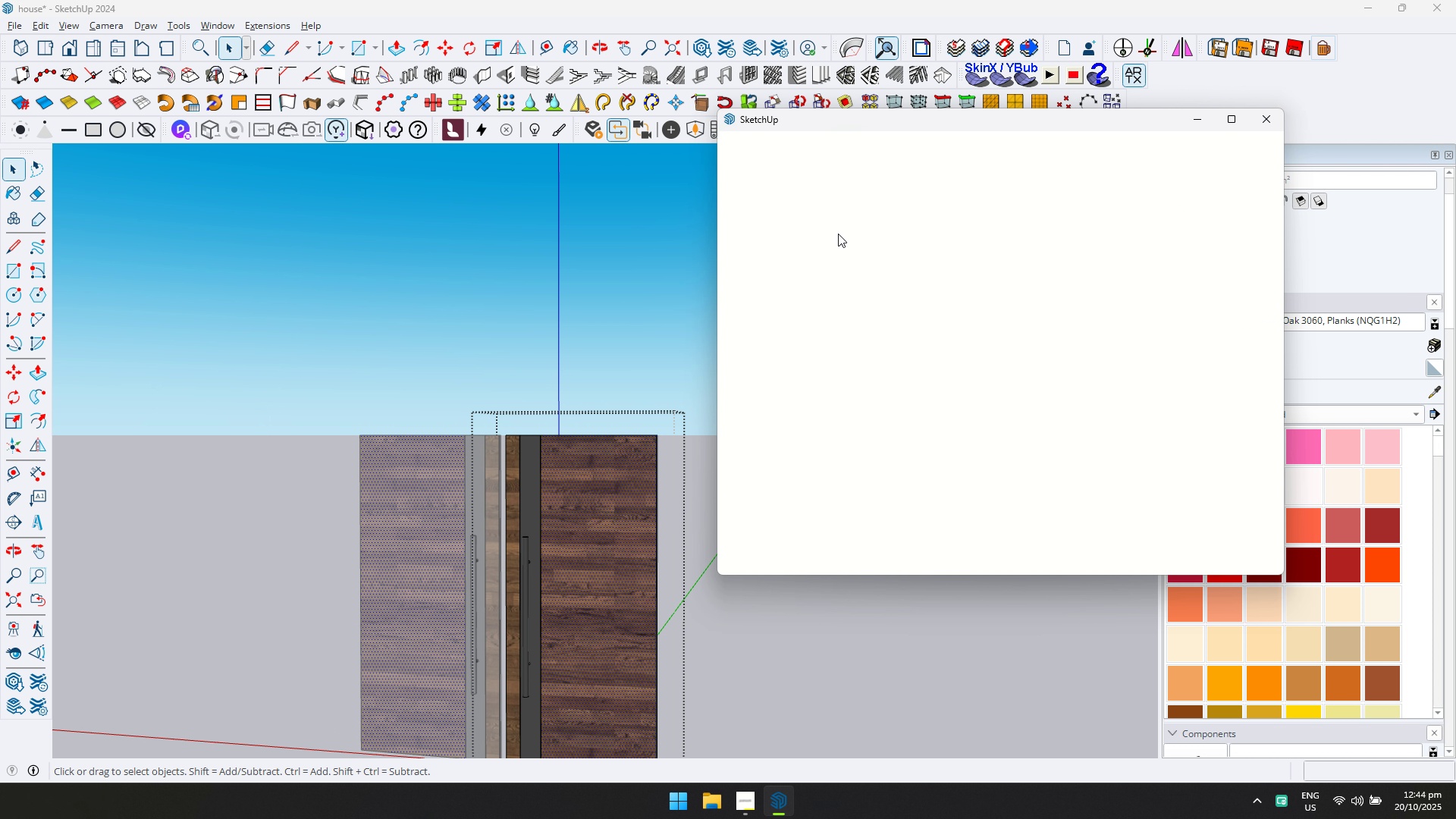 
mouse_move([850, 174])
 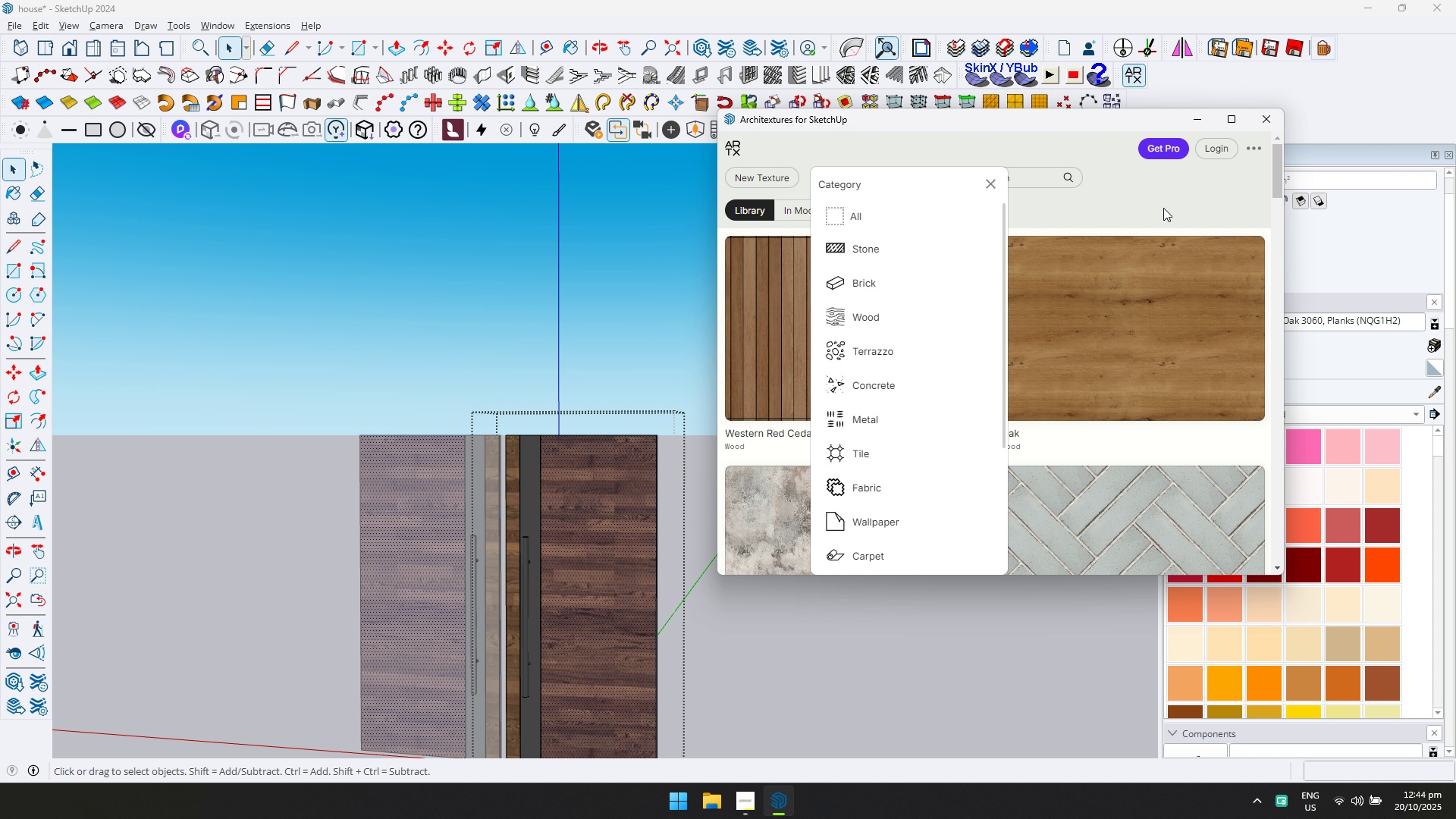 
left_click([1166, 202])
 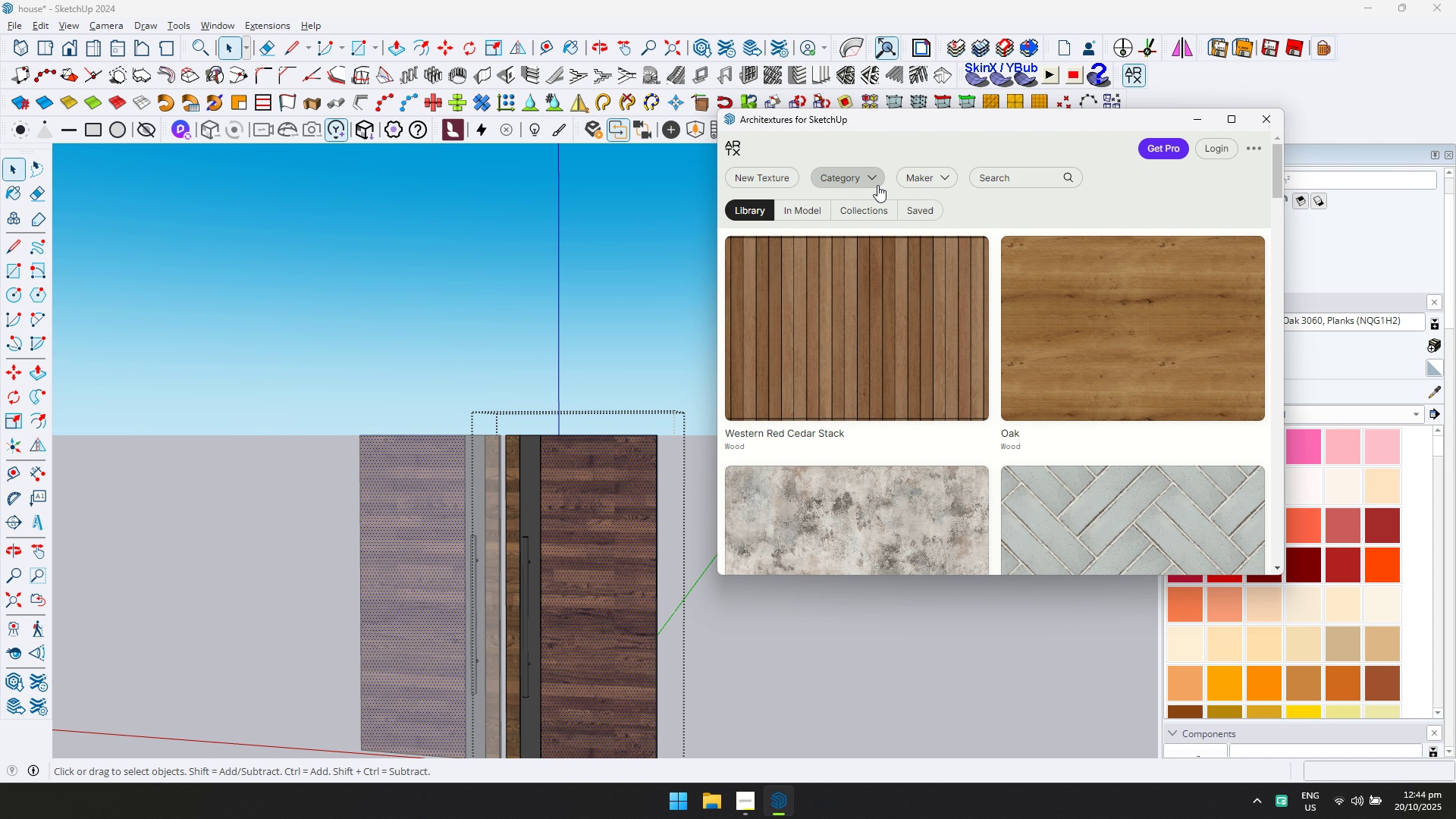 
left_click([866, 172])
 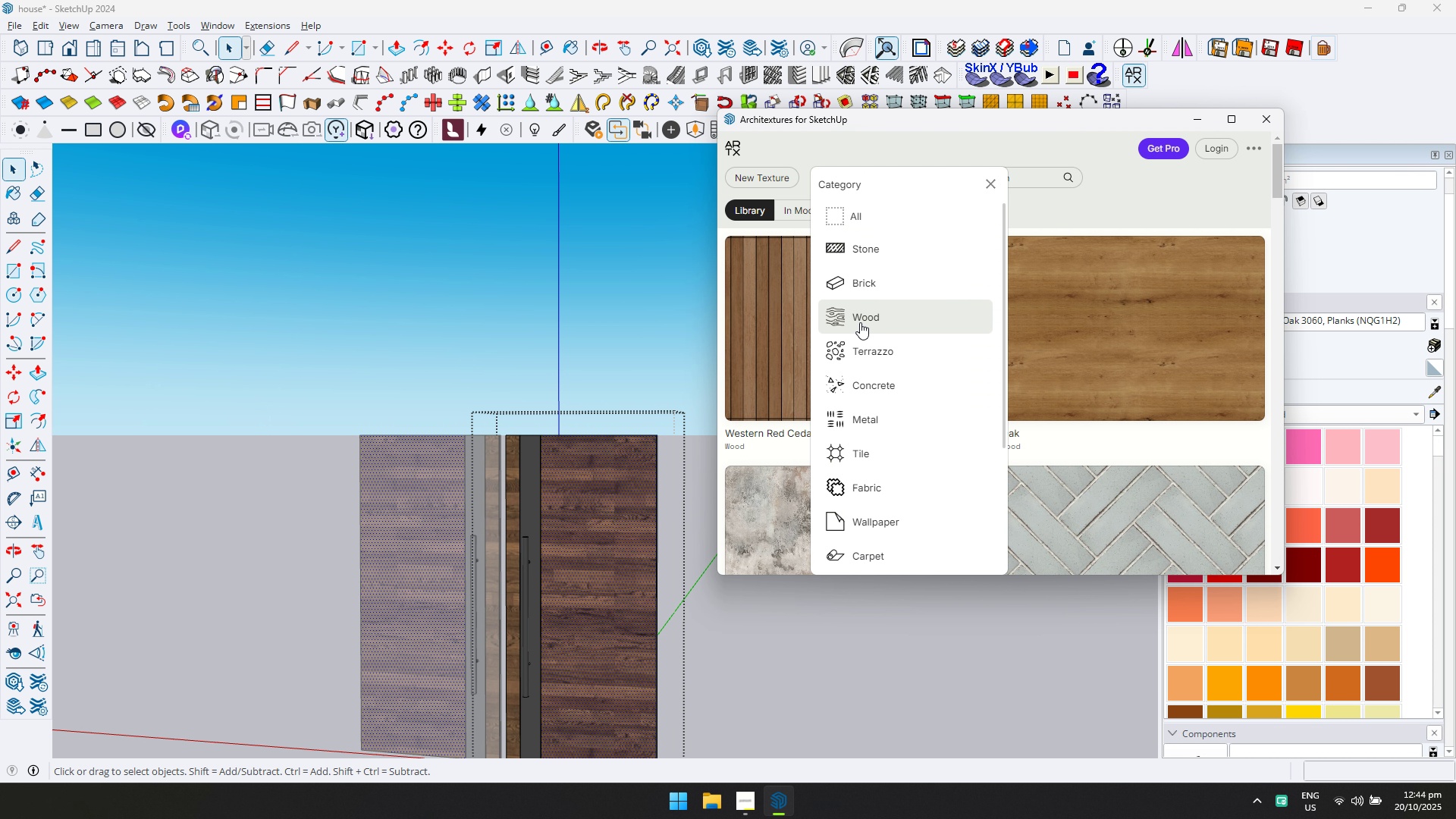 
left_click([860, 322])
 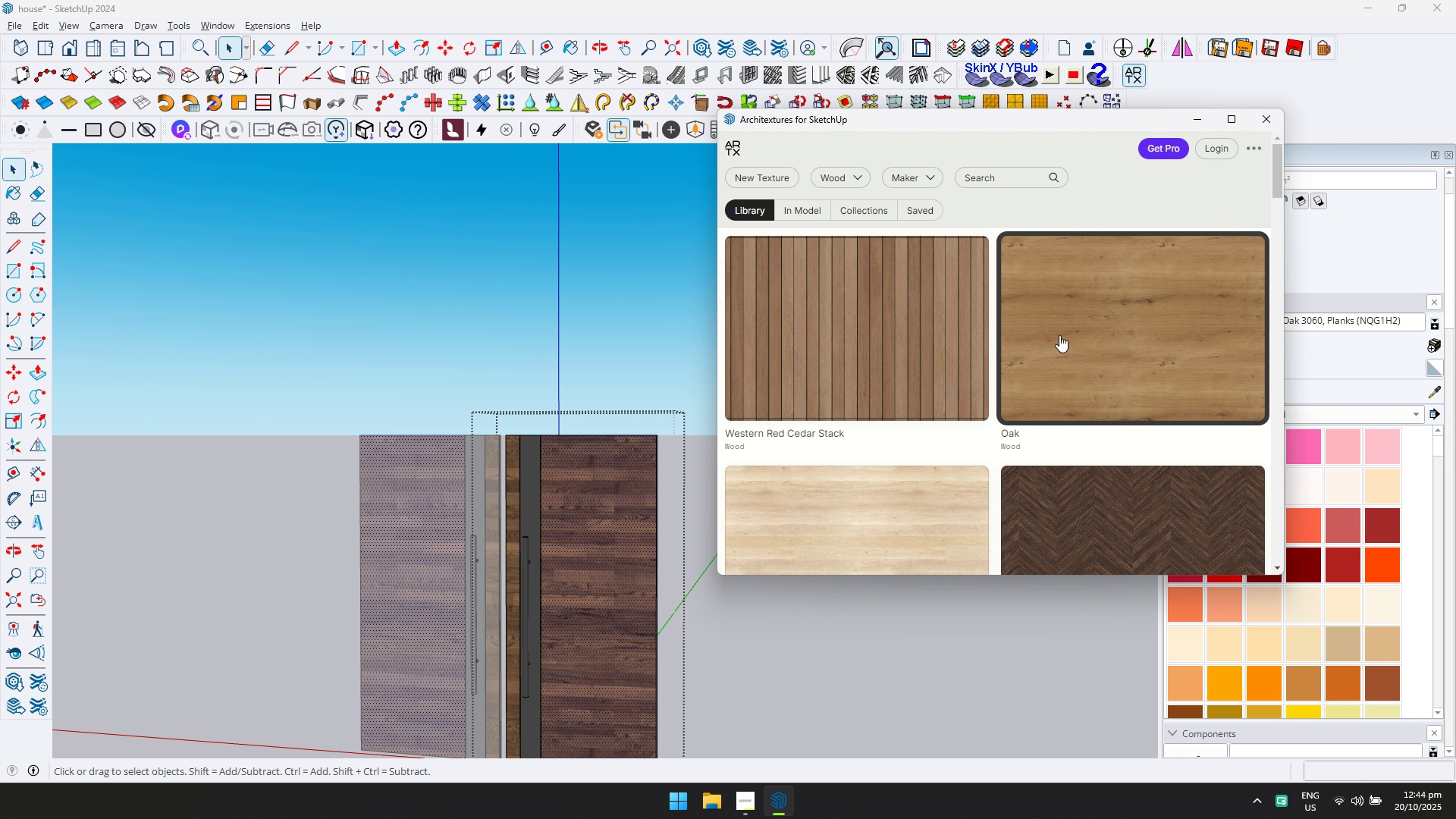 
scroll: coordinate [1087, 306], scroll_direction: down, amount: 11.0
 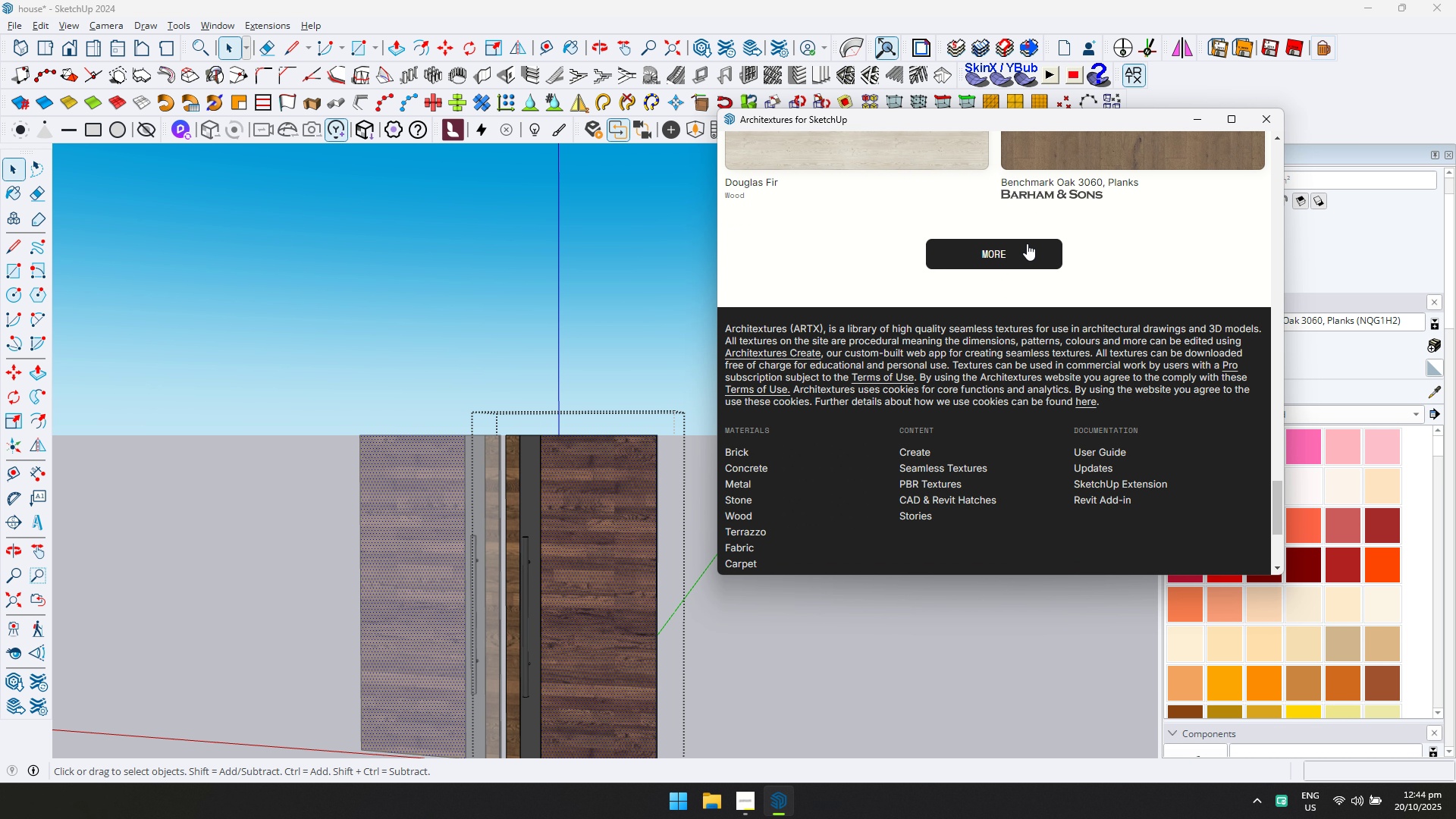 
left_click([1027, 243])
 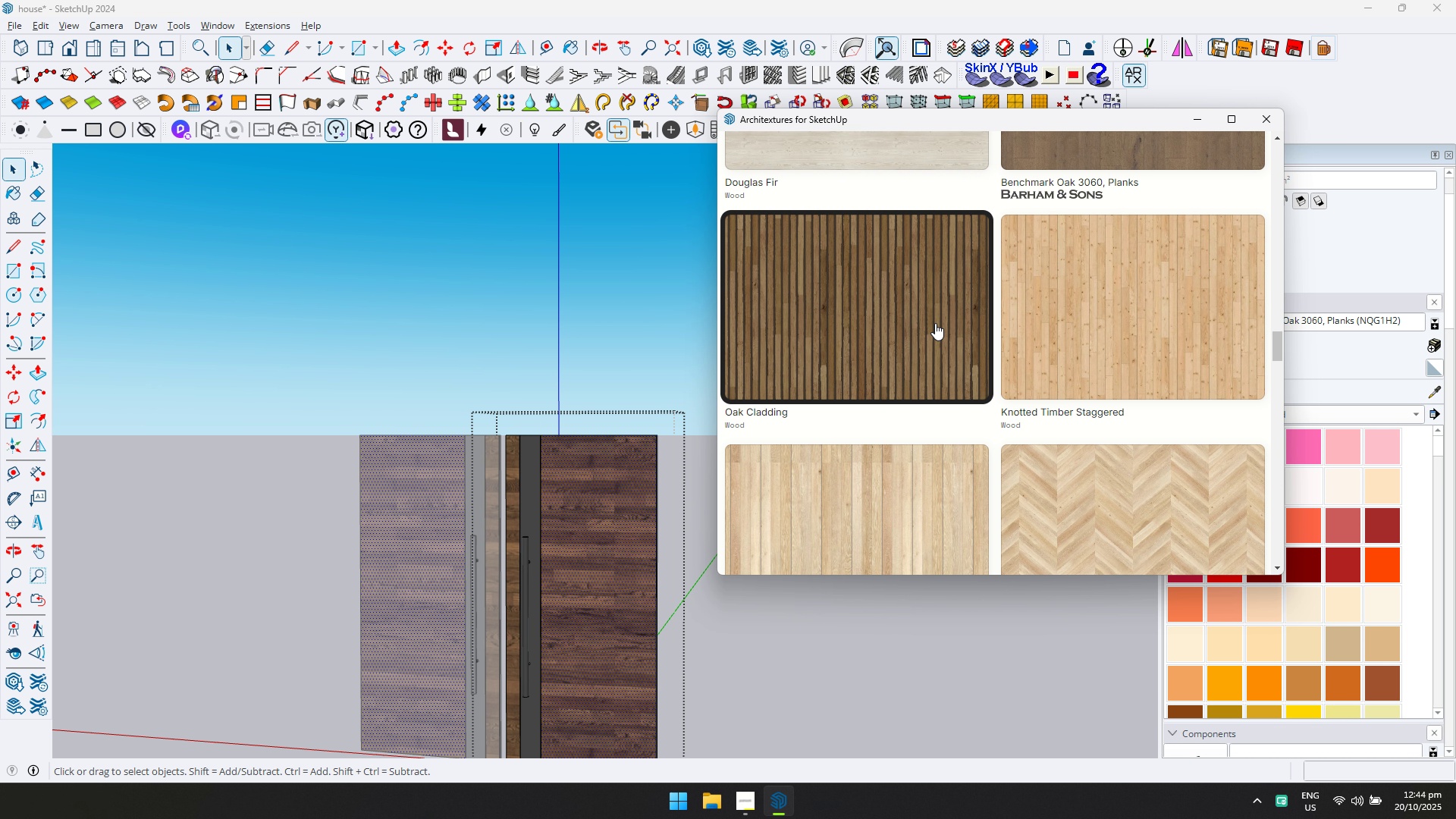 
scroll: coordinate [913, 330], scroll_direction: down, amount: 3.0
 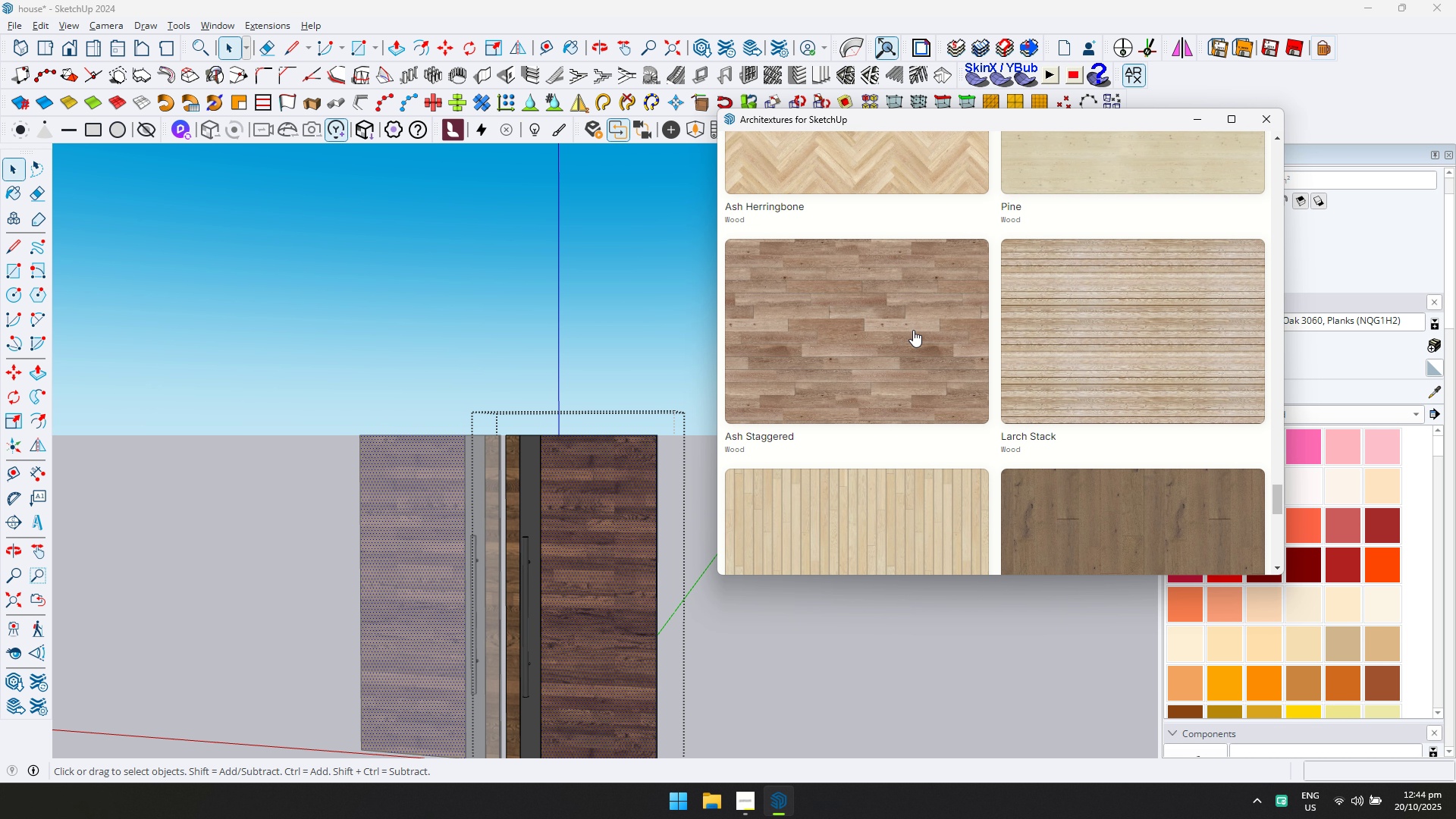 
scroll: coordinate [913, 330], scroll_direction: up, amount: 1.0
 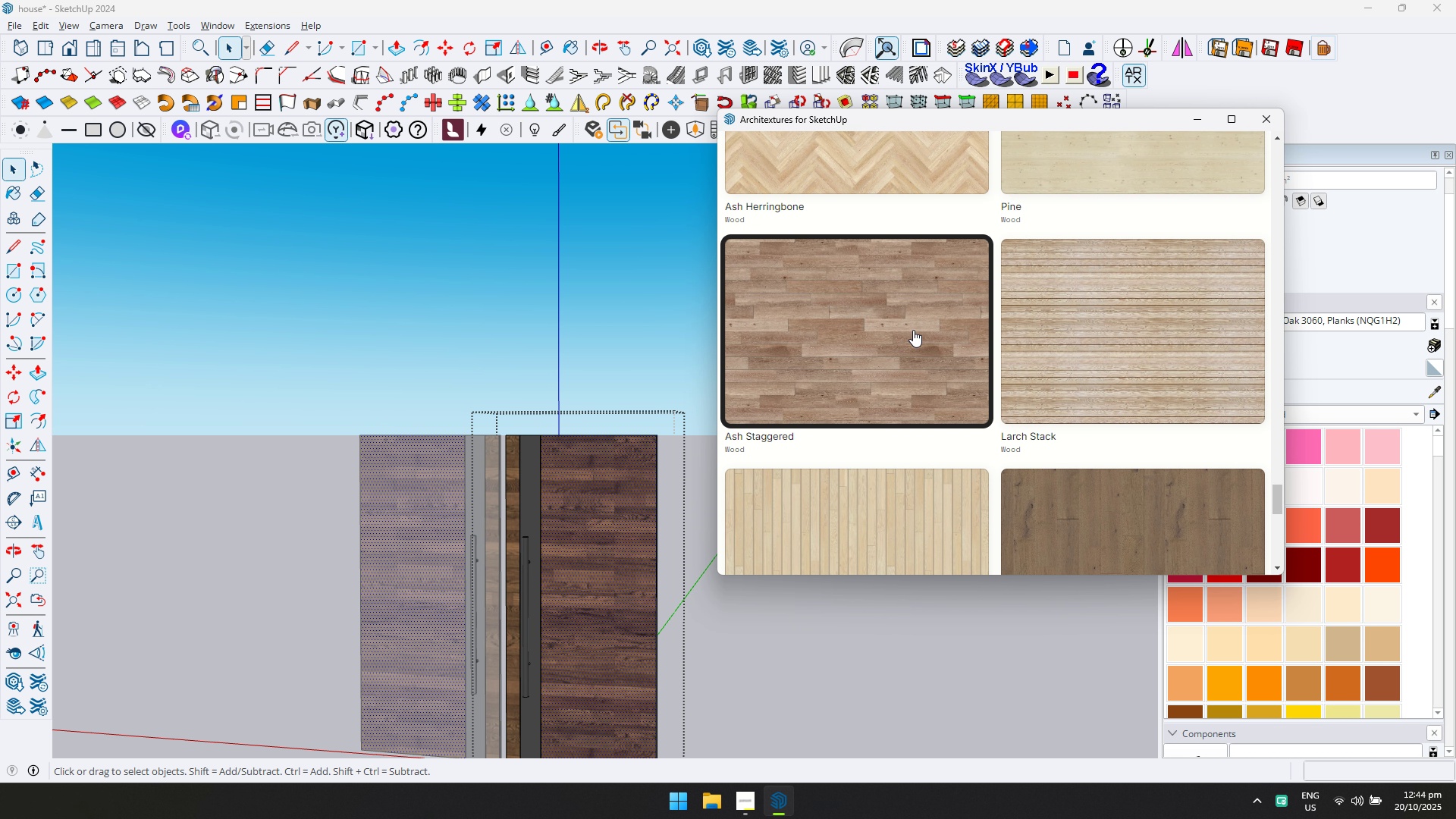 
scroll: coordinate [913, 330], scroll_direction: down, amount: 1.0
 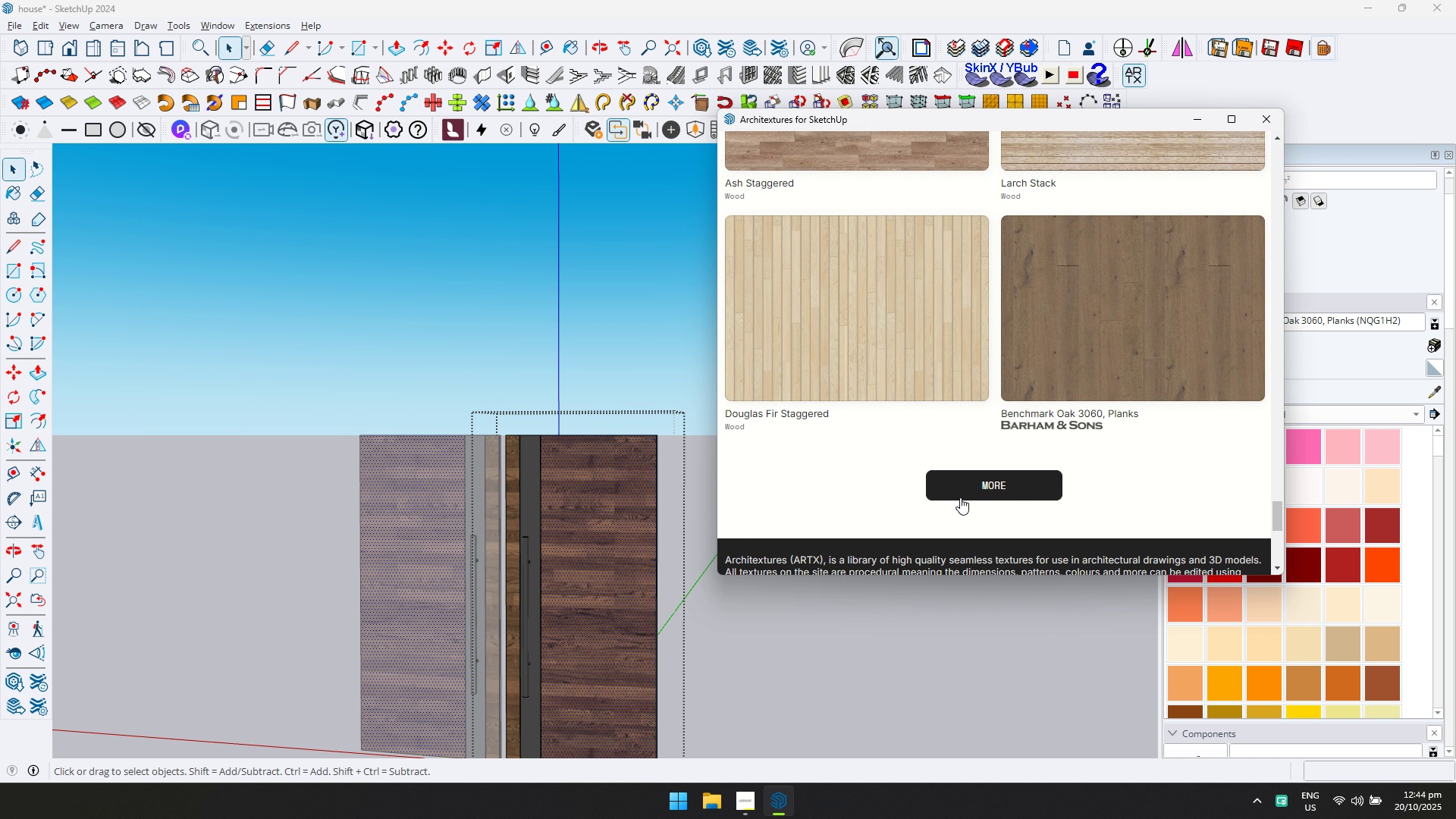 
left_click([960, 497])
 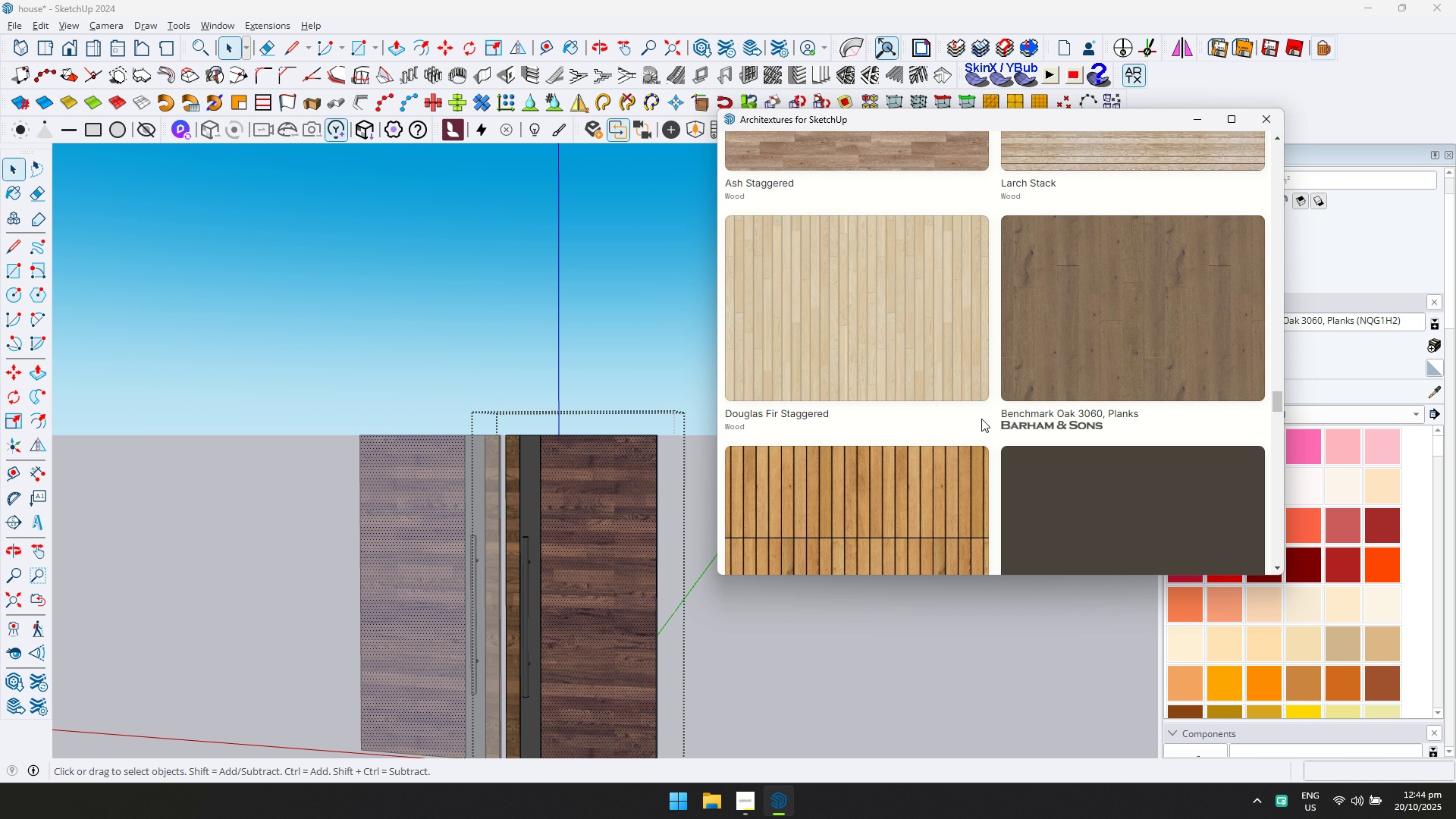 
scroll: coordinate [964, 355], scroll_direction: down, amount: 5.0
 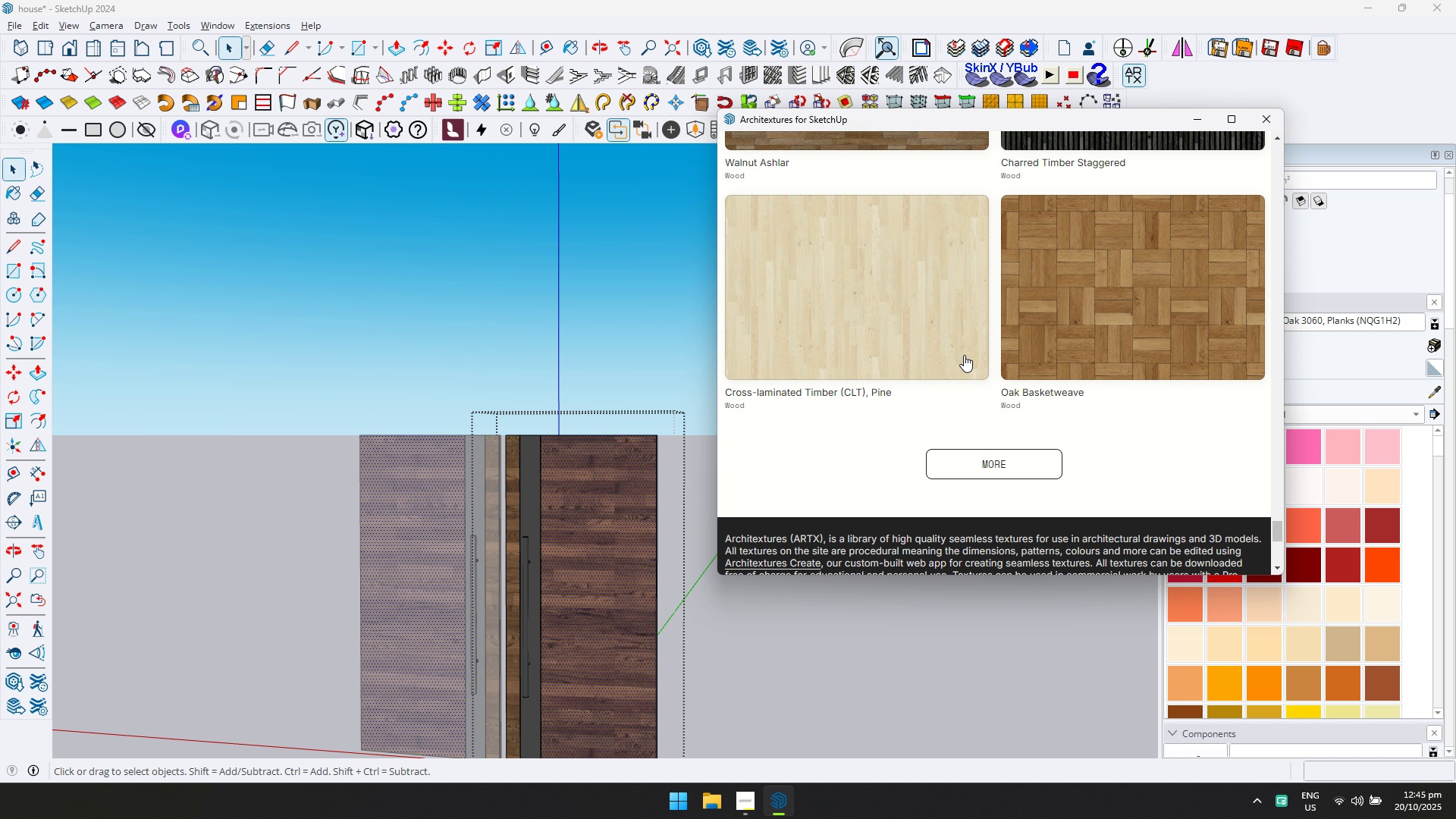 
left_click([965, 453])
 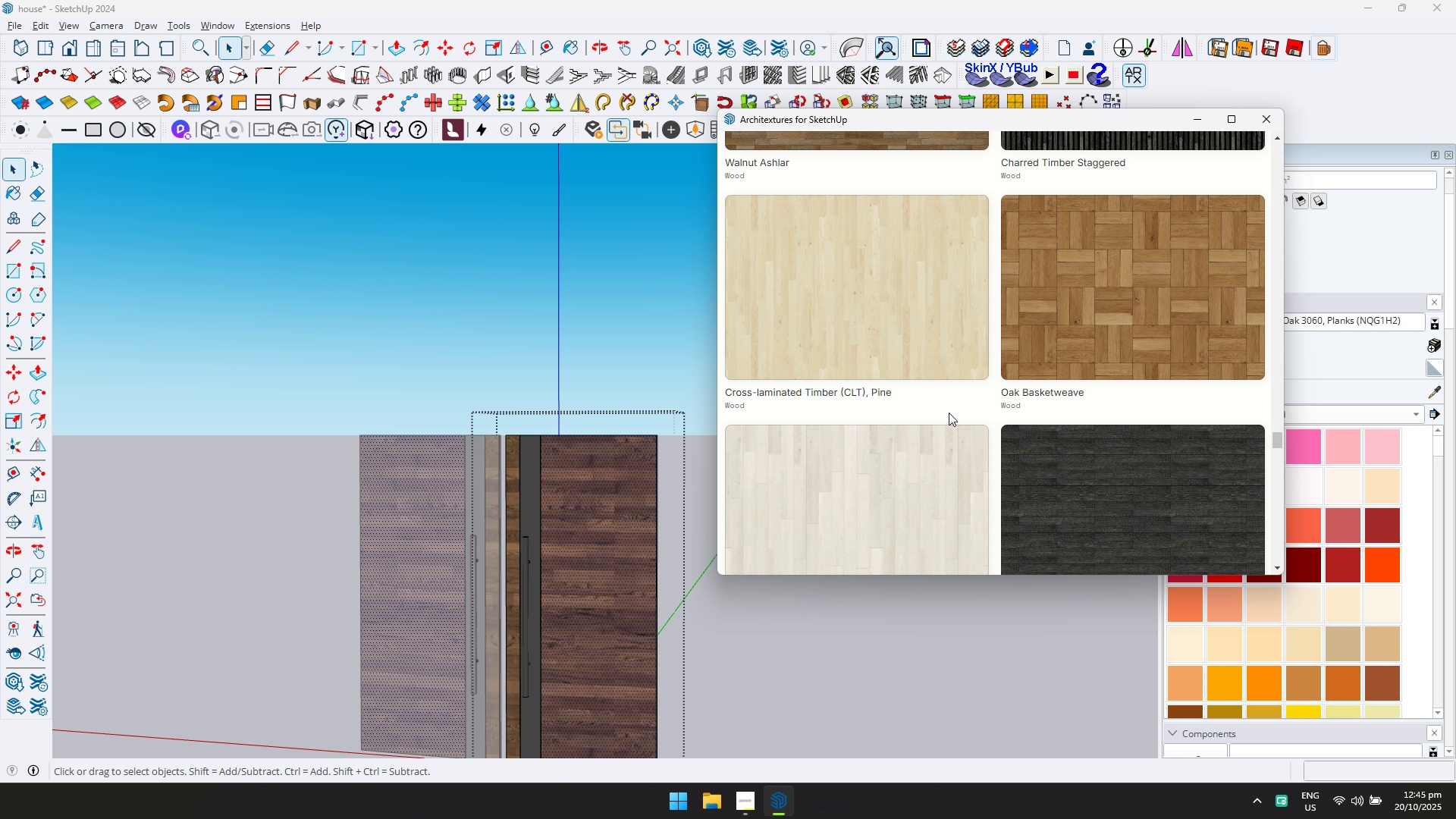 
scroll: coordinate [943, 402], scroll_direction: down, amount: 11.0
 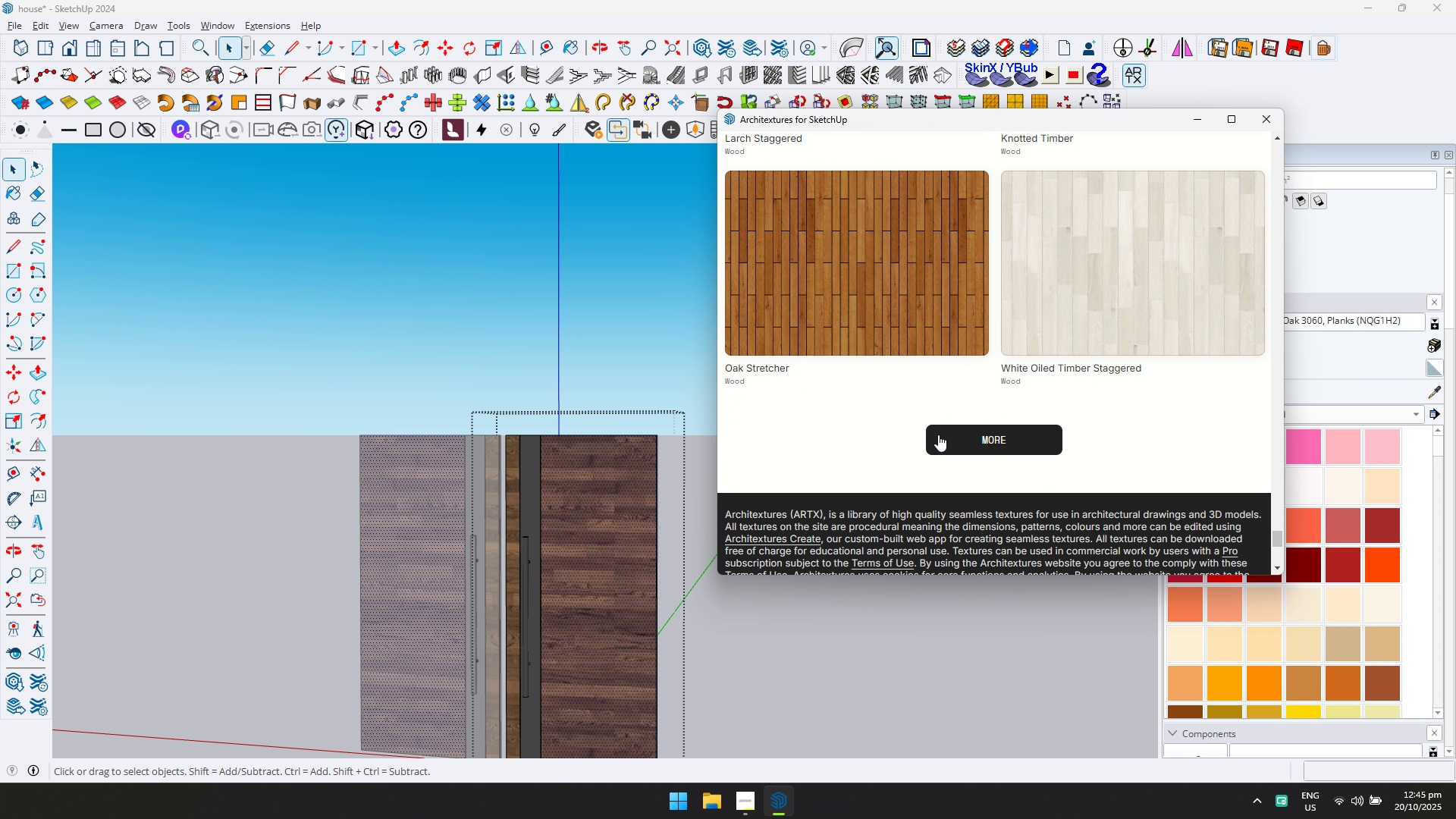 
left_click([938, 435])
 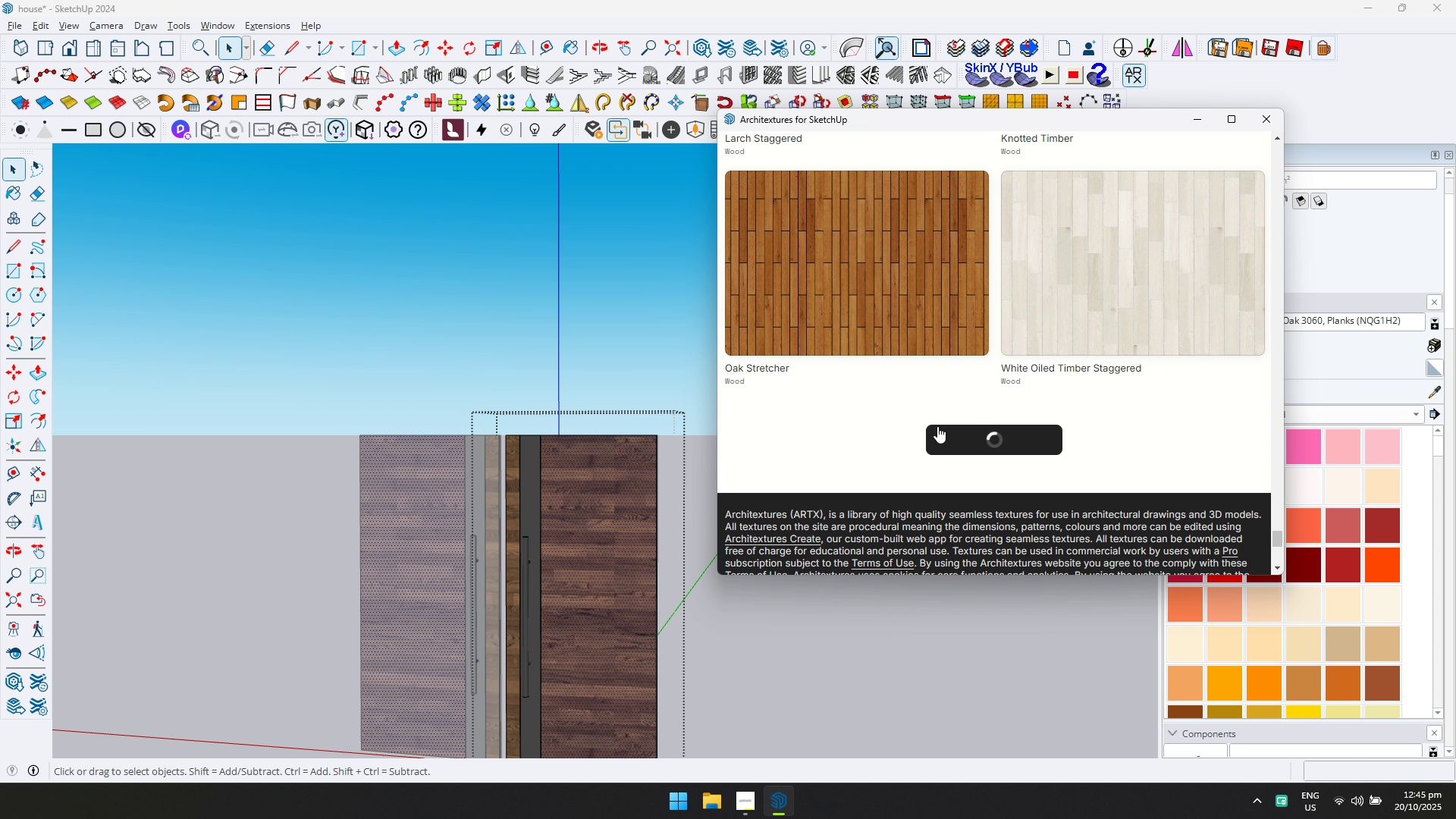 
scroll: coordinate [933, 410], scroll_direction: down, amount: 11.0
 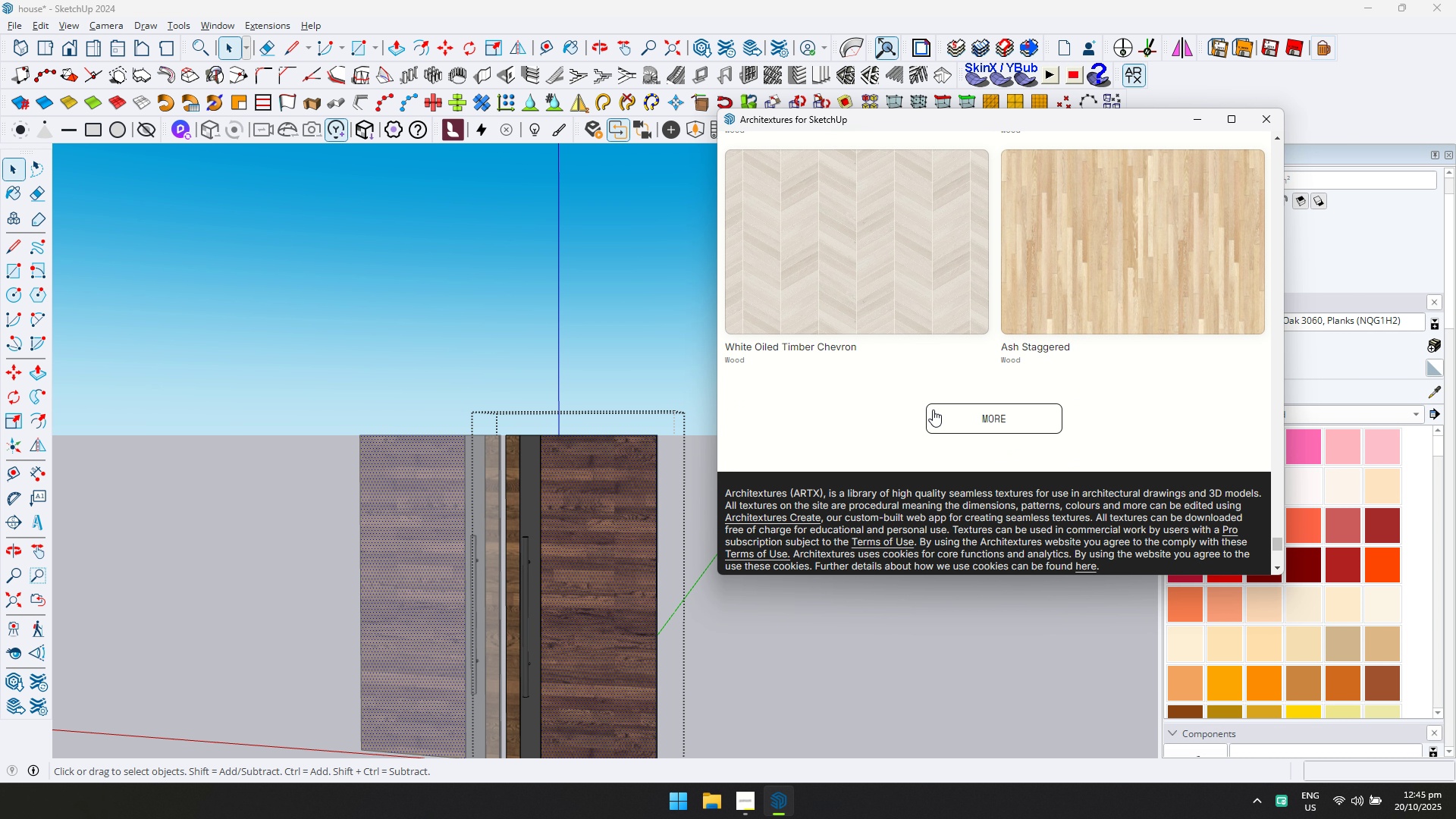 
left_click([933, 410])
 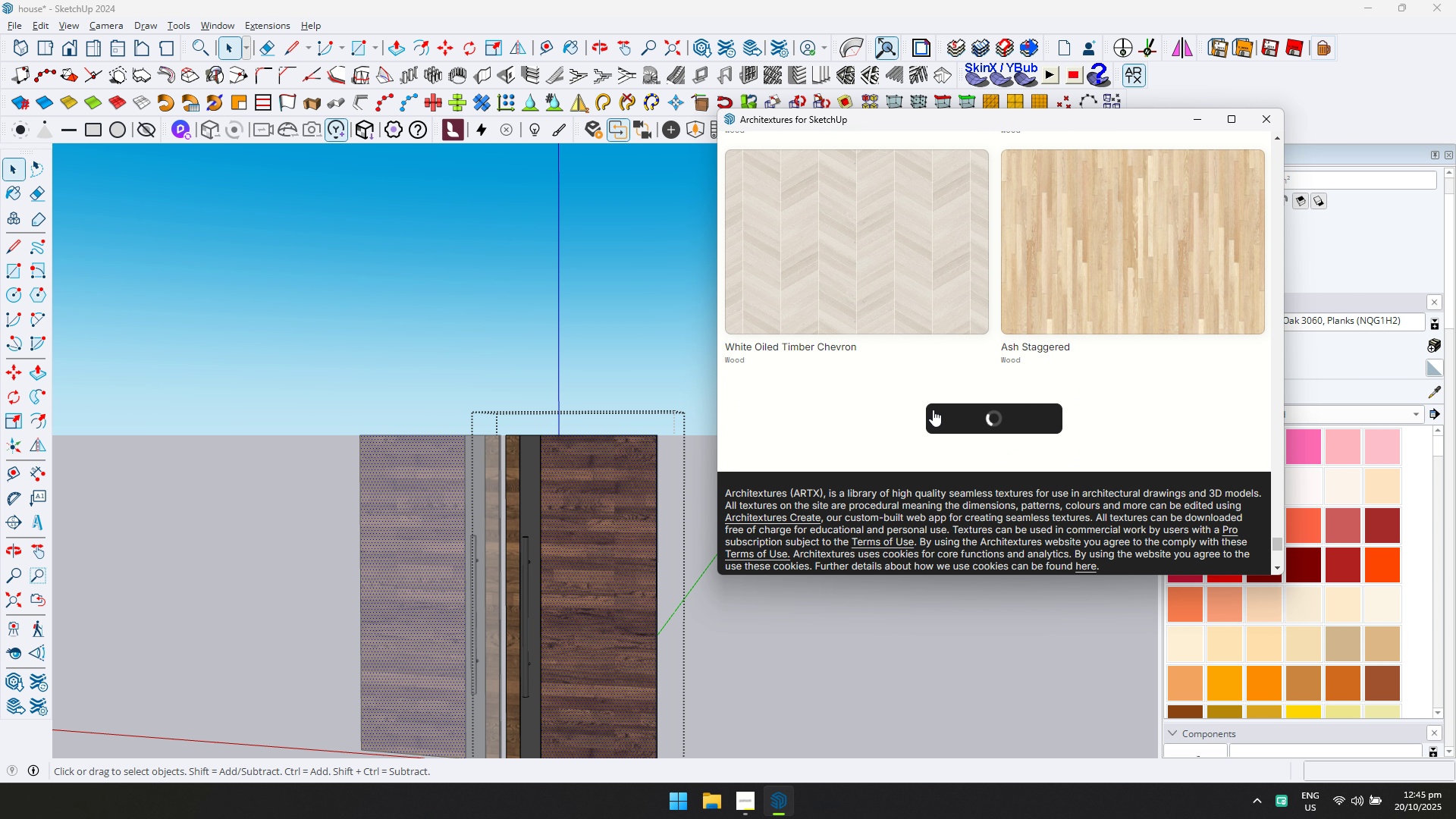 
scroll: coordinate [933, 410], scroll_direction: down, amount: 1.0
 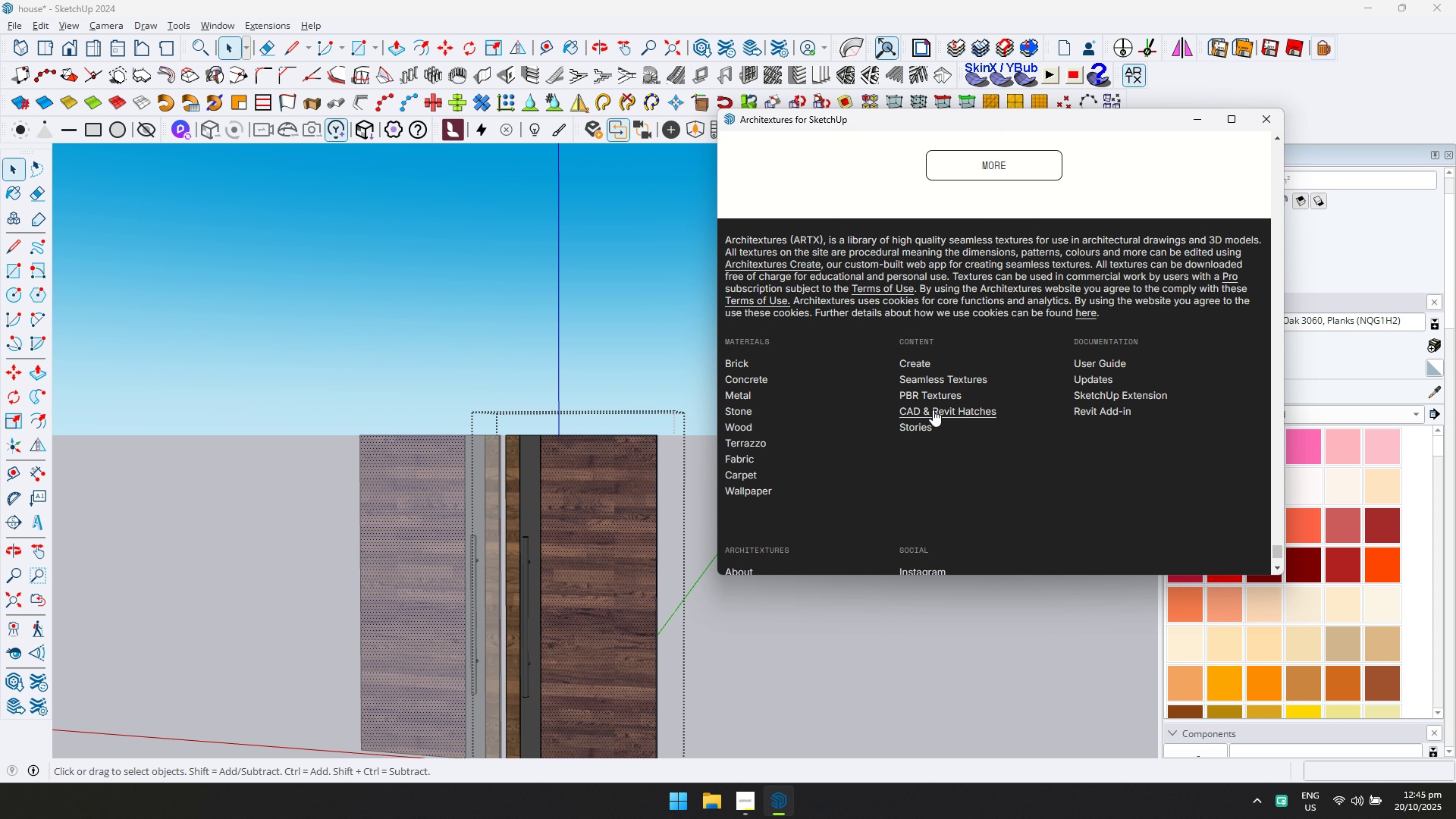 
scroll: coordinate [1141, 384], scroll_direction: up, amount: 44.0
 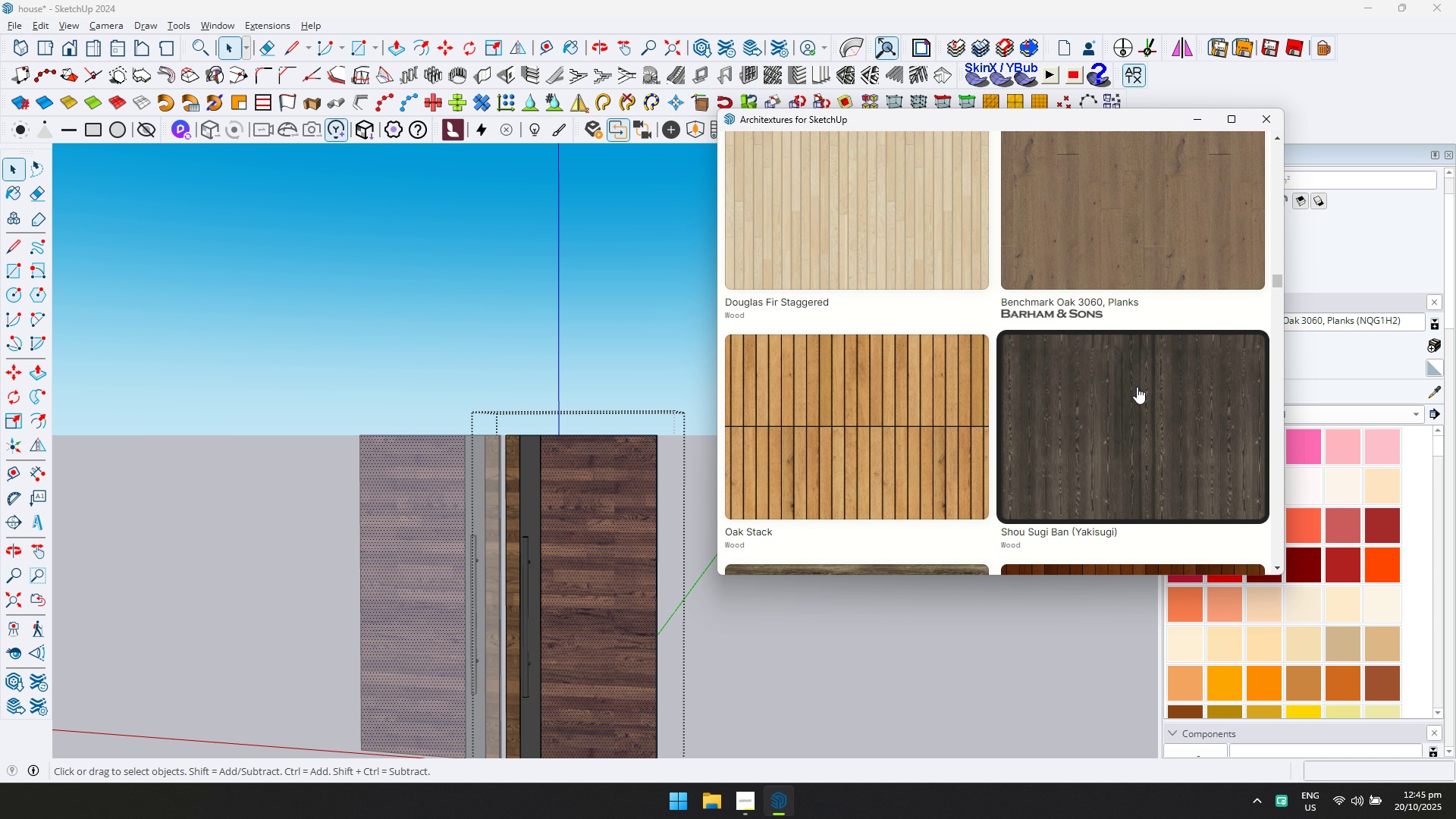 
scroll: coordinate [1134, 388], scroll_direction: down, amount: 1.0
 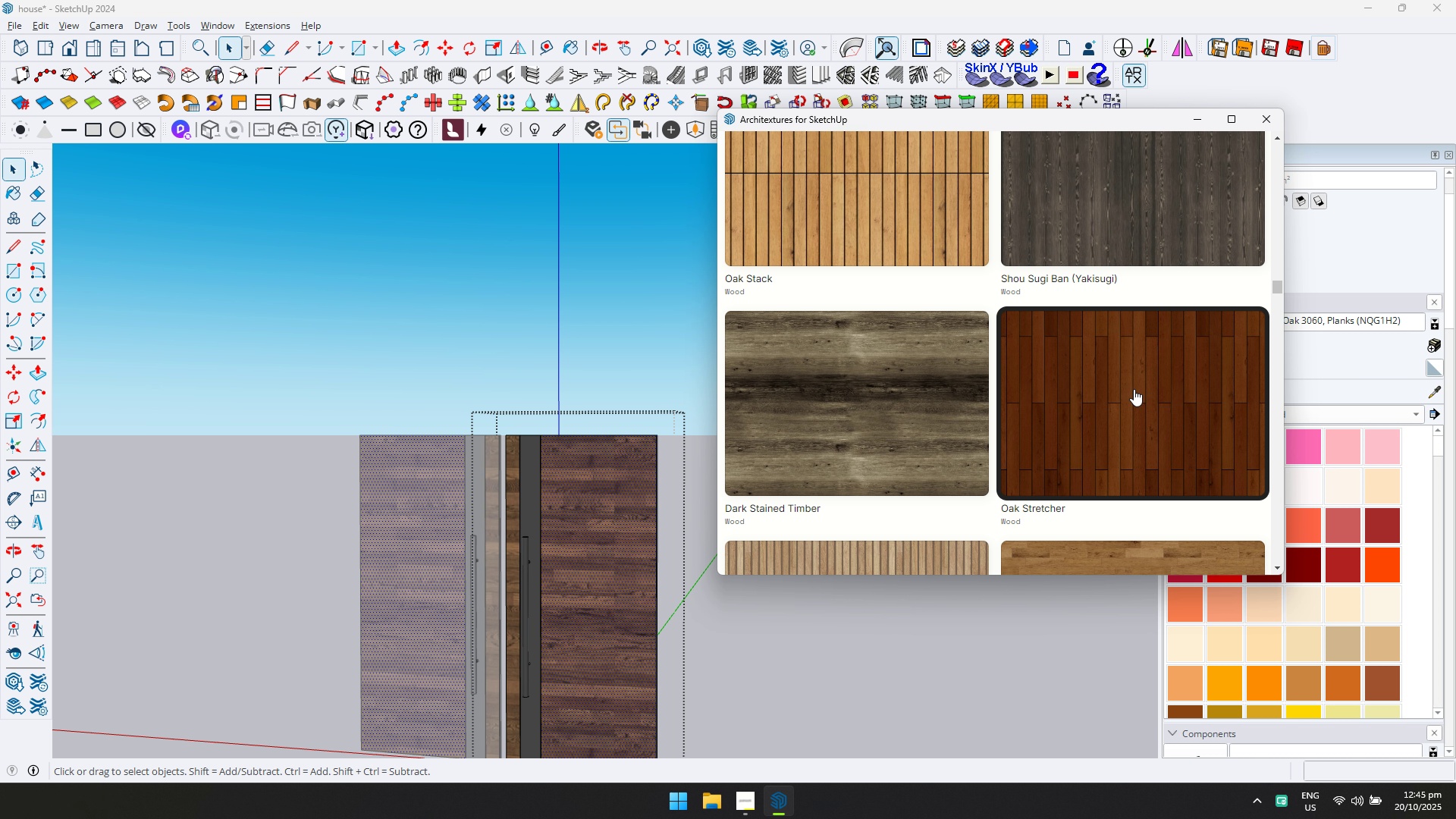 
scroll: coordinate [1134, 389], scroll_direction: up, amount: 12.0
 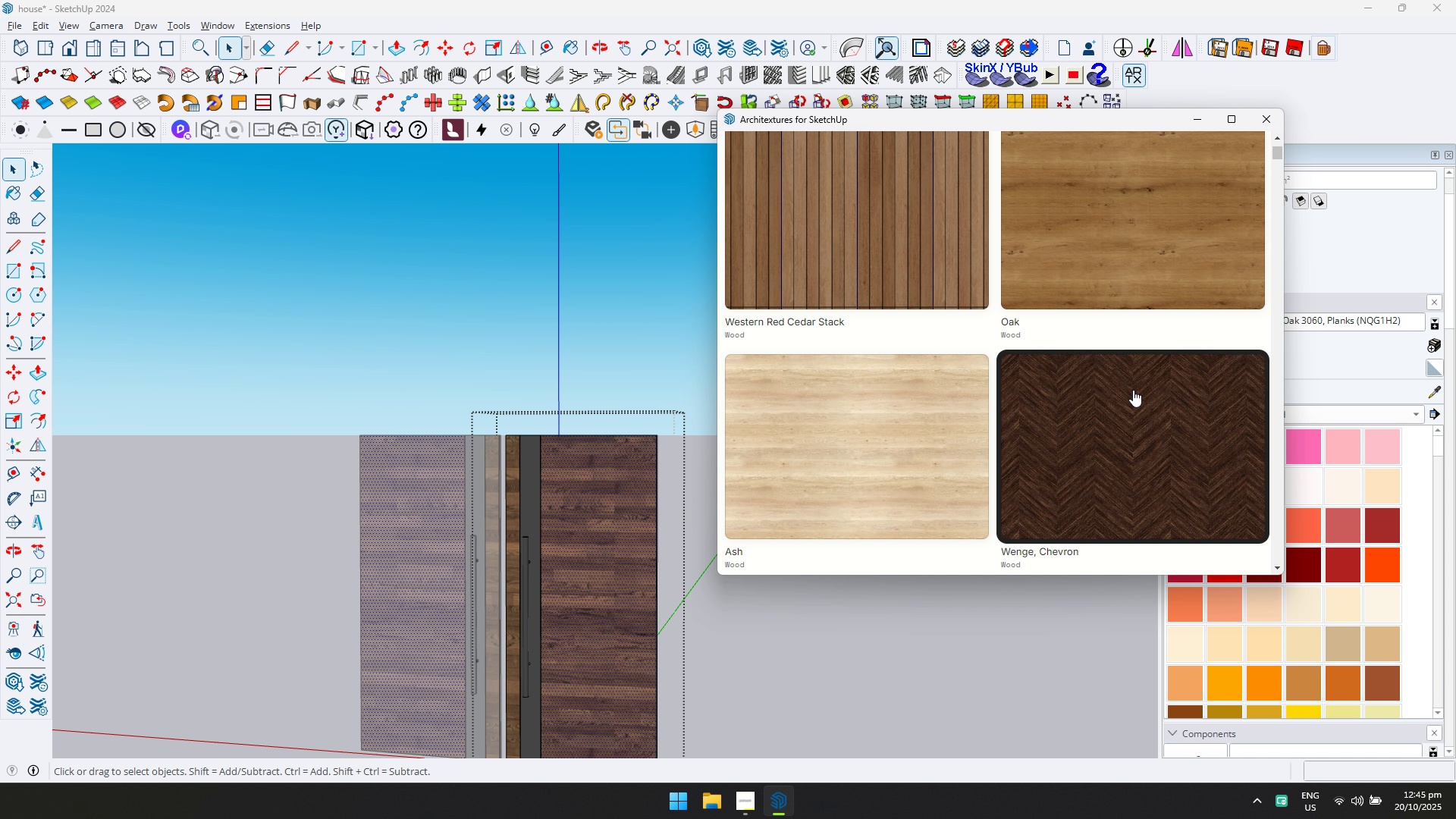 
scroll: coordinate [1133, 390], scroll_direction: down, amount: 1.0
 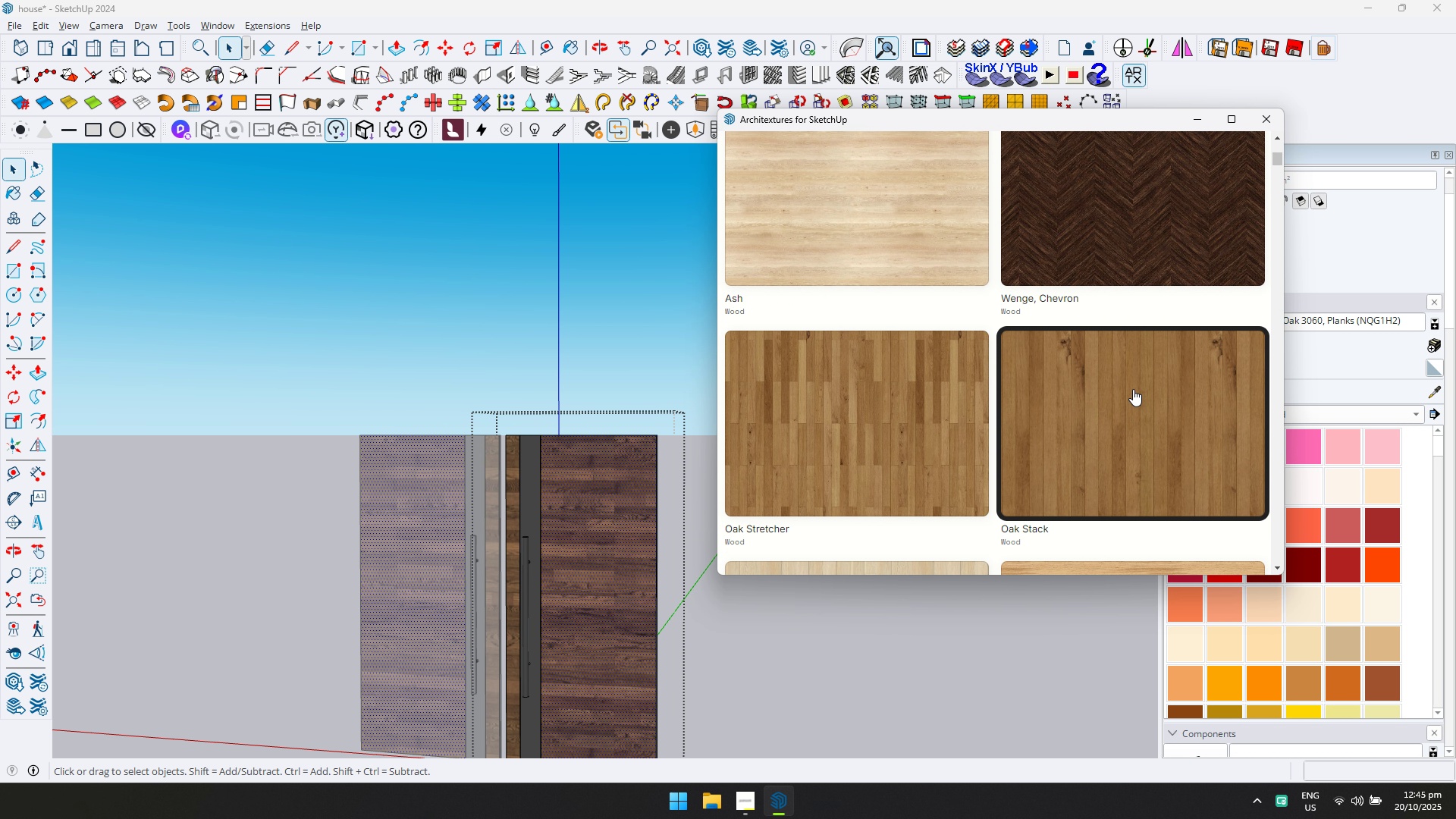 
left_click([1133, 389])
 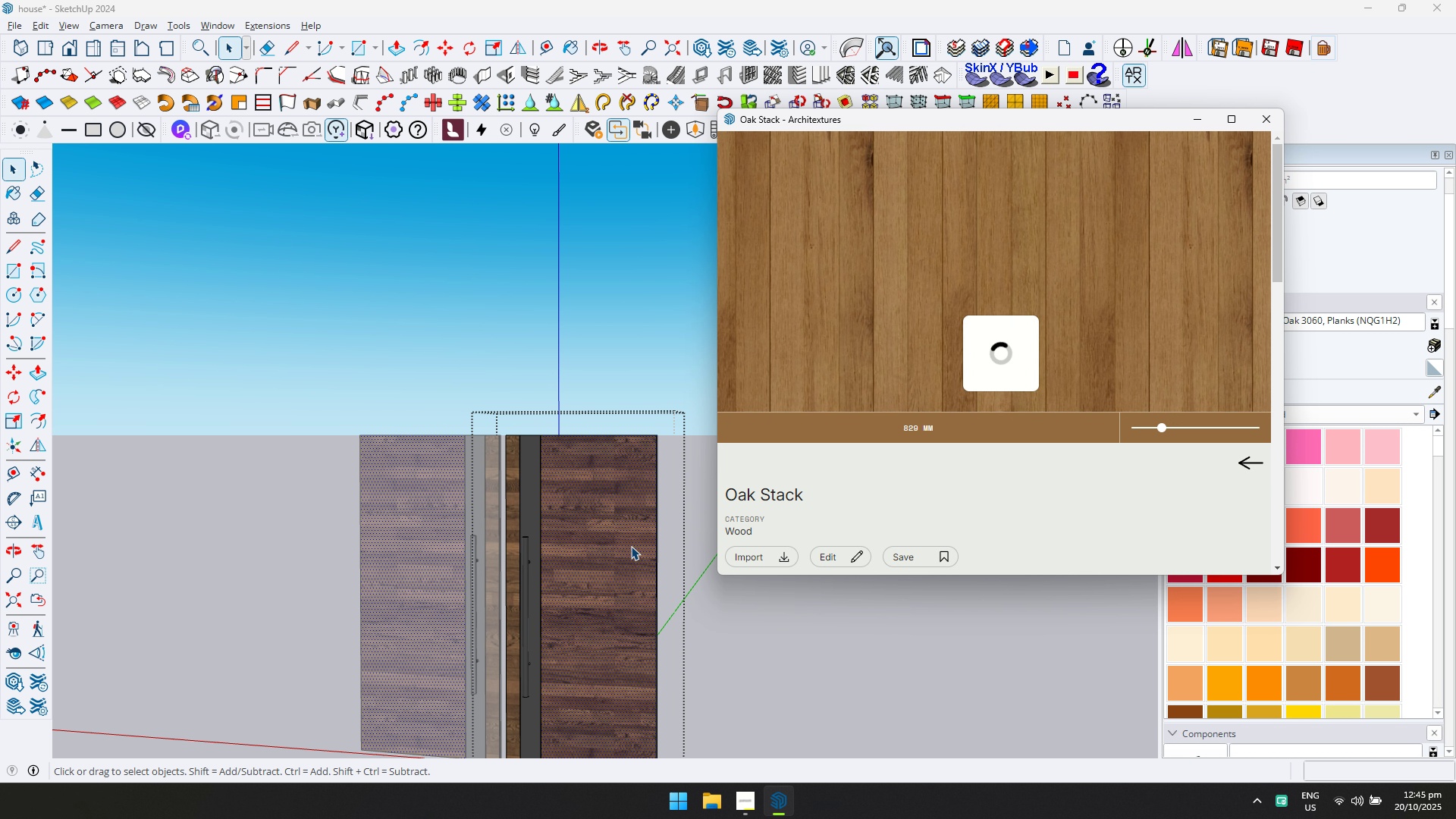 
double_click([630, 538])
 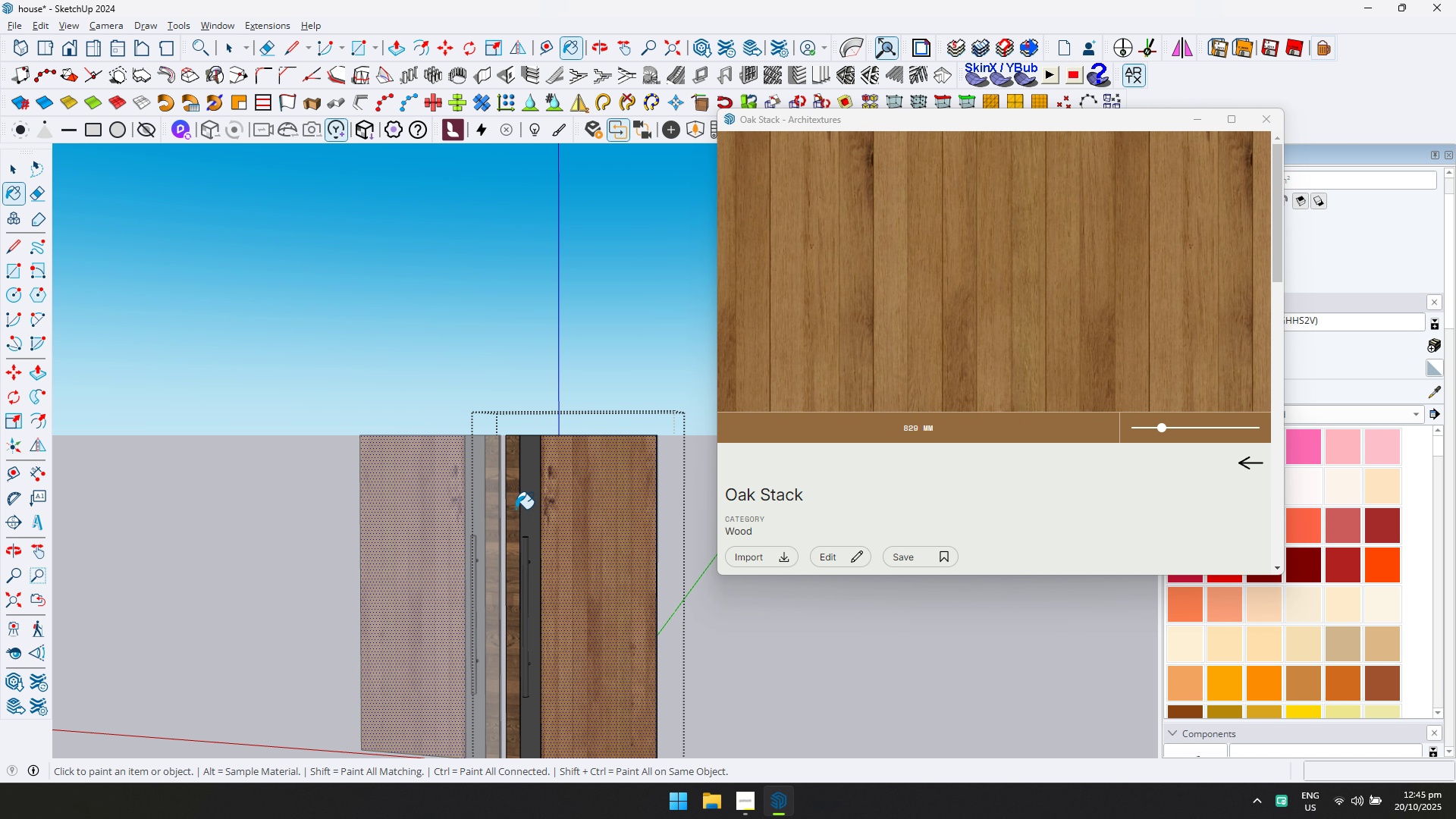 
left_click([516, 509])
 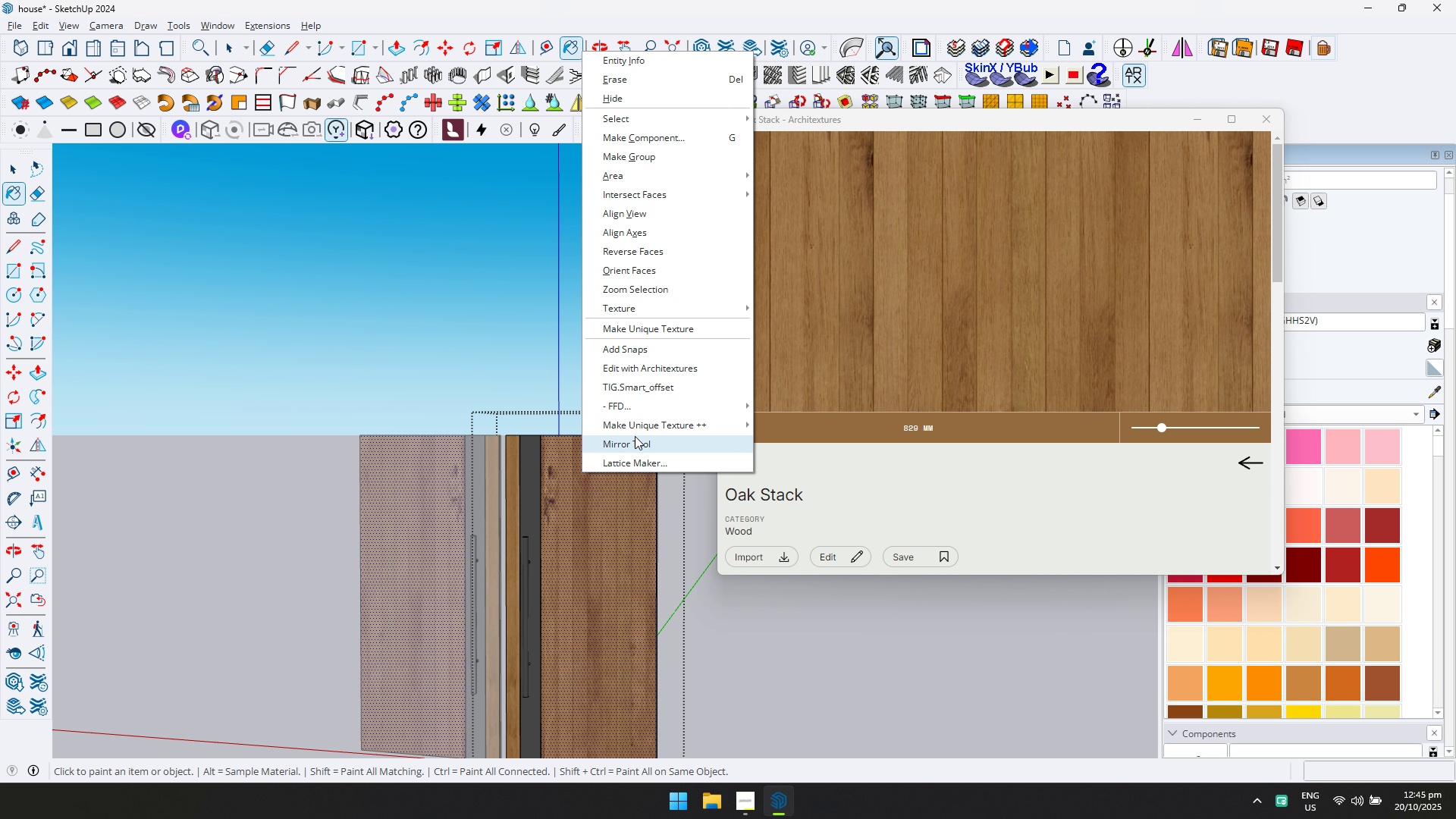 
left_click([652, 312])
 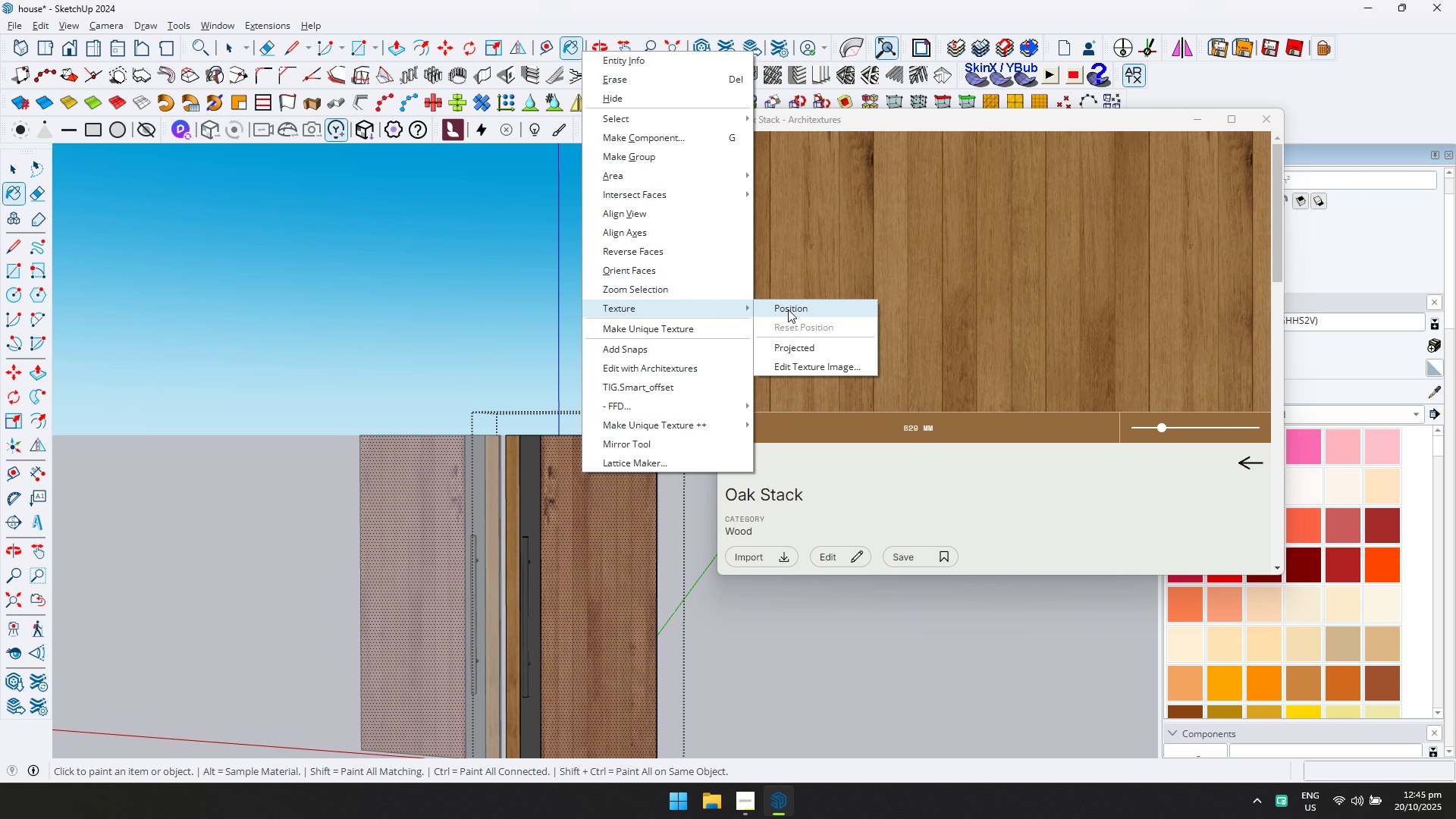 
left_click([788, 309])
 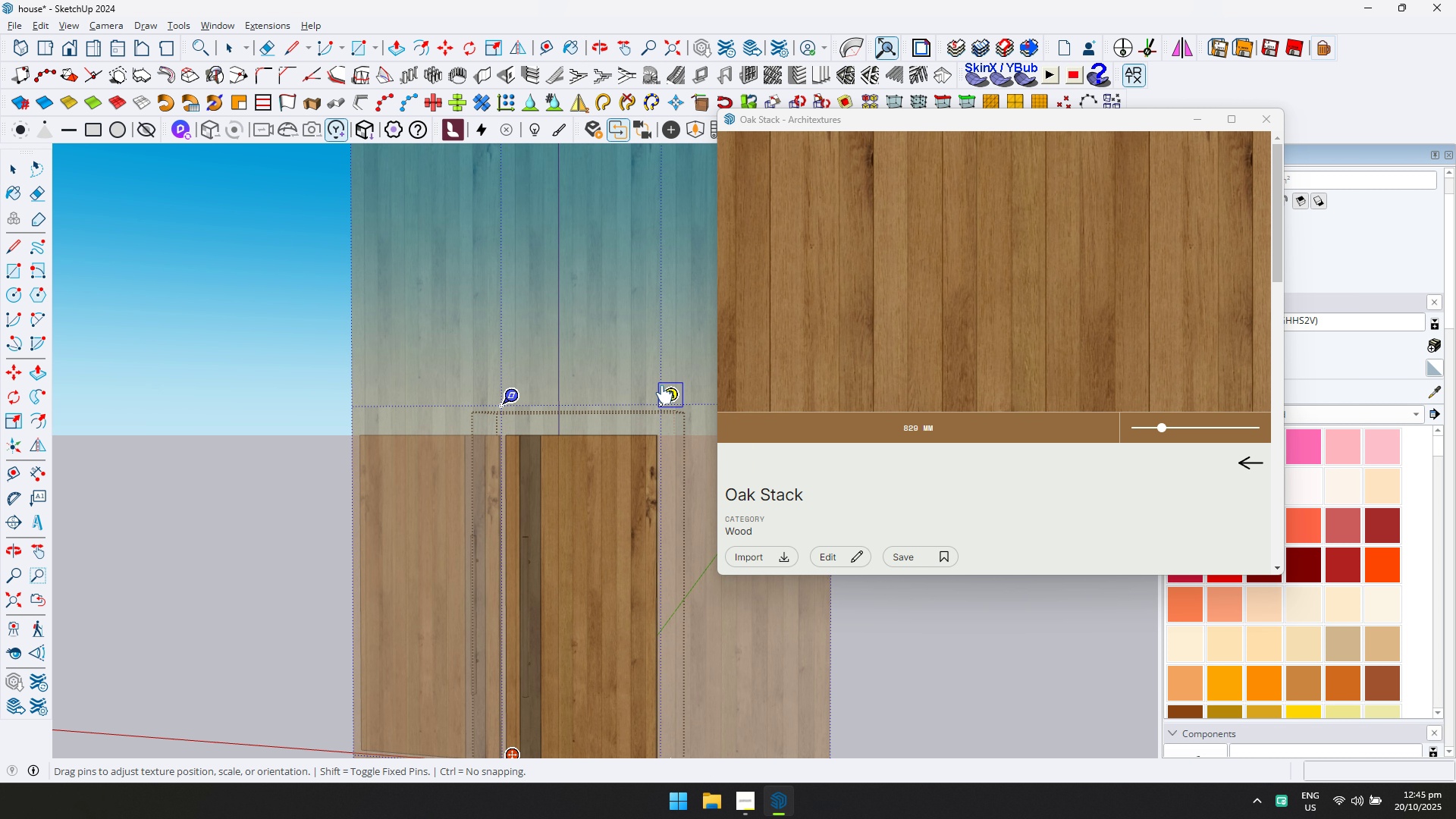 
scroll: coordinate [654, 479], scroll_direction: down, amount: 3.0
 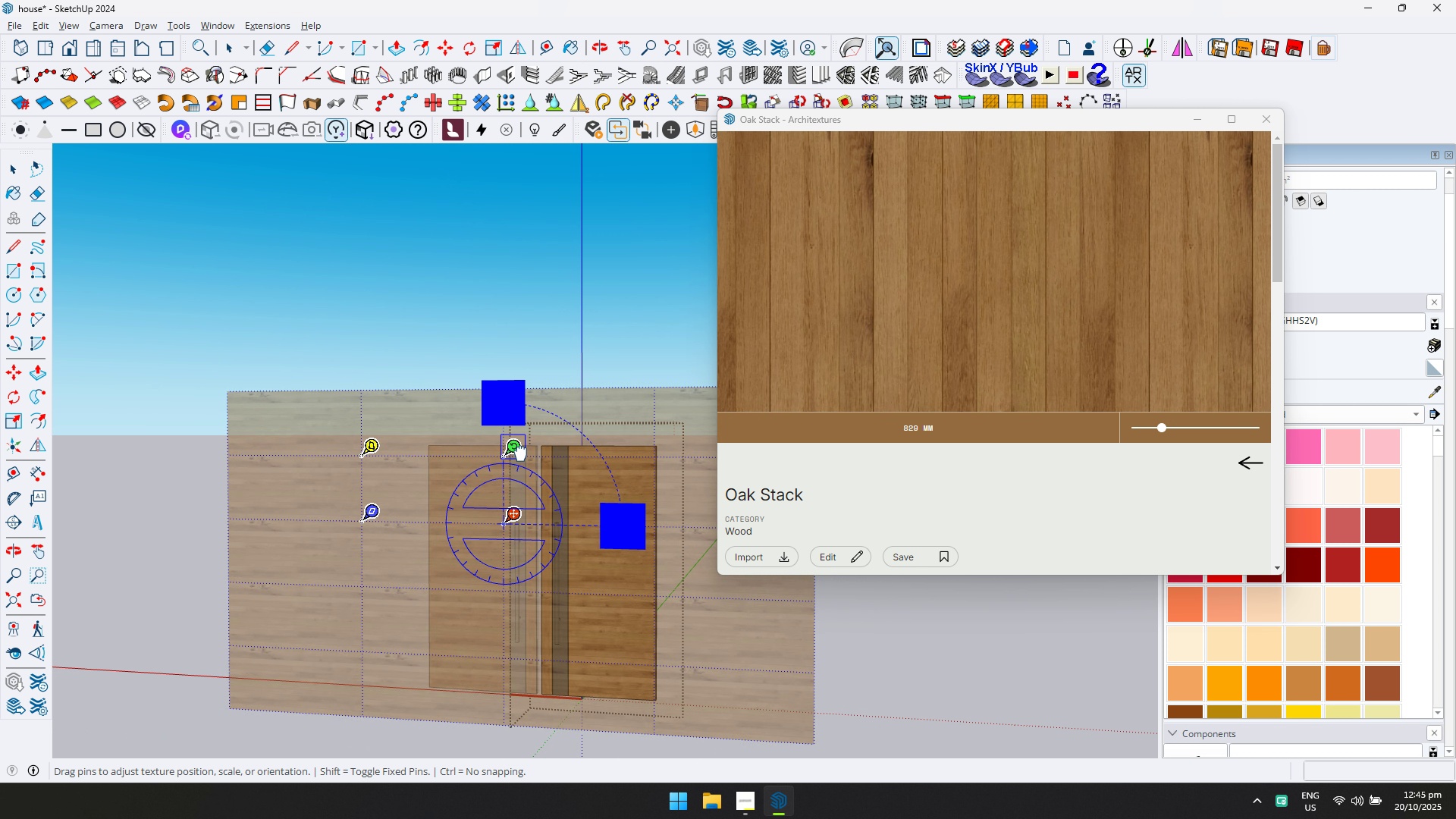 
key(Enter)
 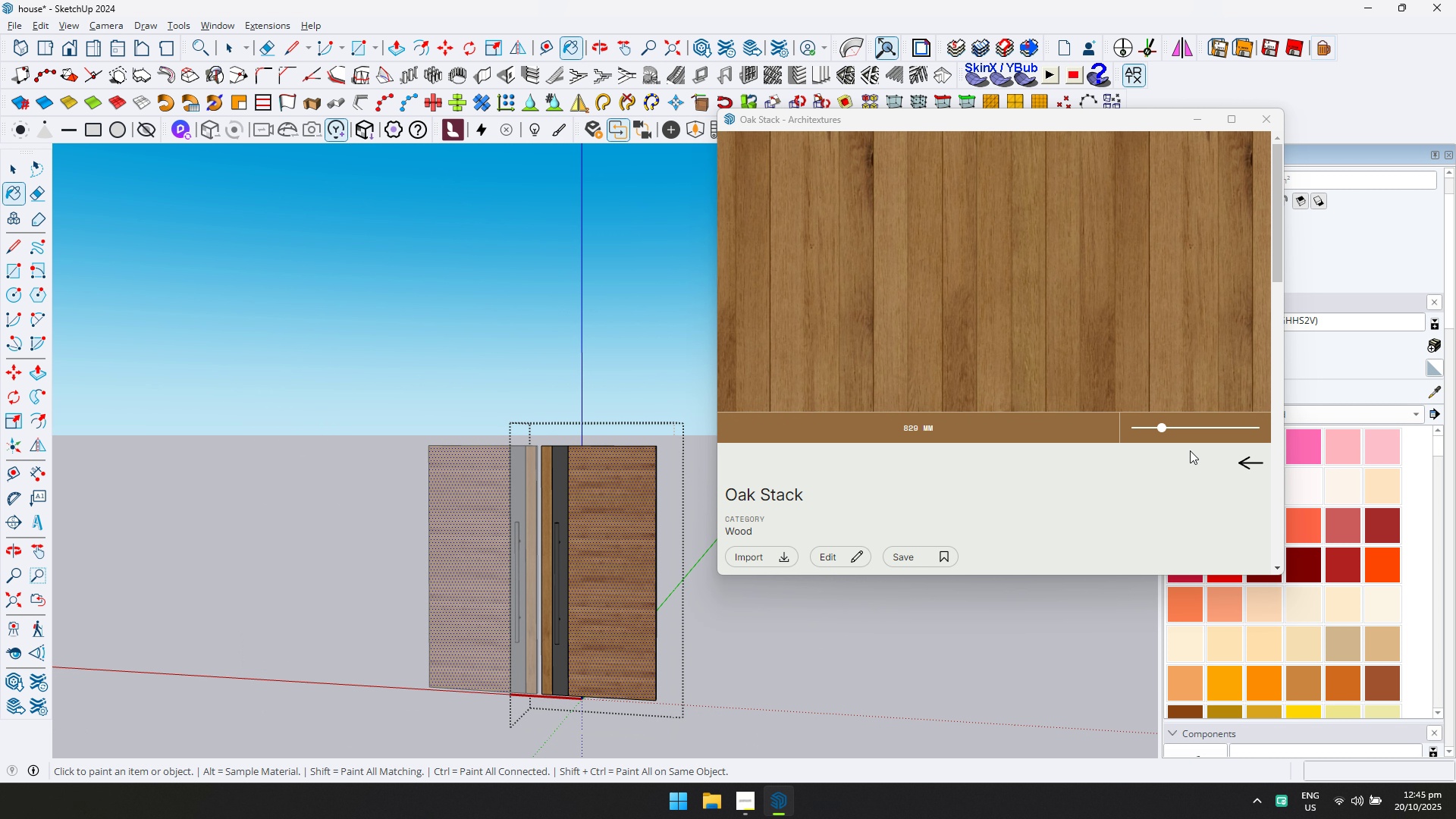 
left_click([1239, 454])
 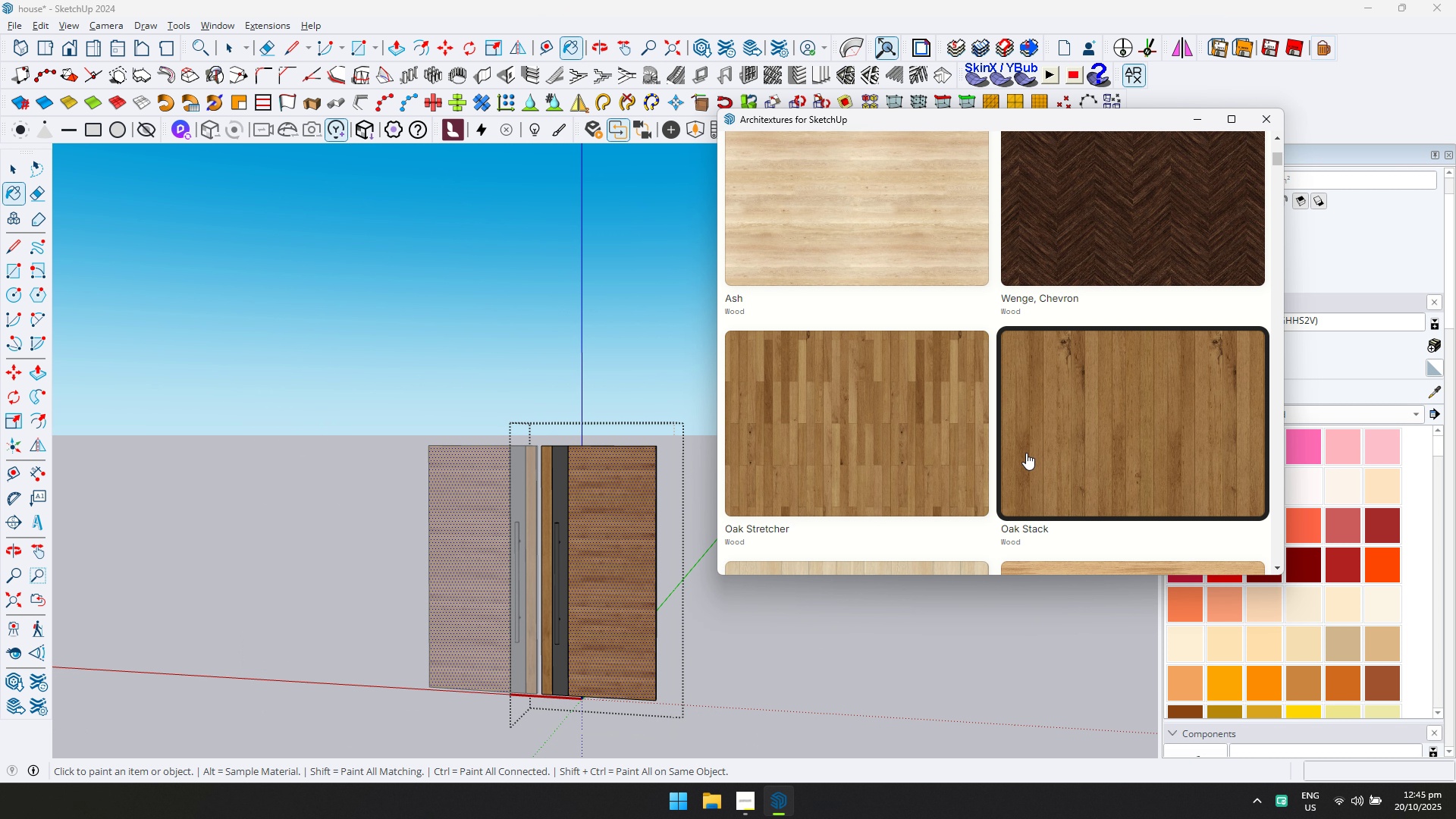 
key(Escape)
 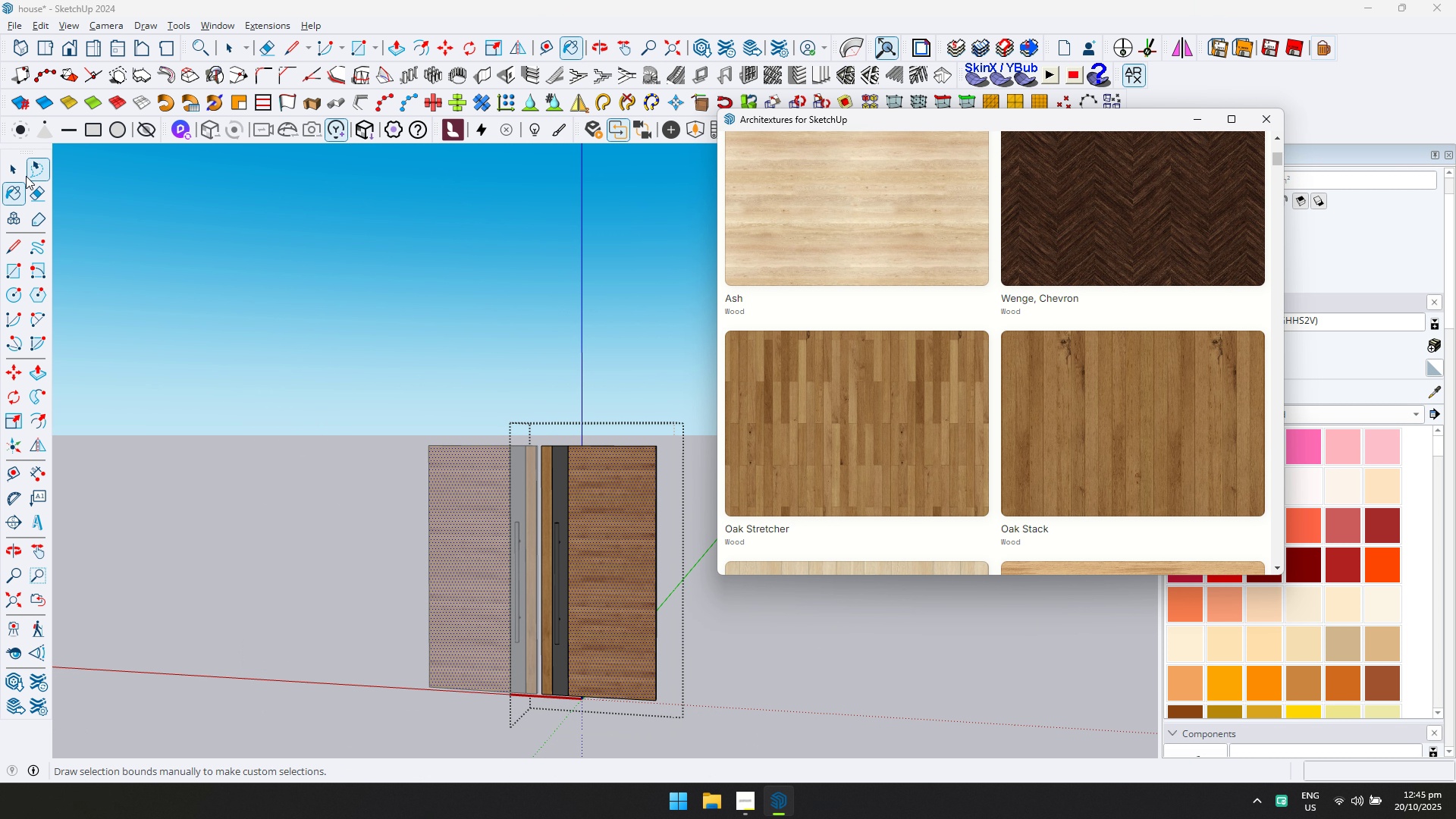 
key(Escape)
 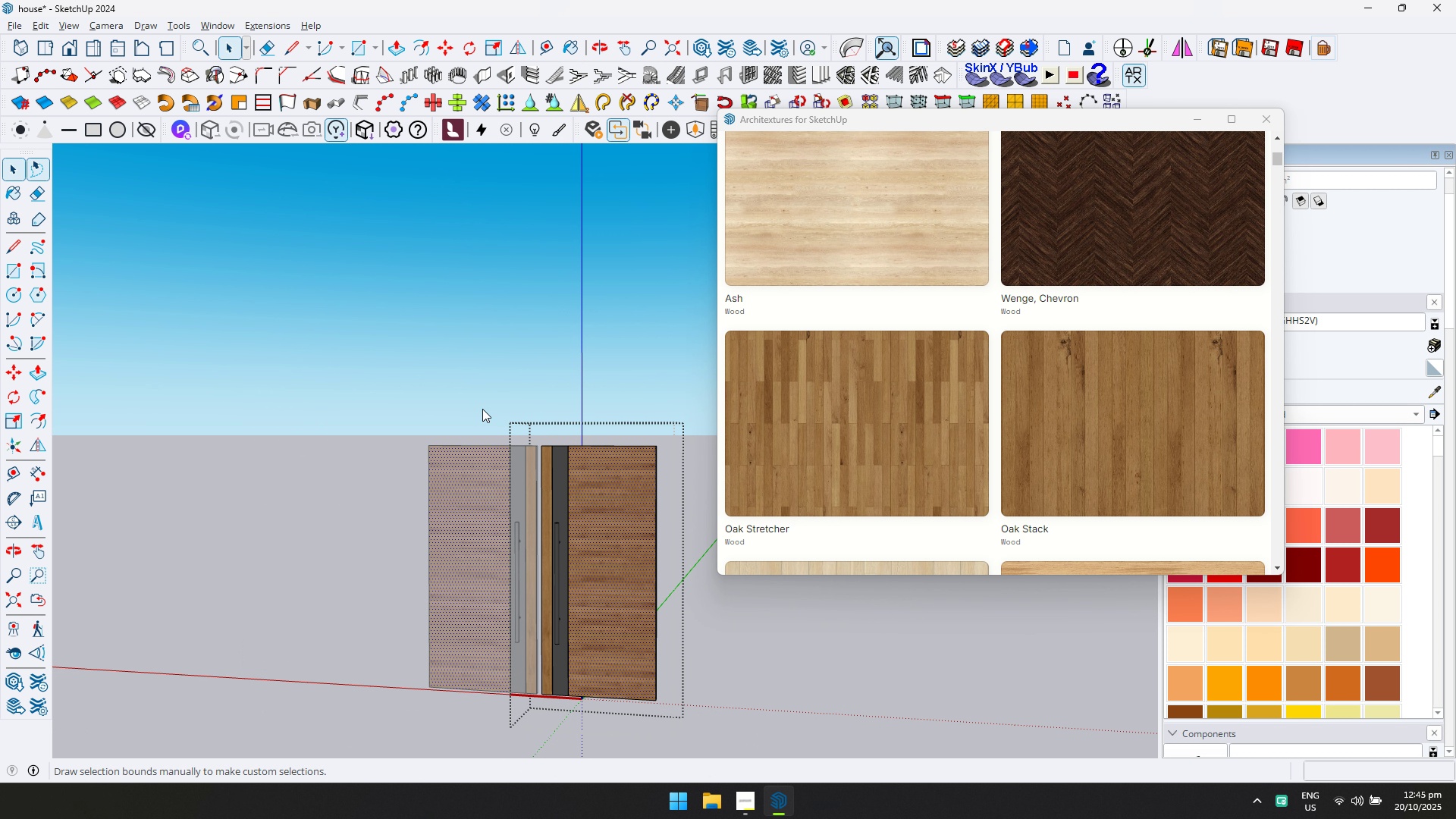 
key(Escape)
 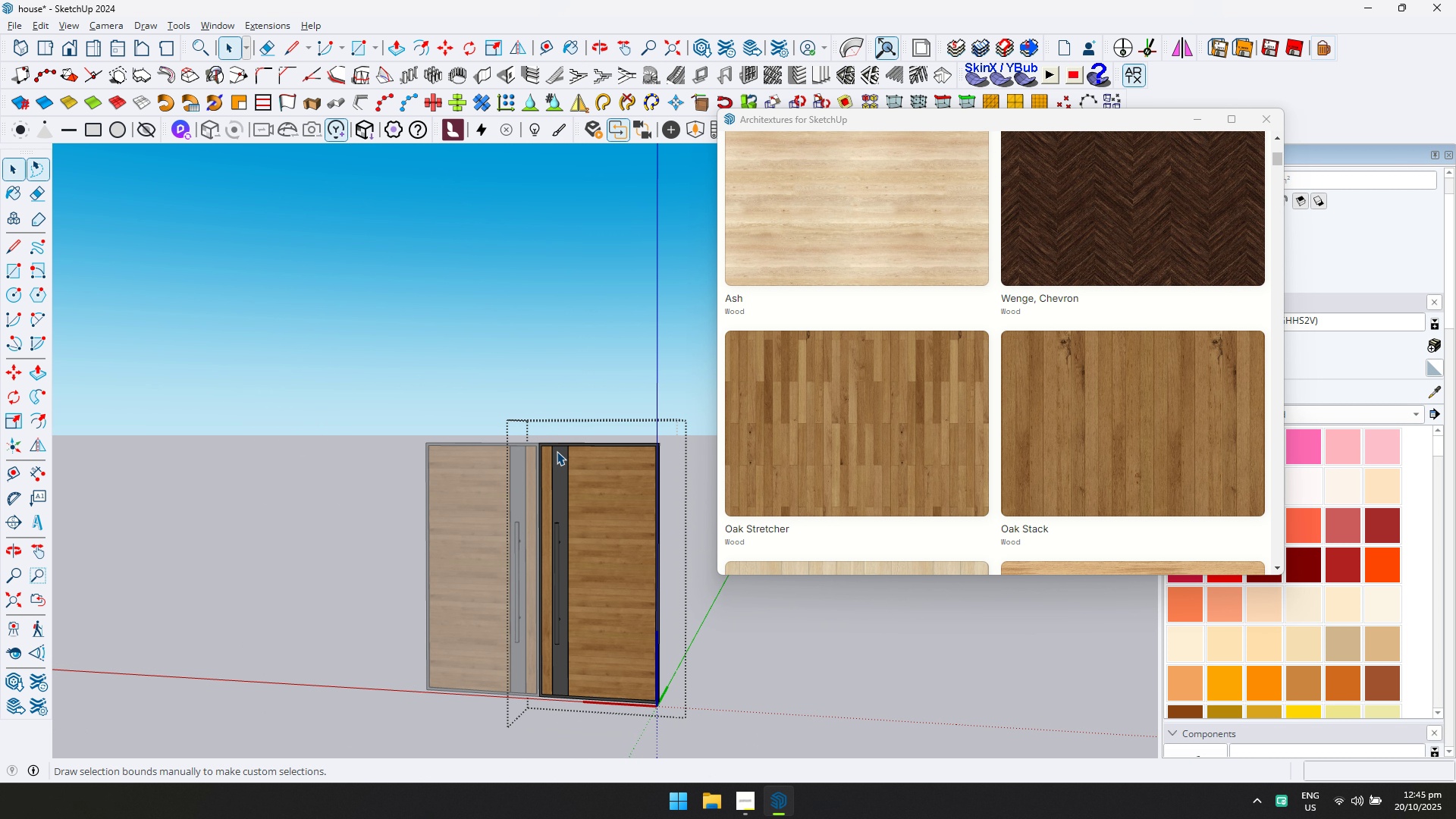 
key(Escape)
 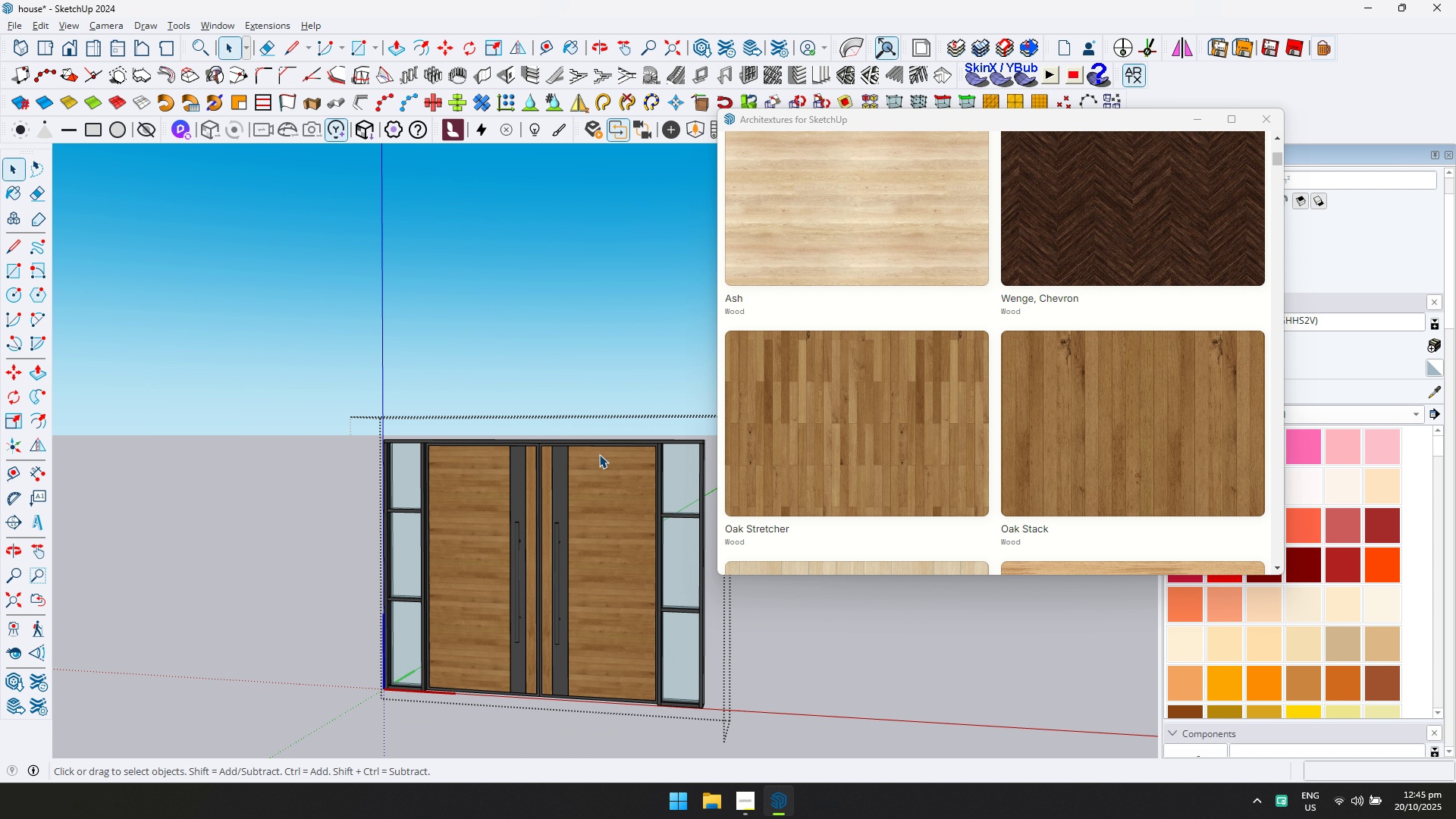 
key(Escape)
 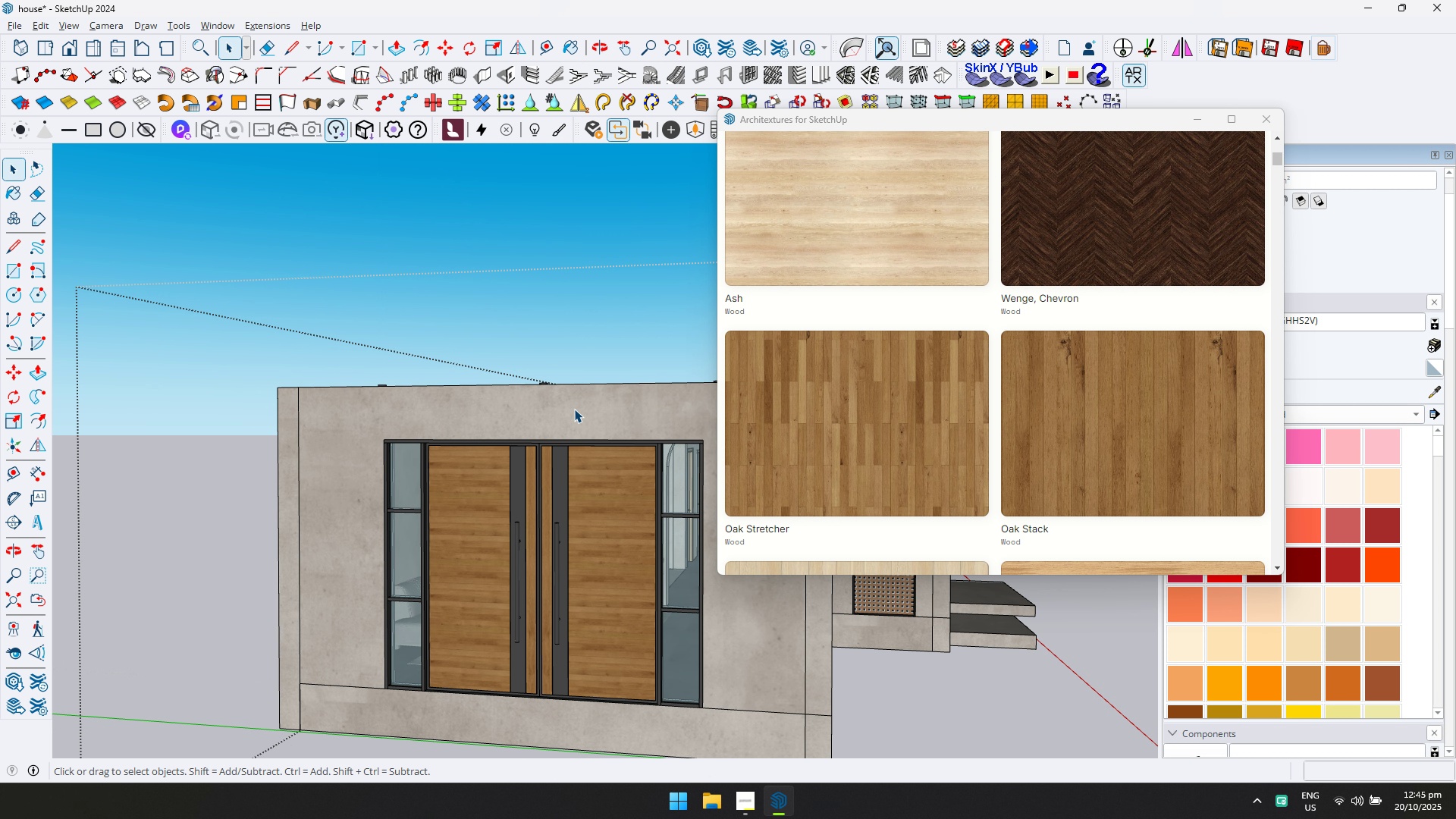 
scroll: coordinate [452, 509], scroll_direction: down, amount: 6.0
 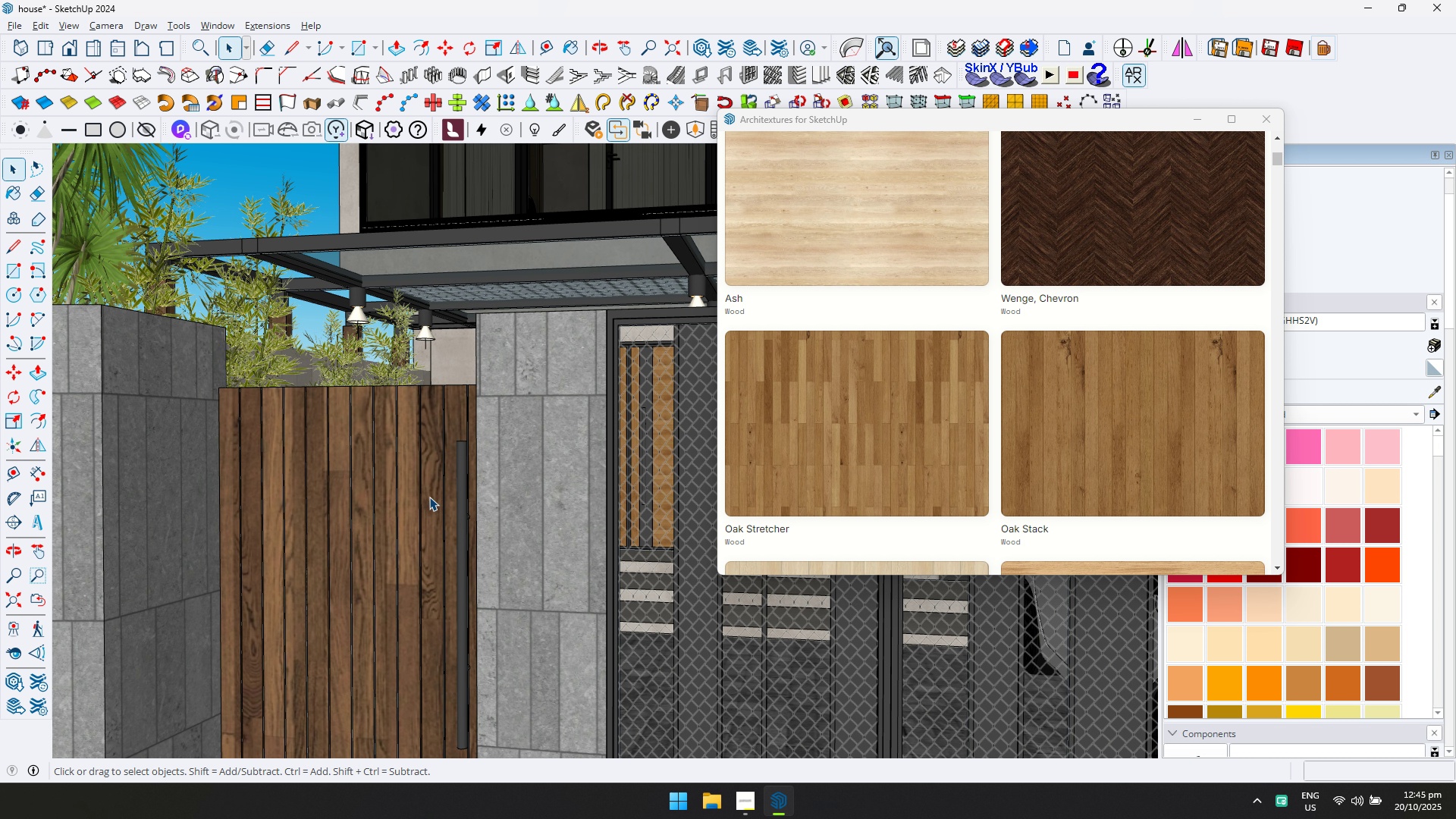 
key(Escape)
 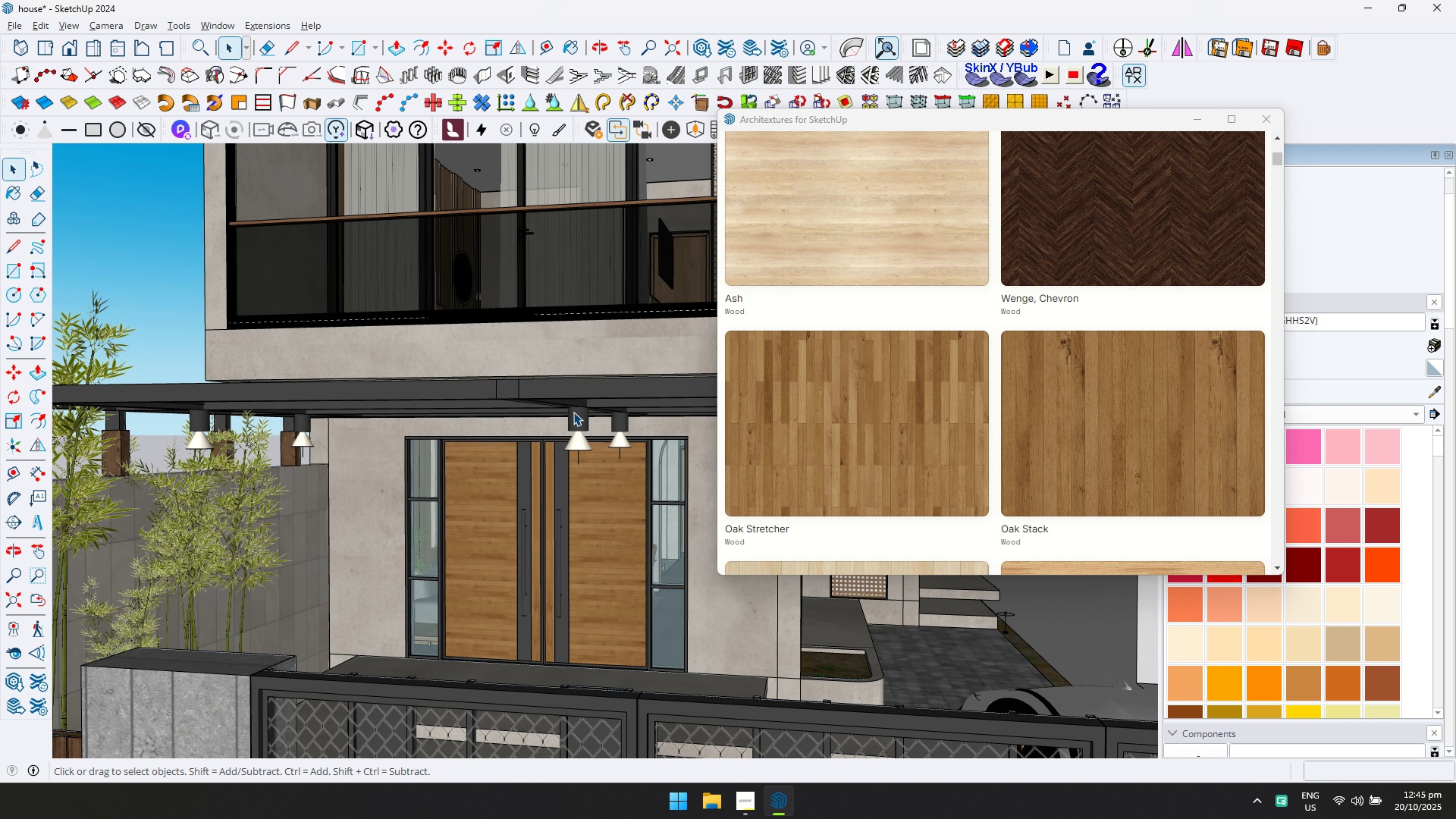 
key(Escape)
 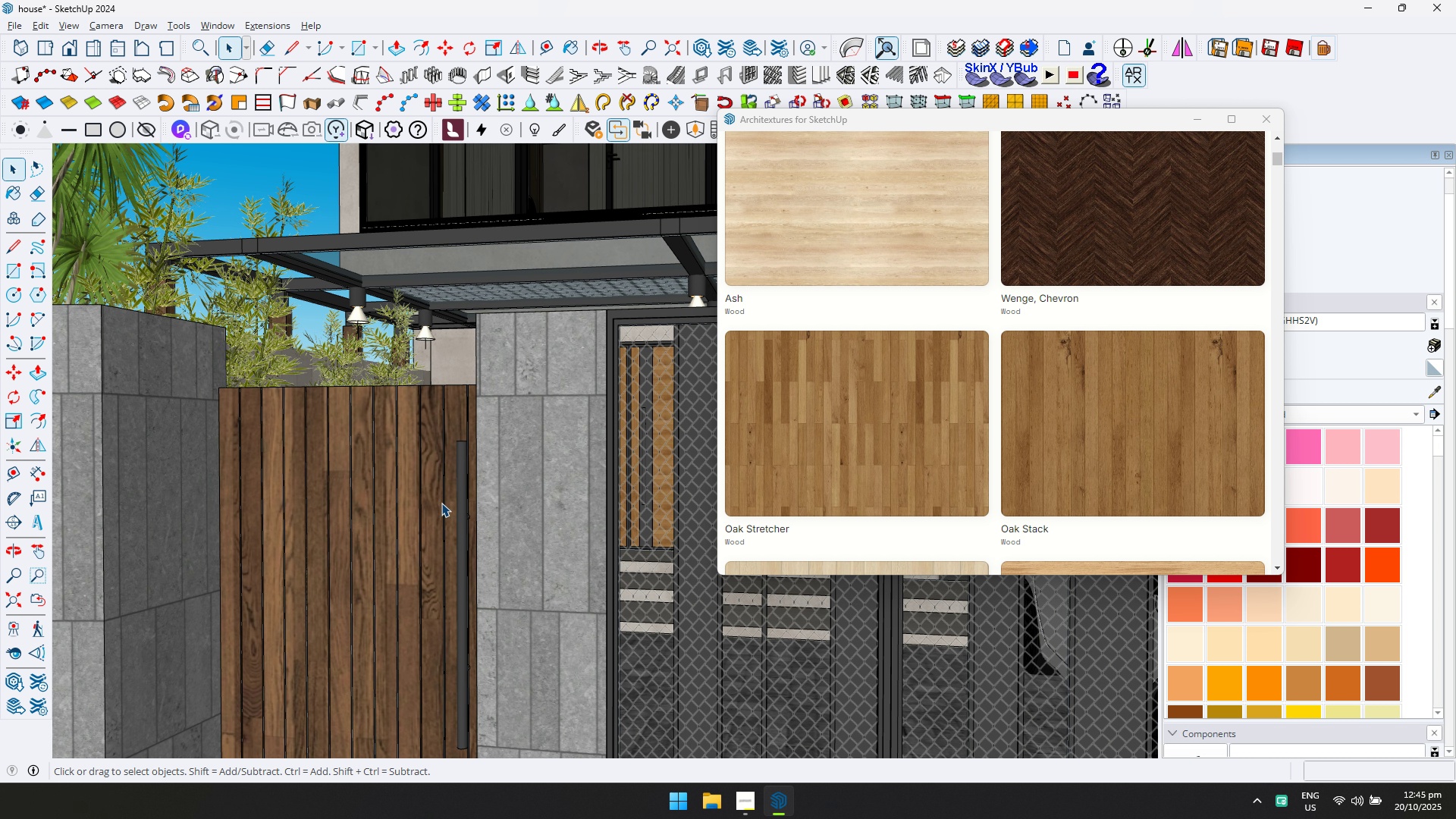 
double_click([426, 496])
 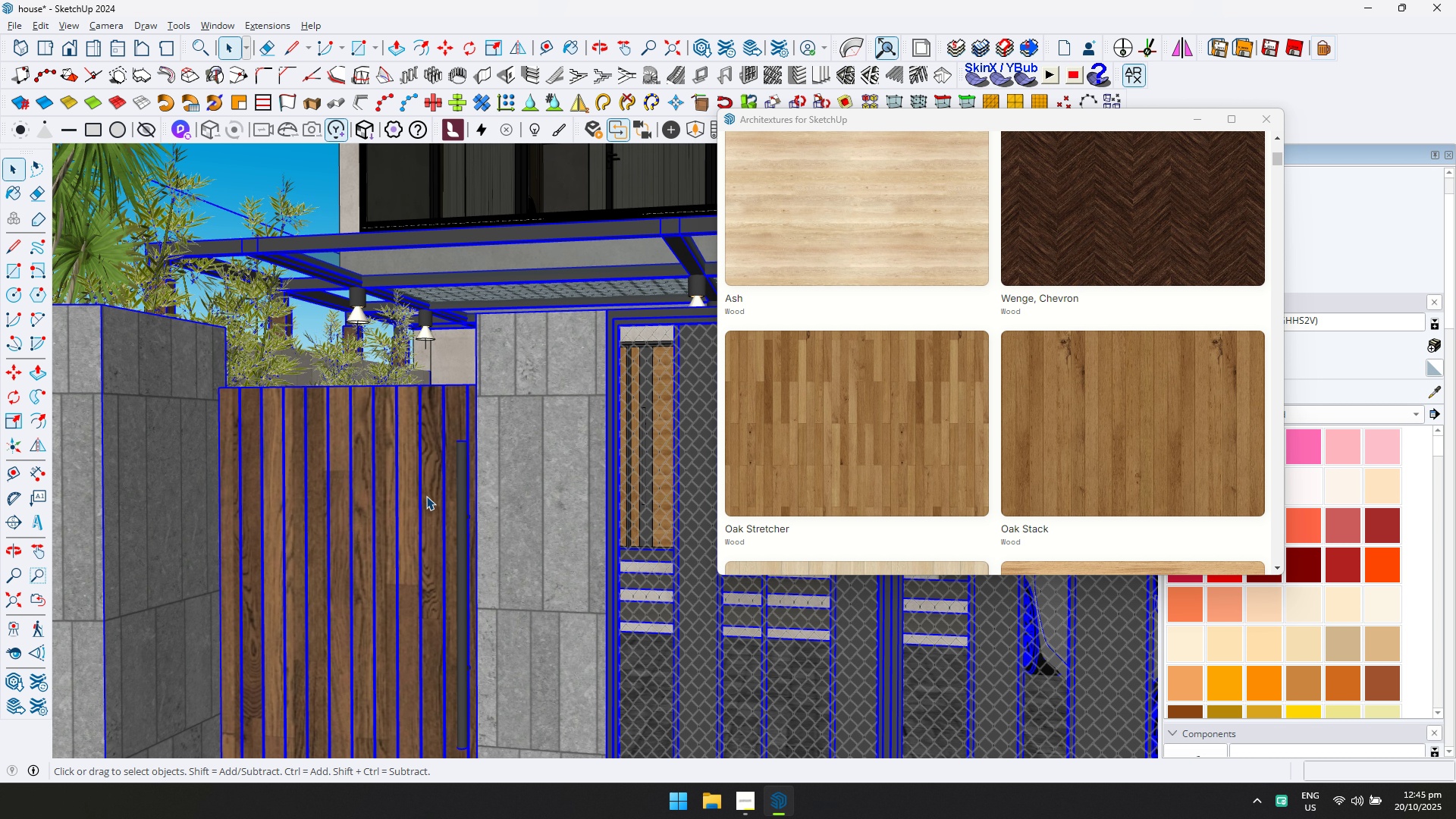 
triple_click([426, 496])
 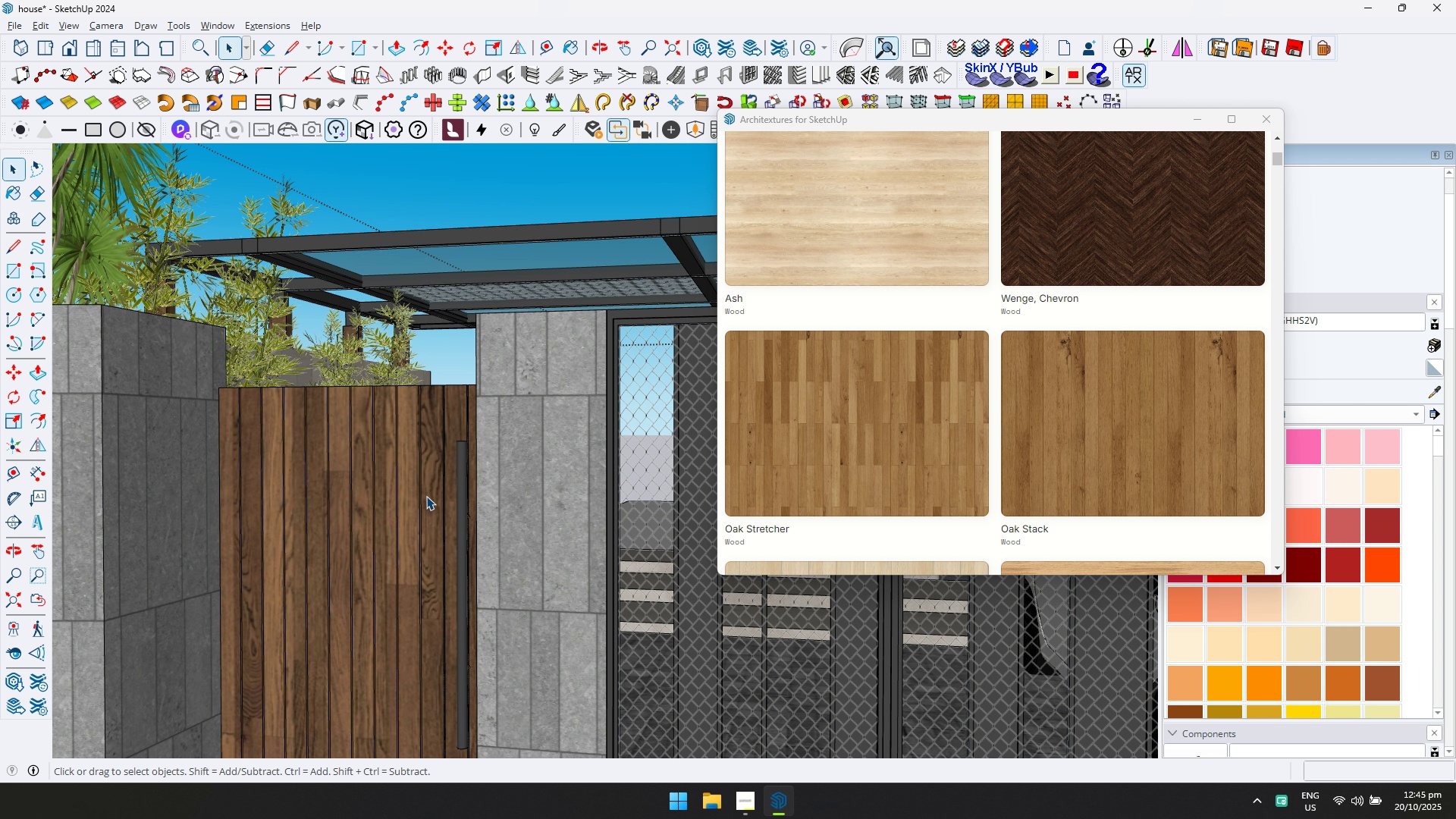 
triple_click([426, 496])
 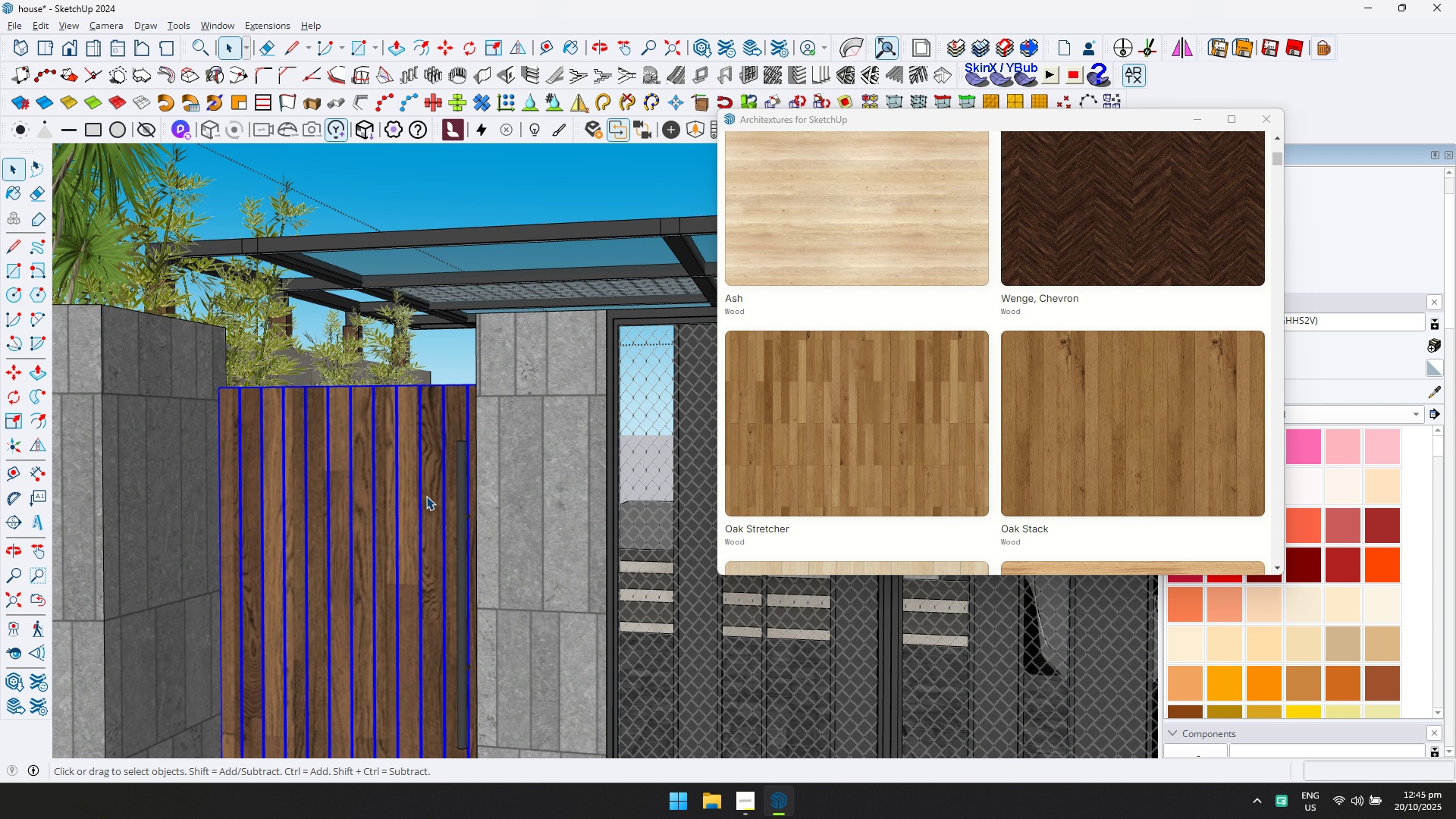 
triple_click([426, 496])
 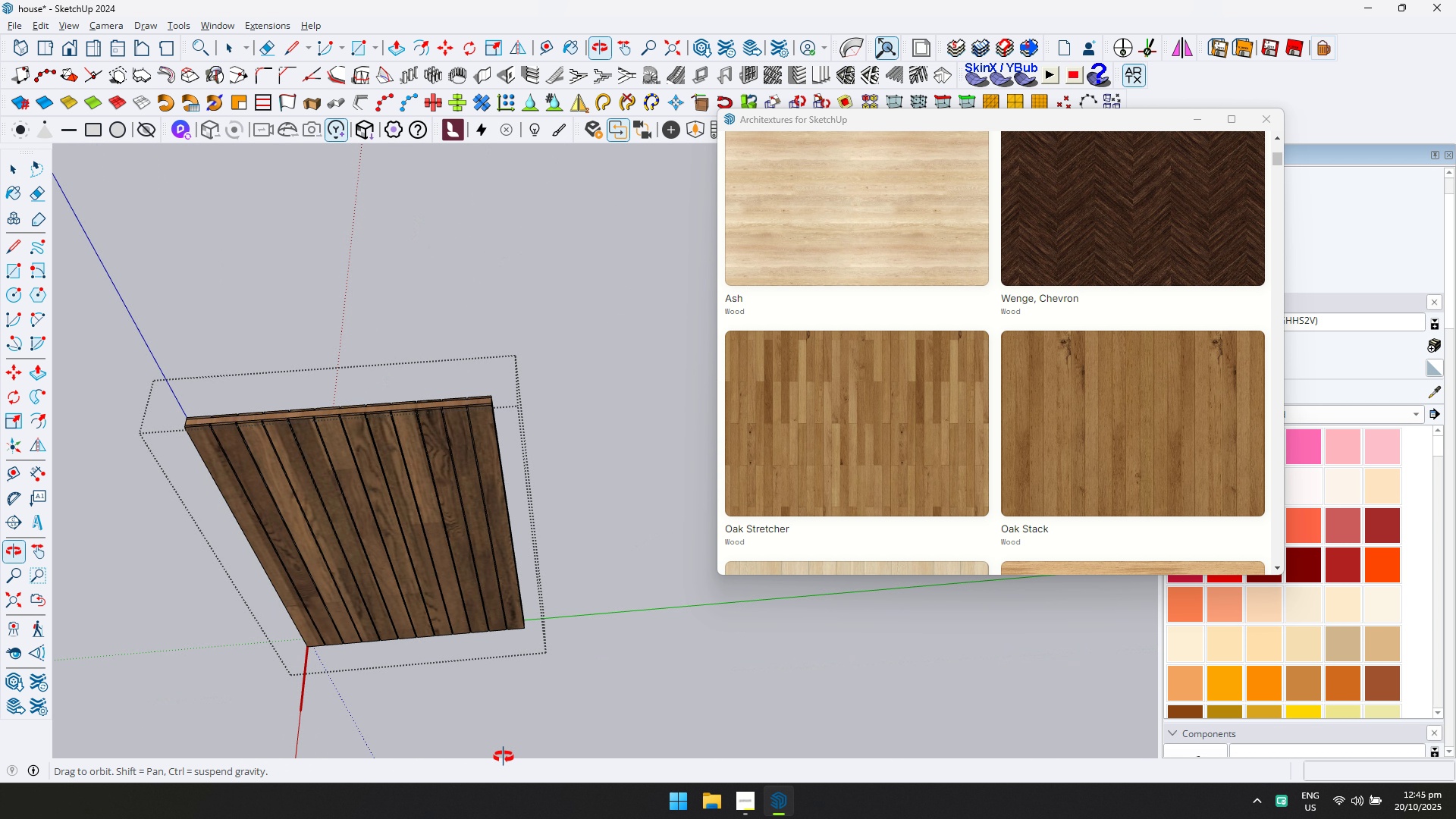 
scroll: coordinate [475, 434], scroll_direction: up, amount: 6.0
 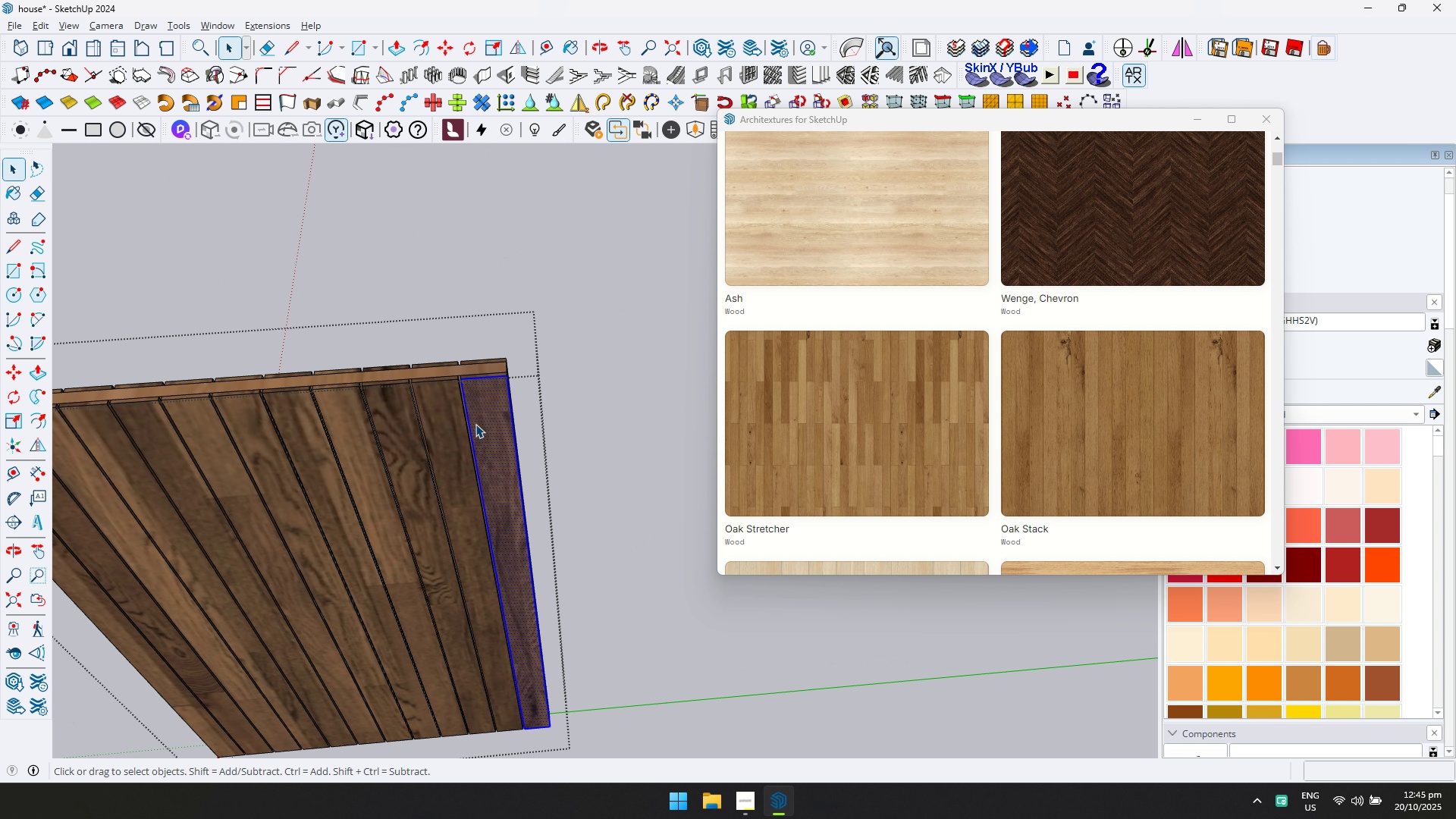 
double_click([475, 424])
 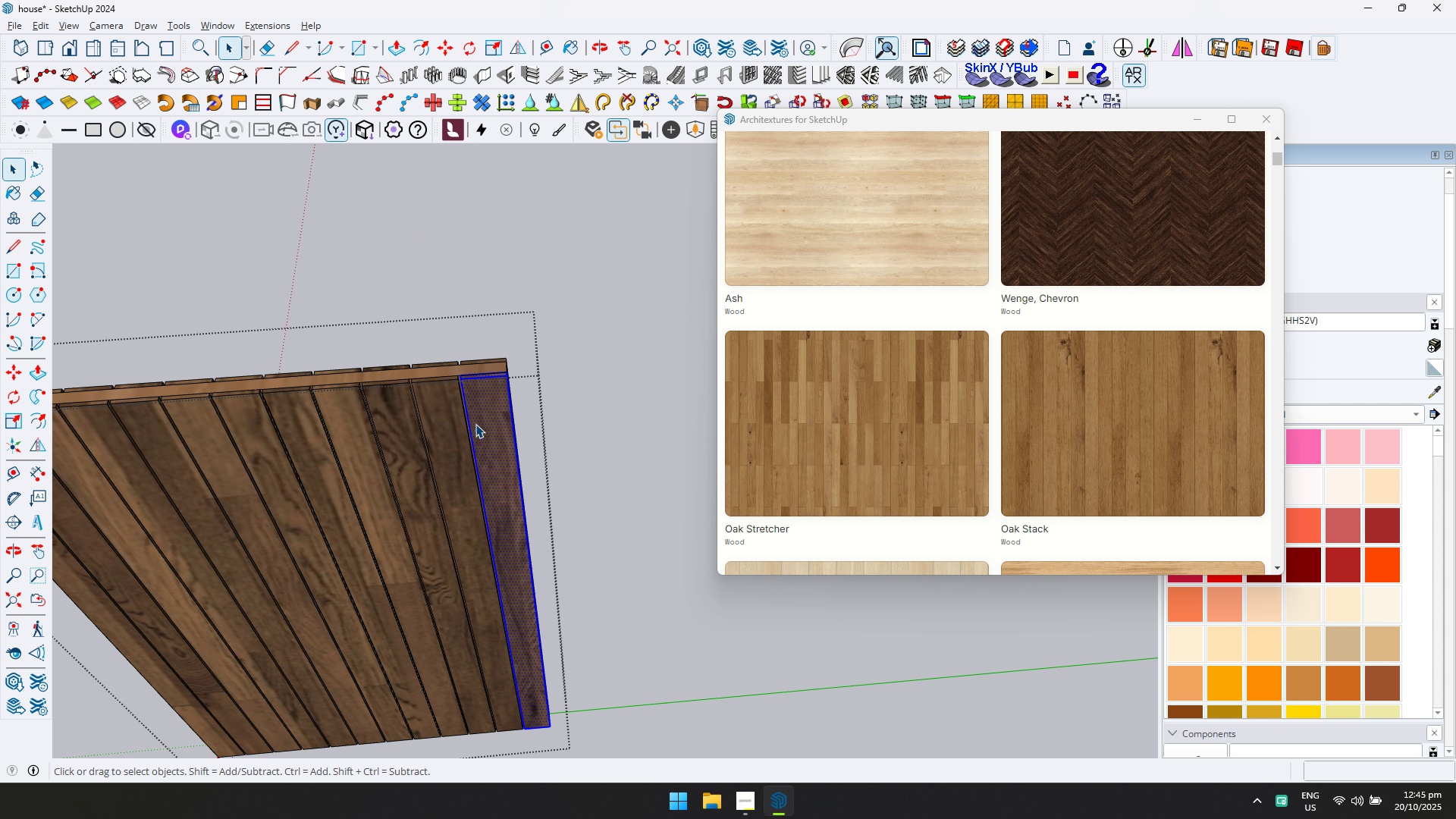 
triple_click([475, 424])
 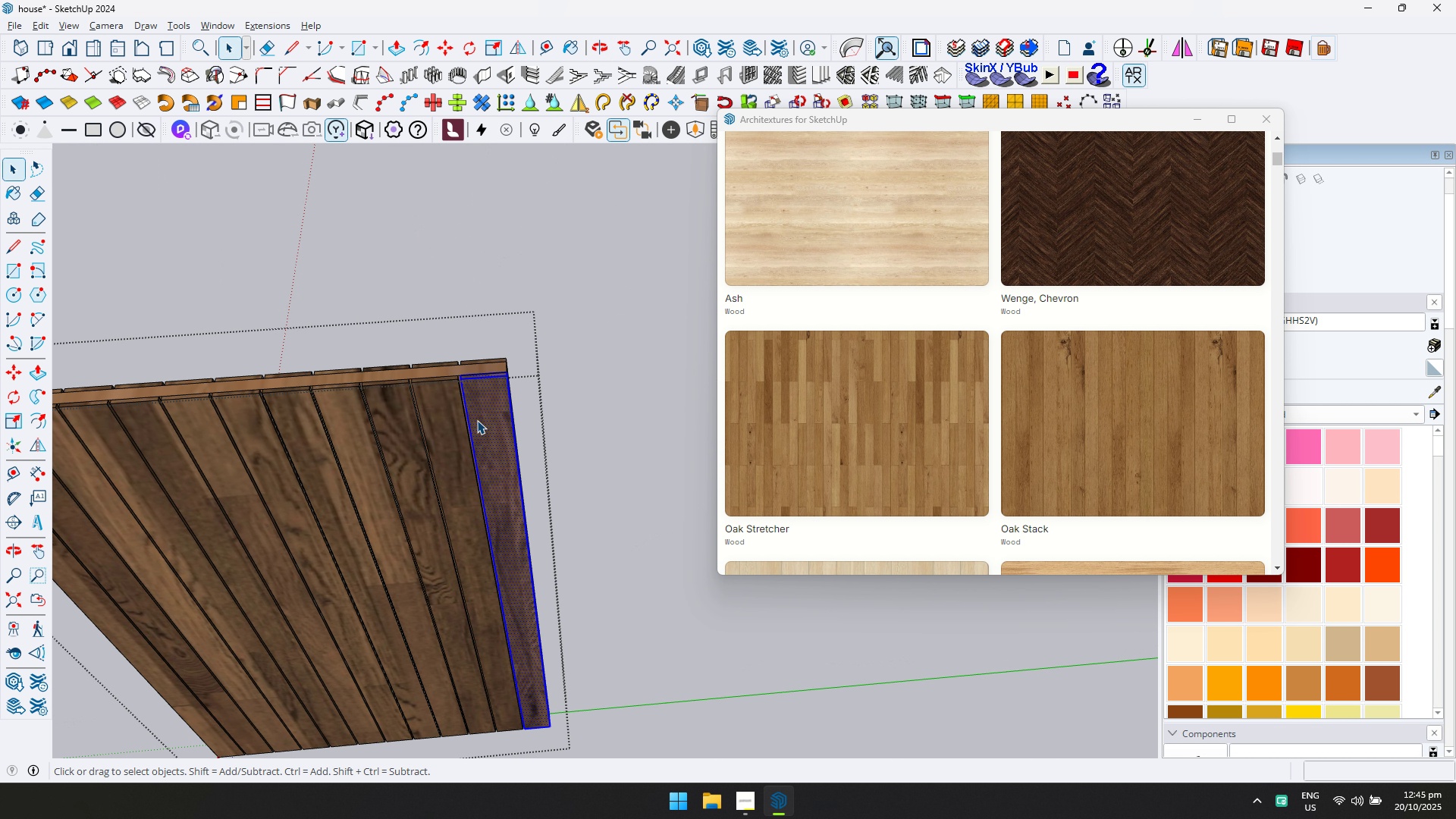 
scroll: coordinate [634, 418], scroll_direction: down, amount: 5.0
 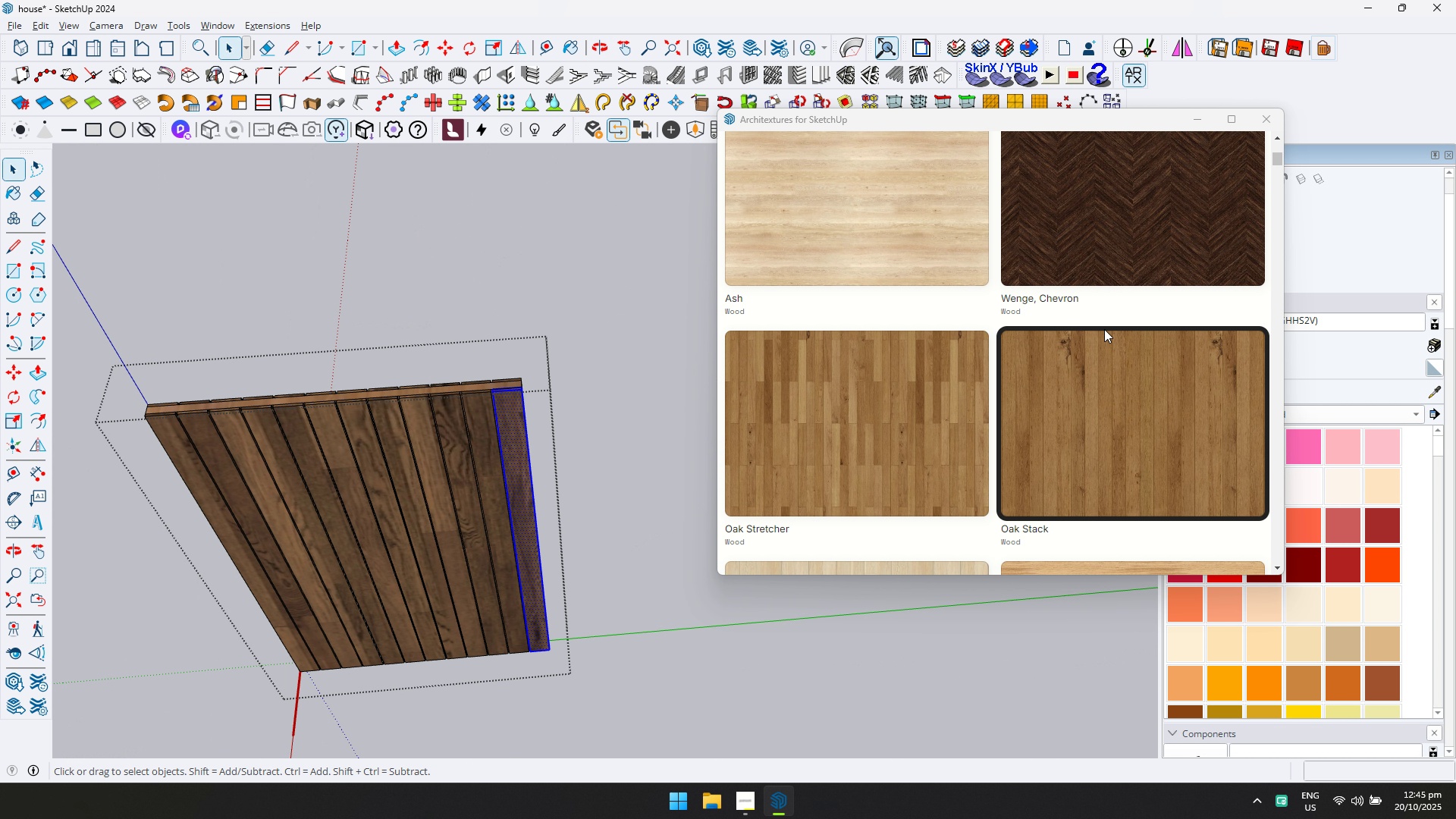 
scroll: coordinate [1065, 357], scroll_direction: up, amount: 5.0
 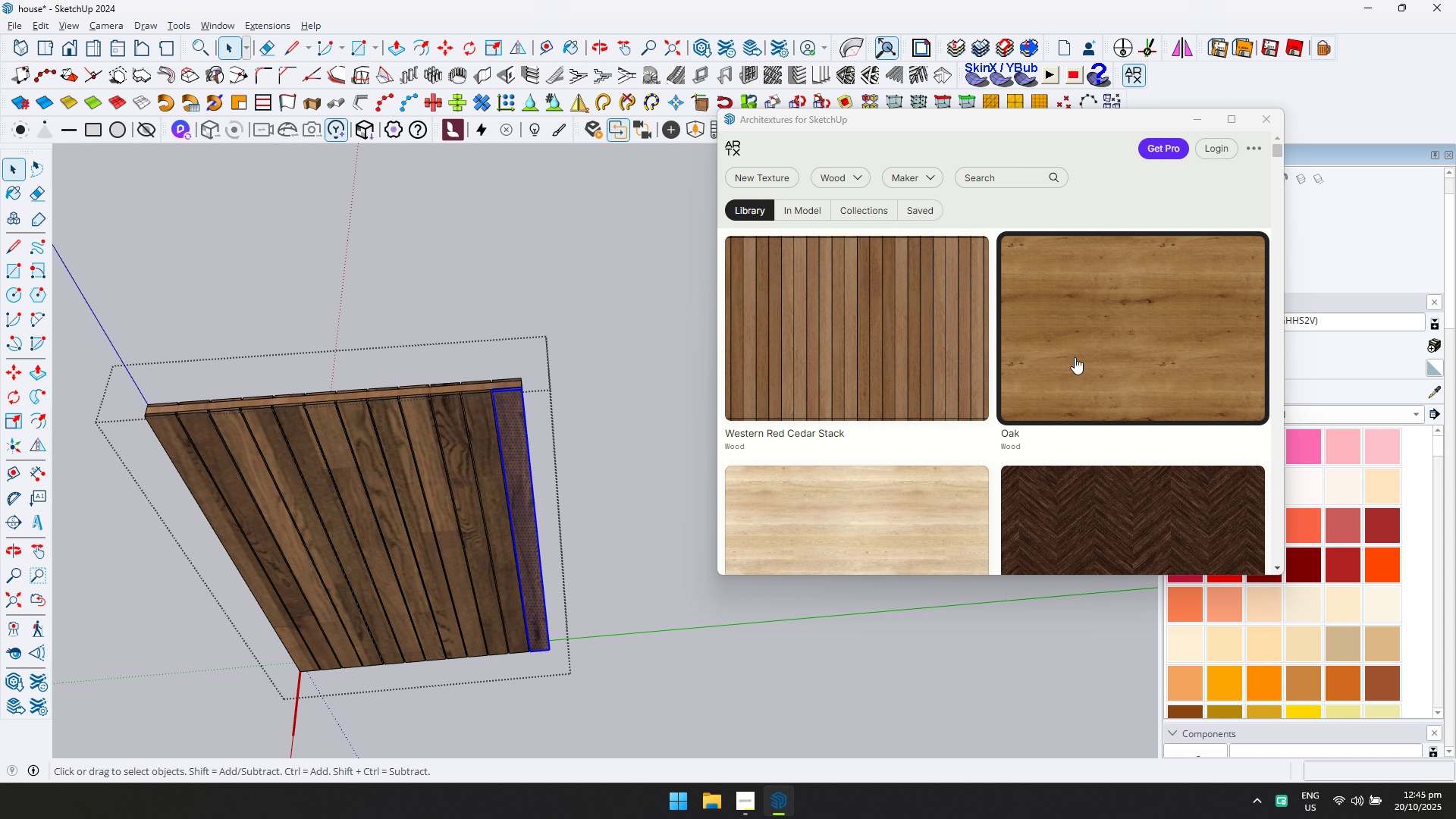 
left_click([1075, 357])
 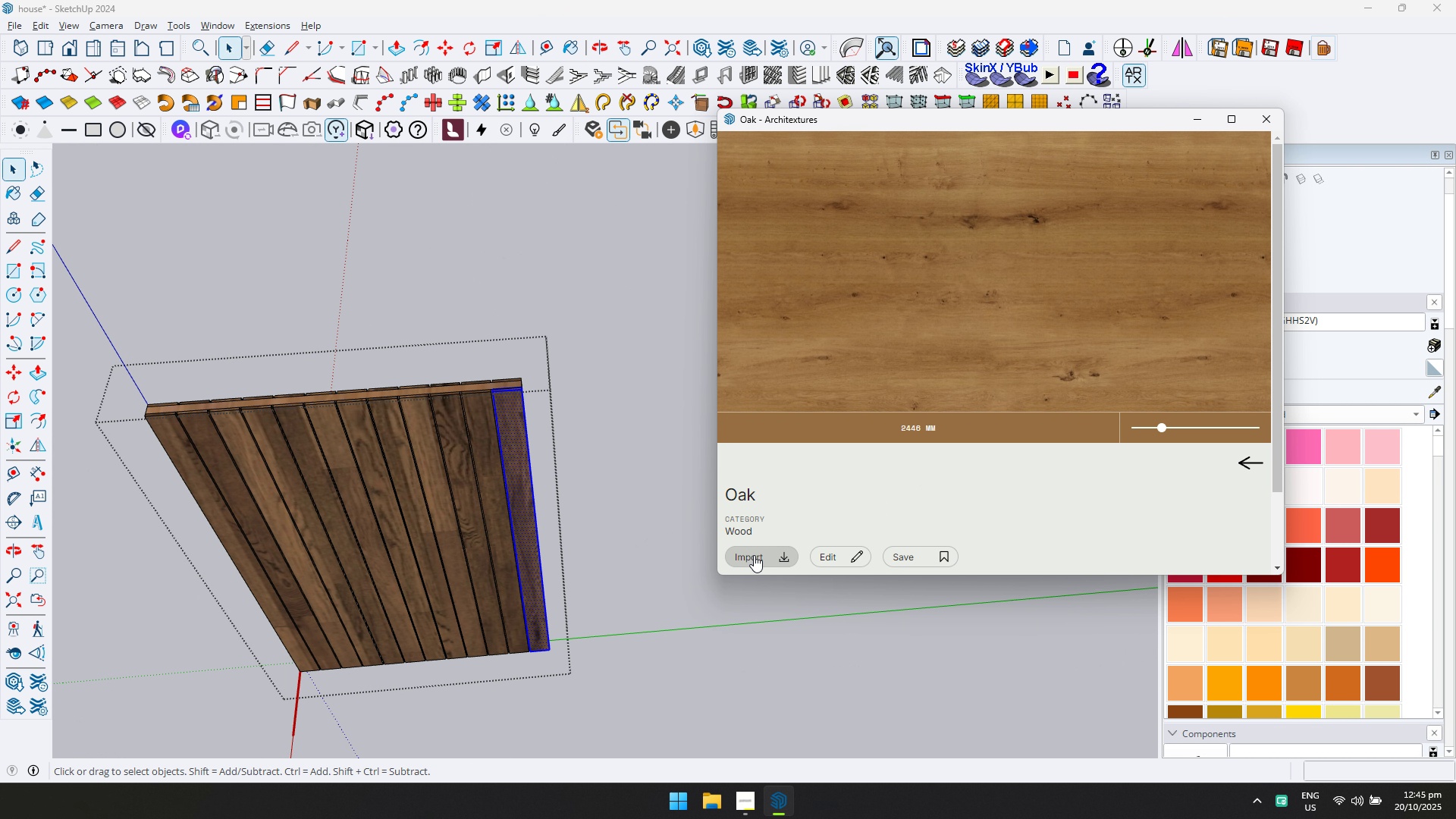 
left_click([754, 555])
 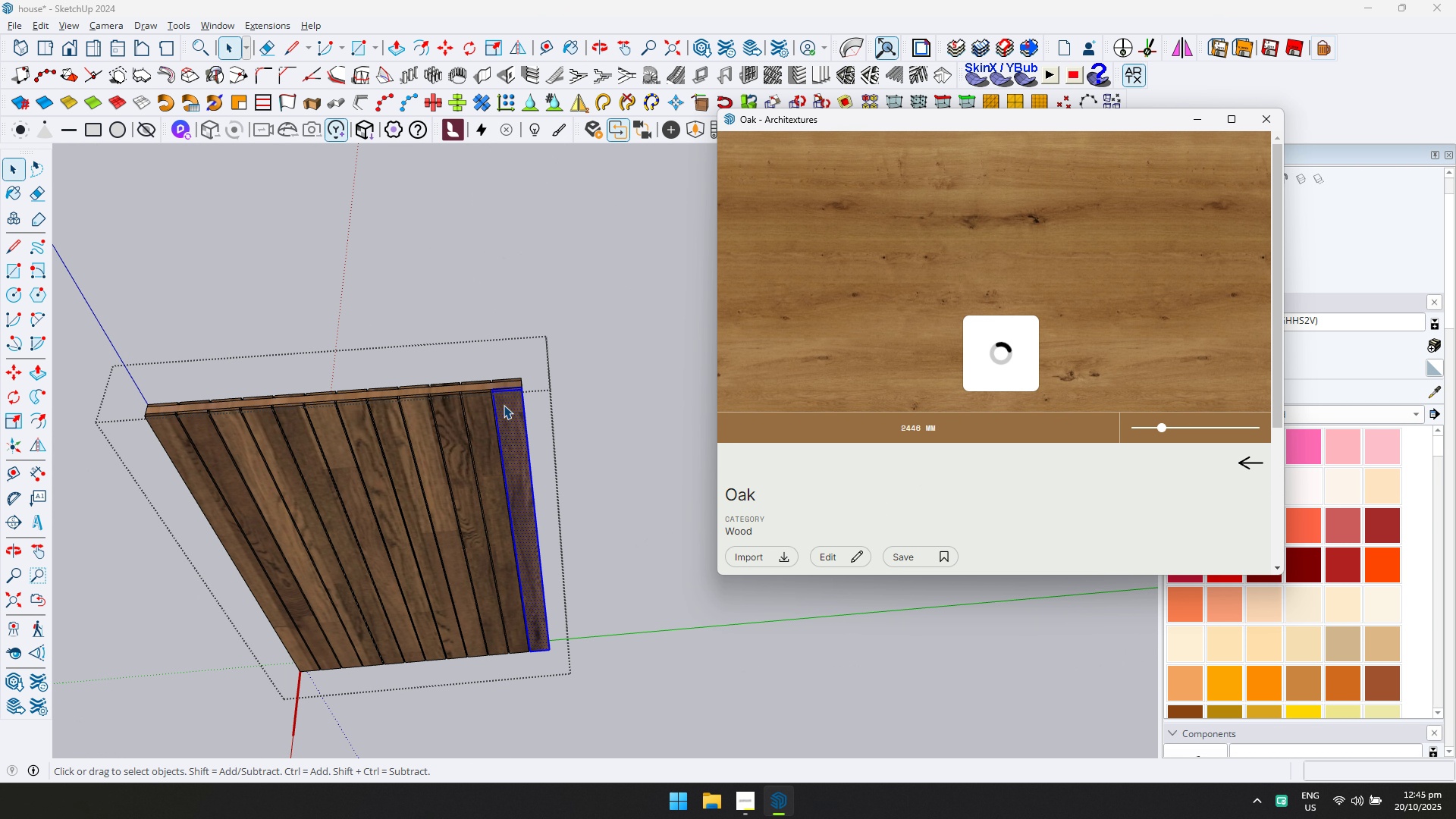 
left_click([507, 404])
 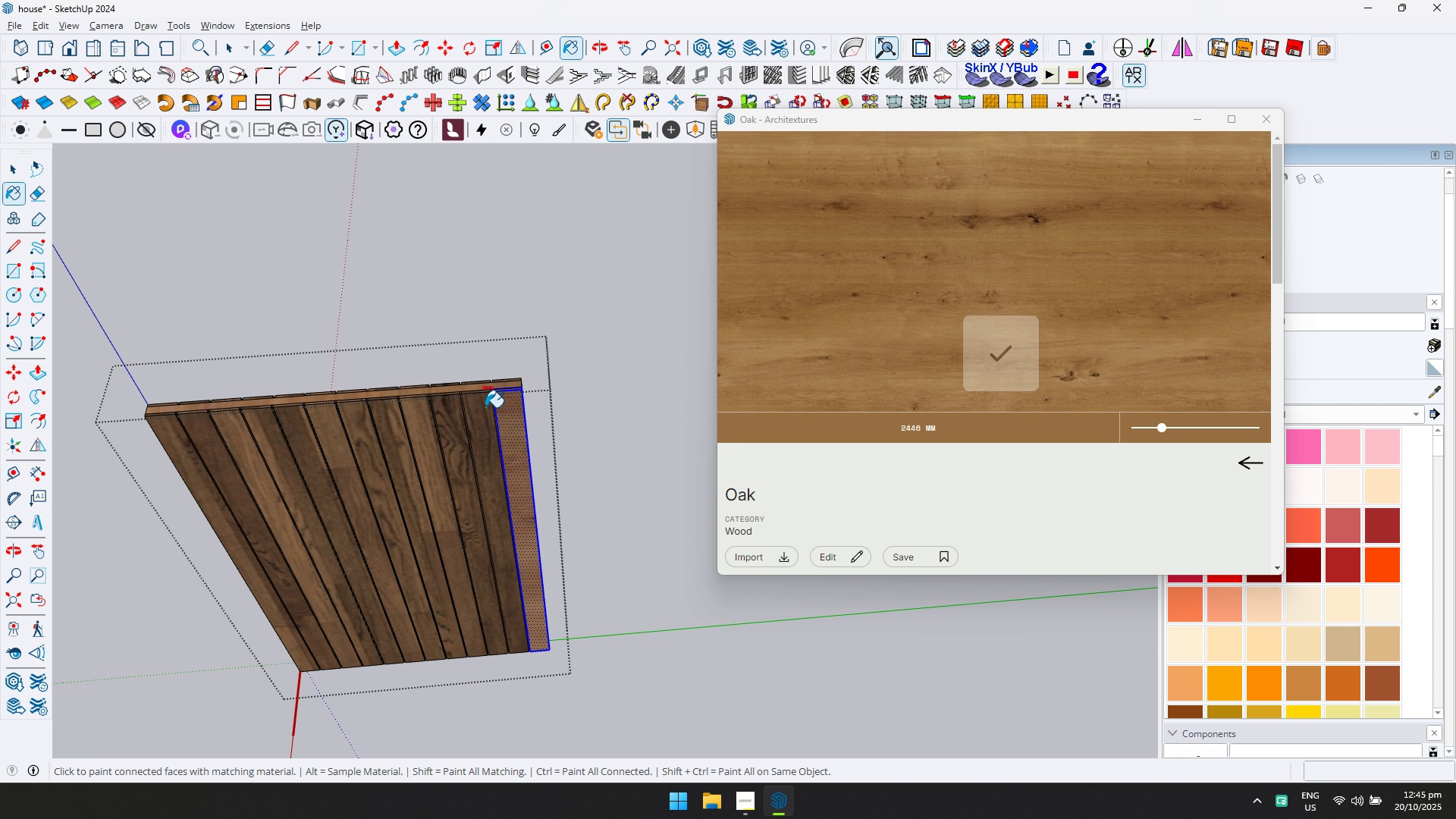 
double_click([485, 407])
 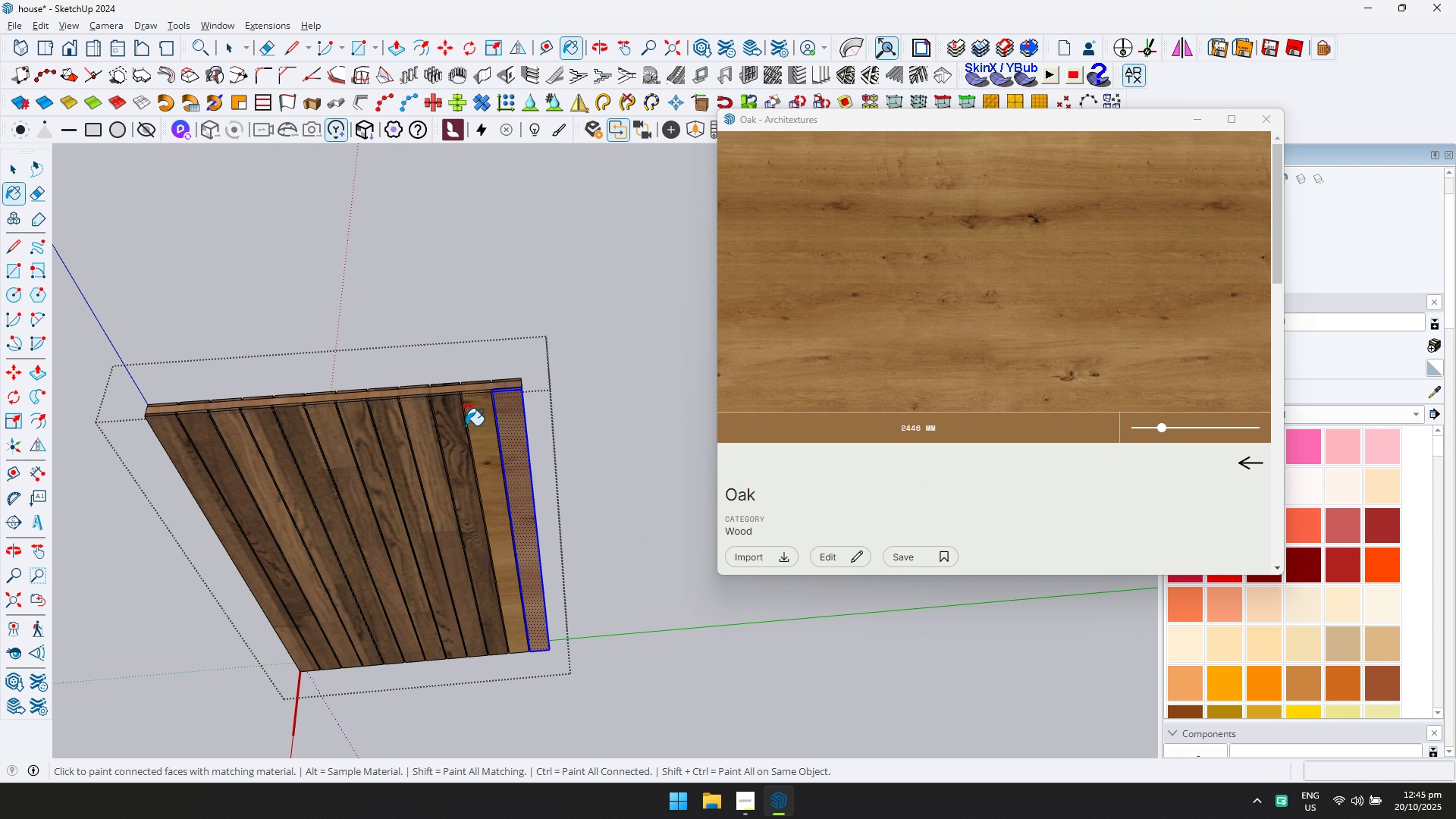 
key(Control+A)
 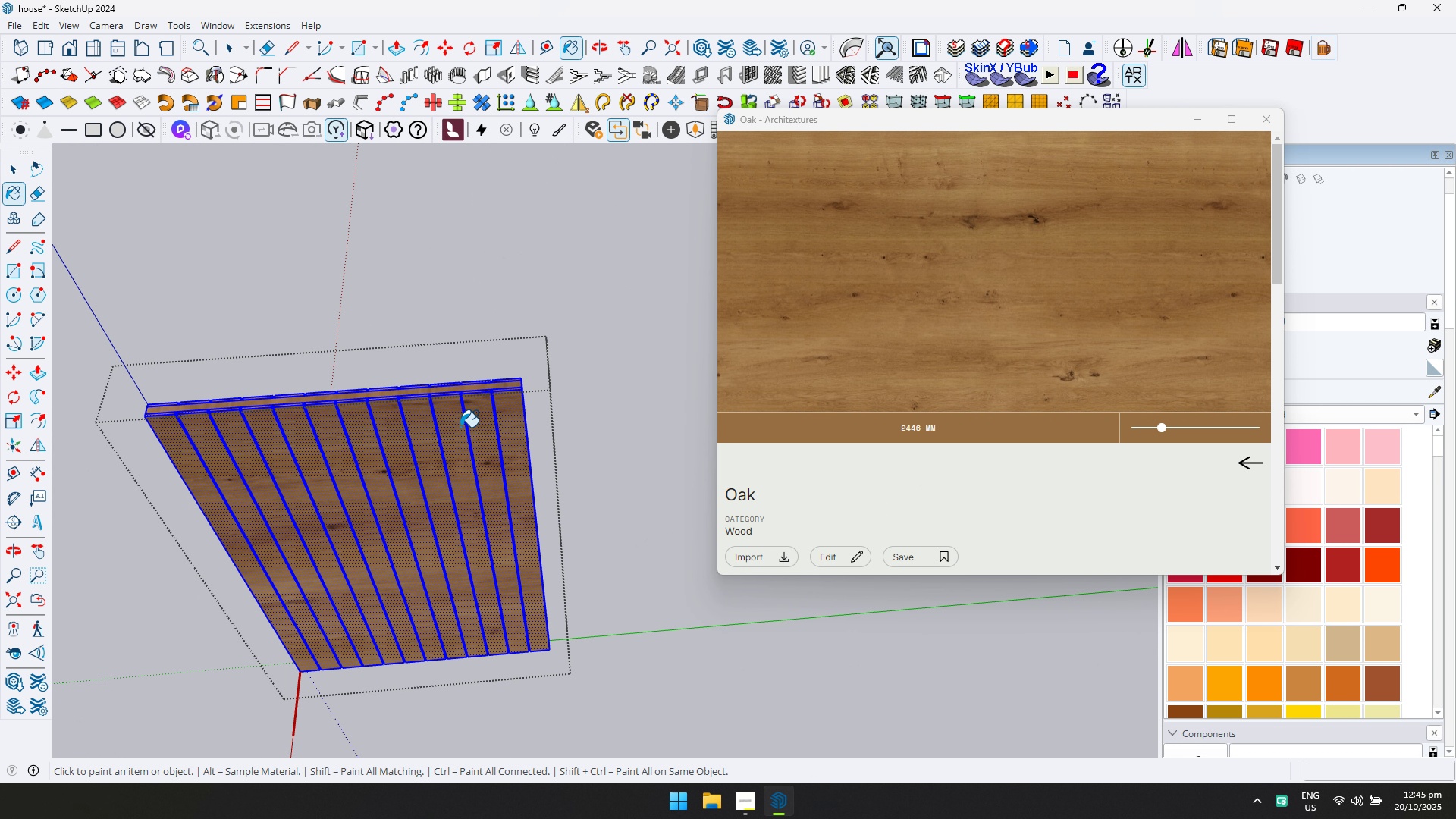 
left_click([460, 427])
 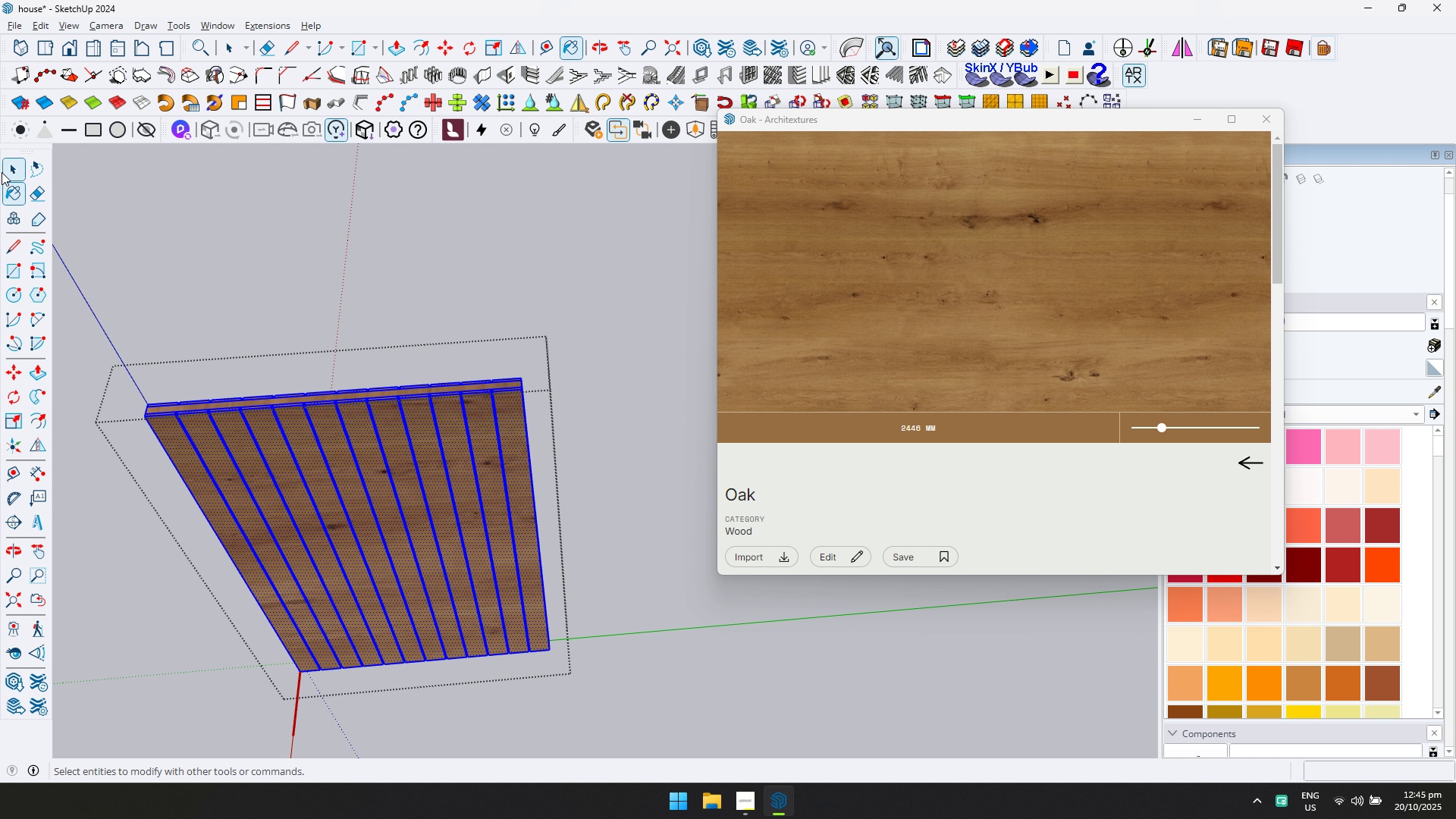 
key(Escape)
 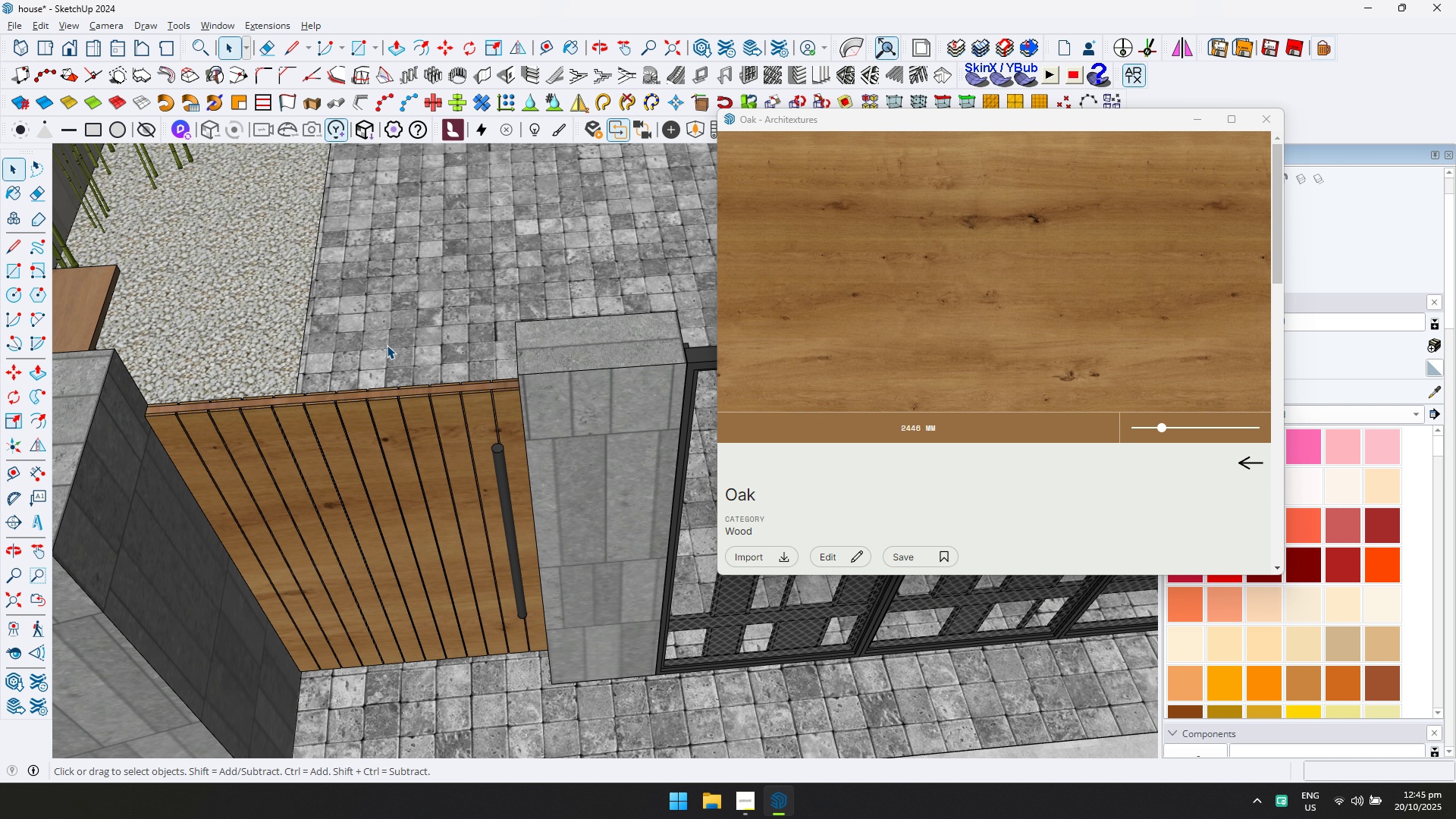 
scroll: coordinate [438, 365], scroll_direction: down, amount: 7.0
 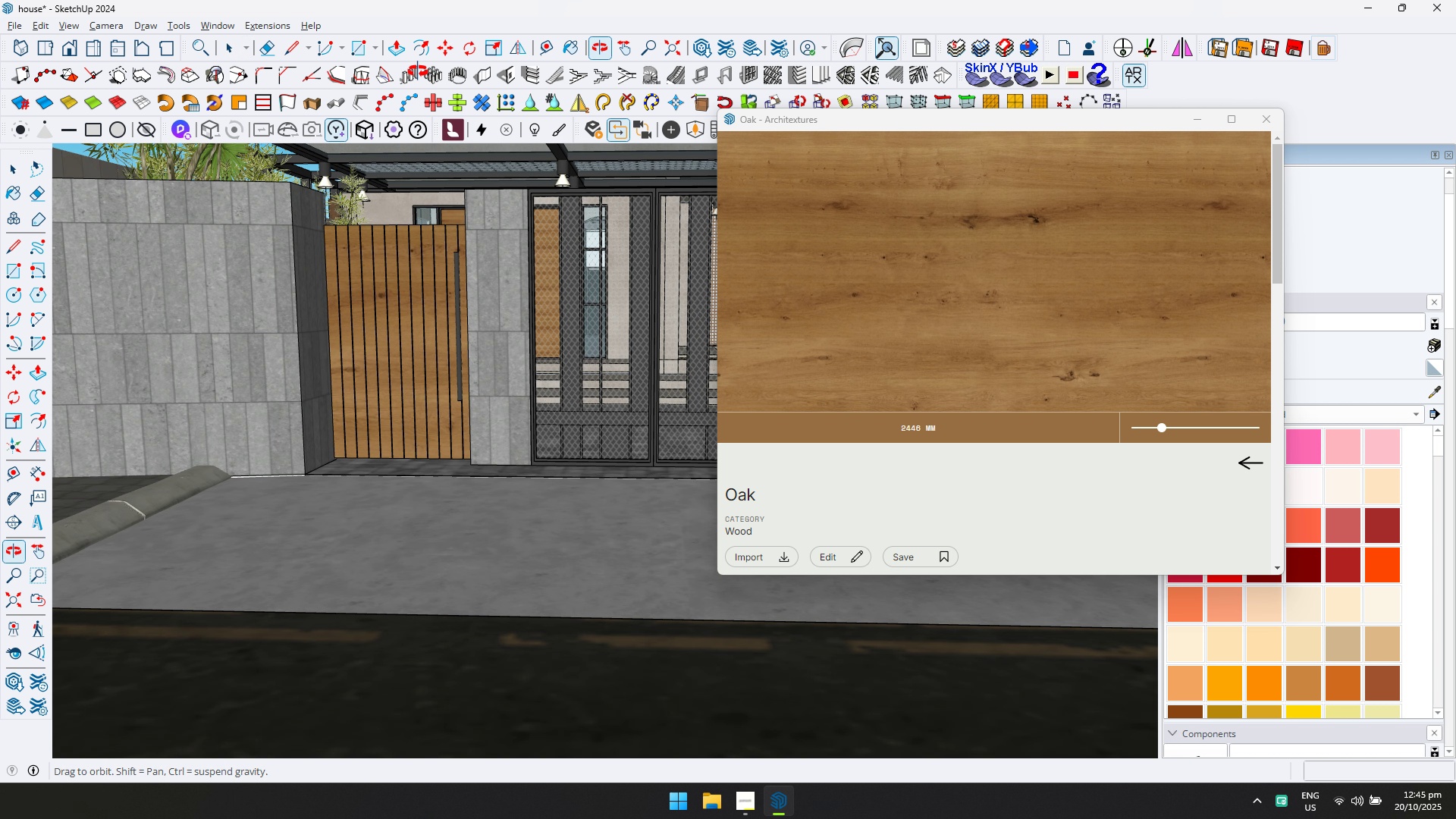 
key(Escape)
 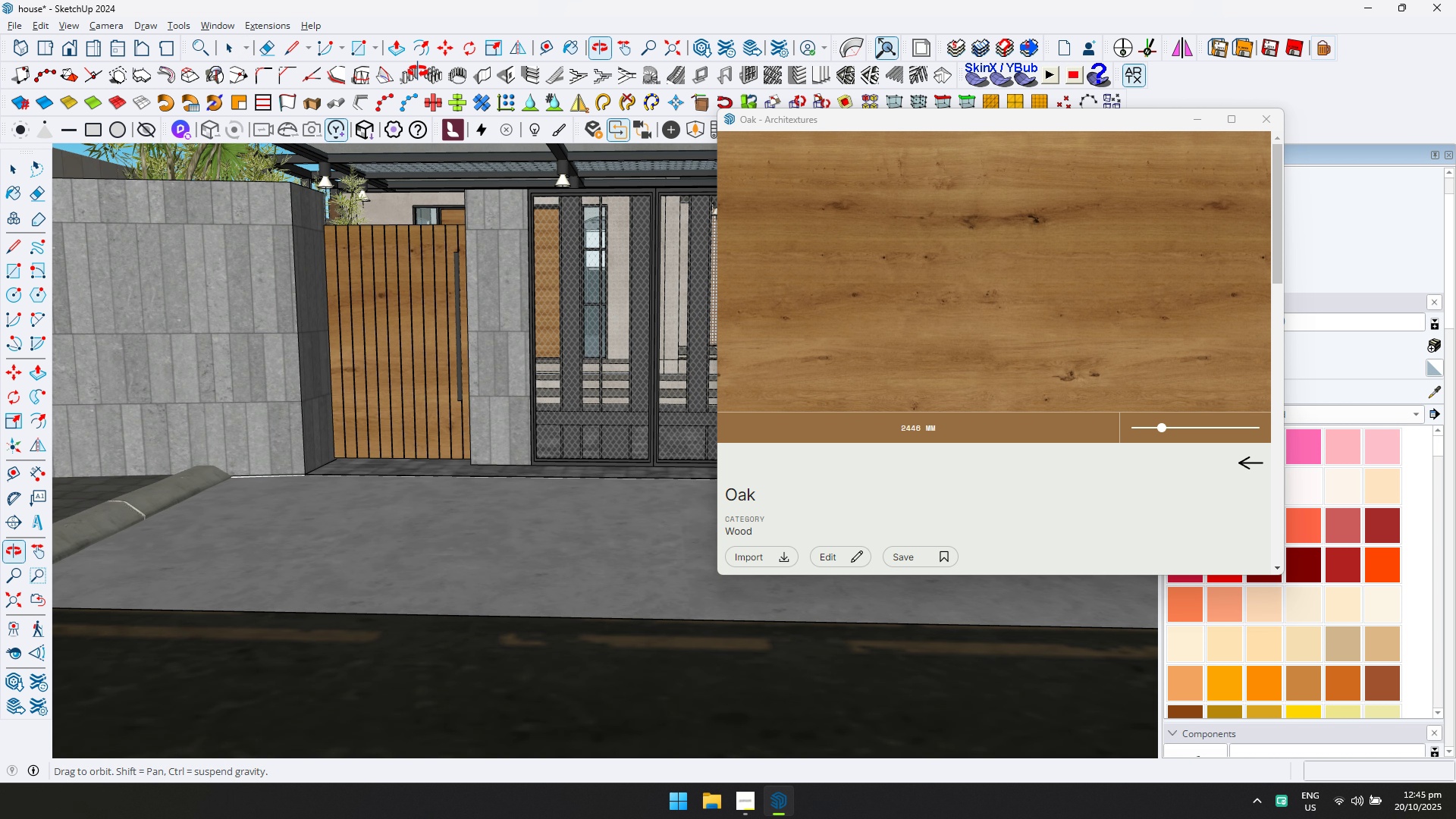 
hold_key(key=ShiftLeft, duration=0.41)
 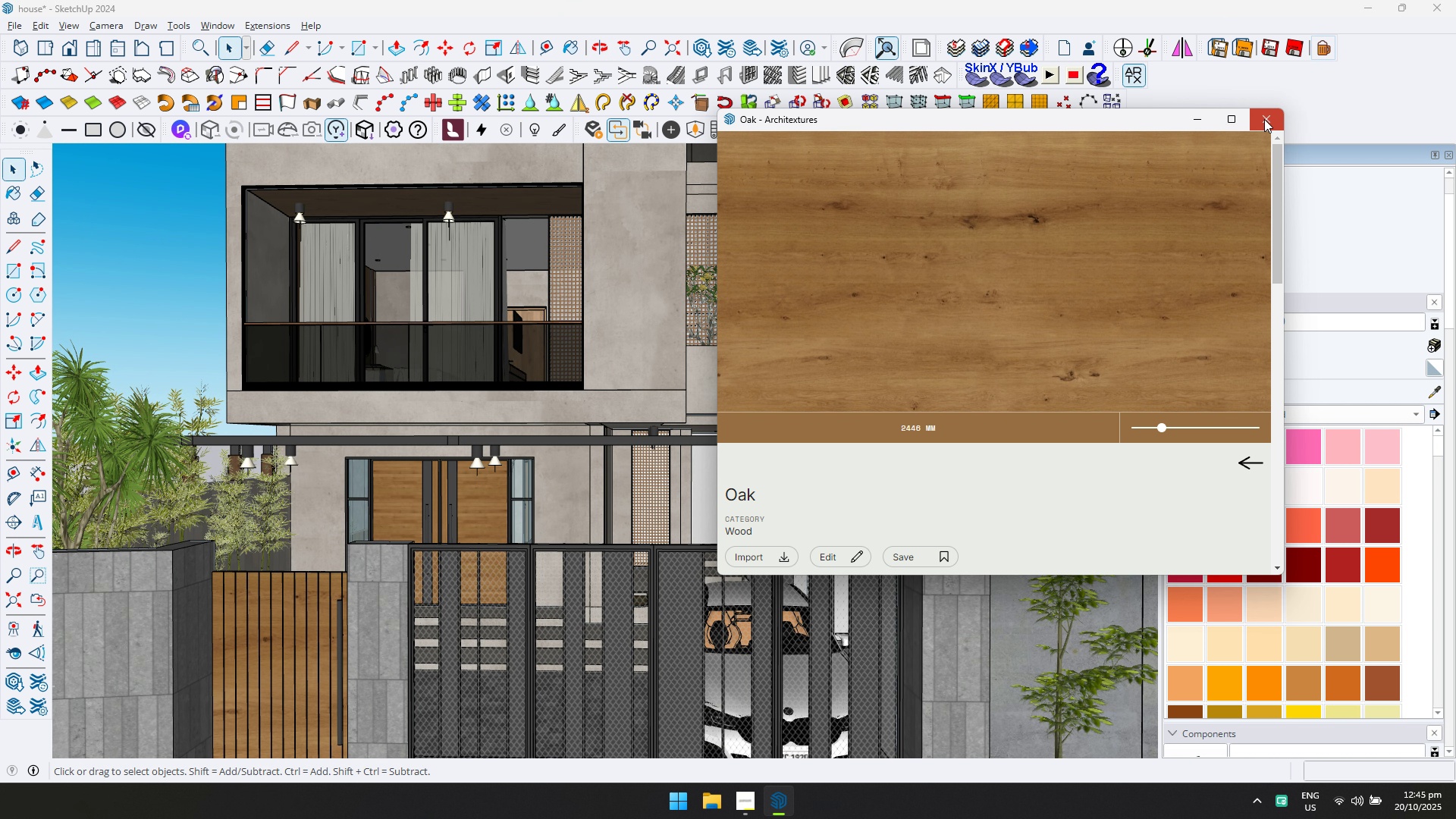 
key(Escape)
 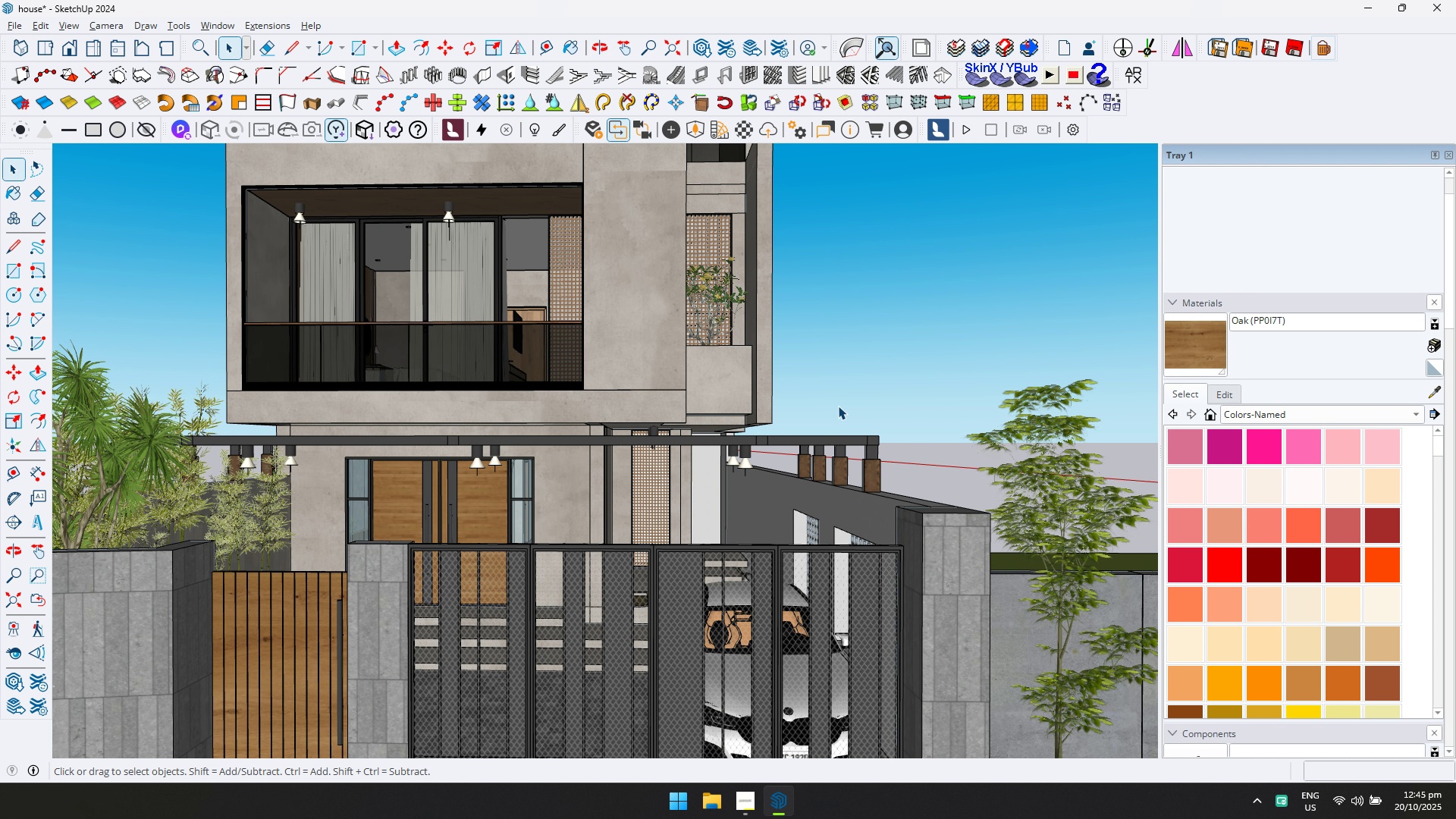 
scroll: coordinate [839, 427], scroll_direction: down, amount: 4.0
 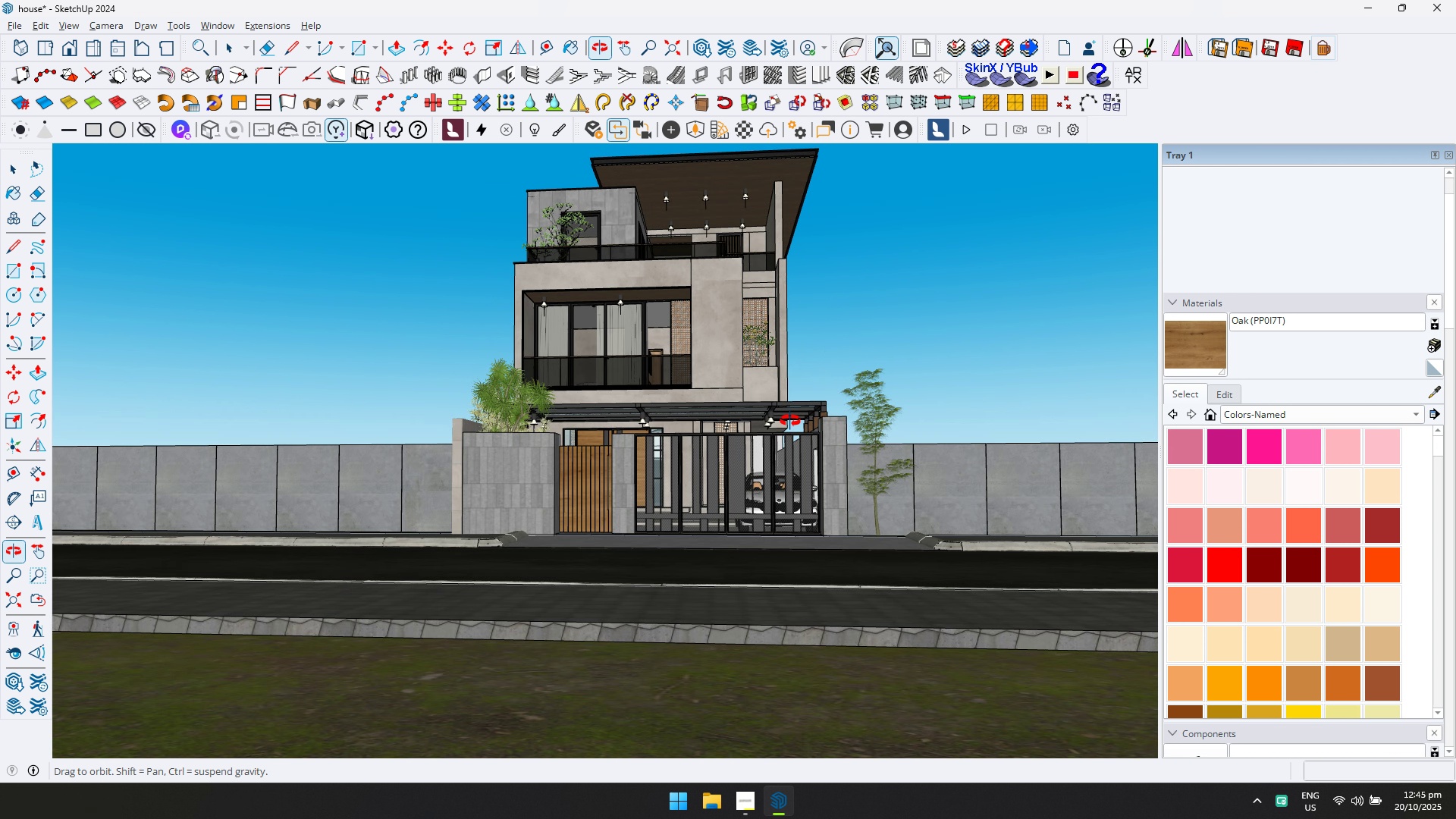 
scroll: coordinate [792, 511], scroll_direction: up, amount: 13.0
 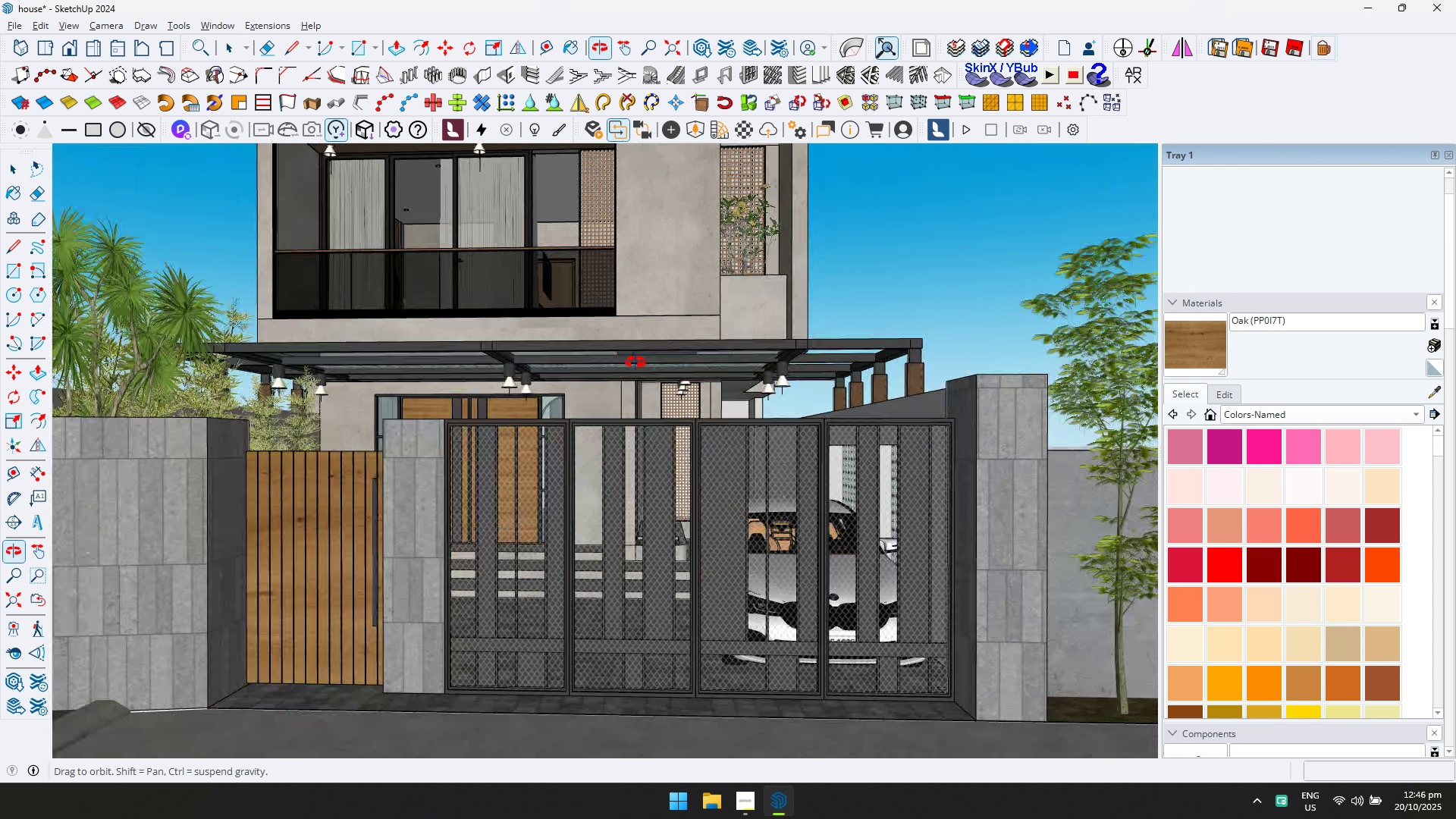 
hold_key(key=ShiftLeft, duration=1.47)
 